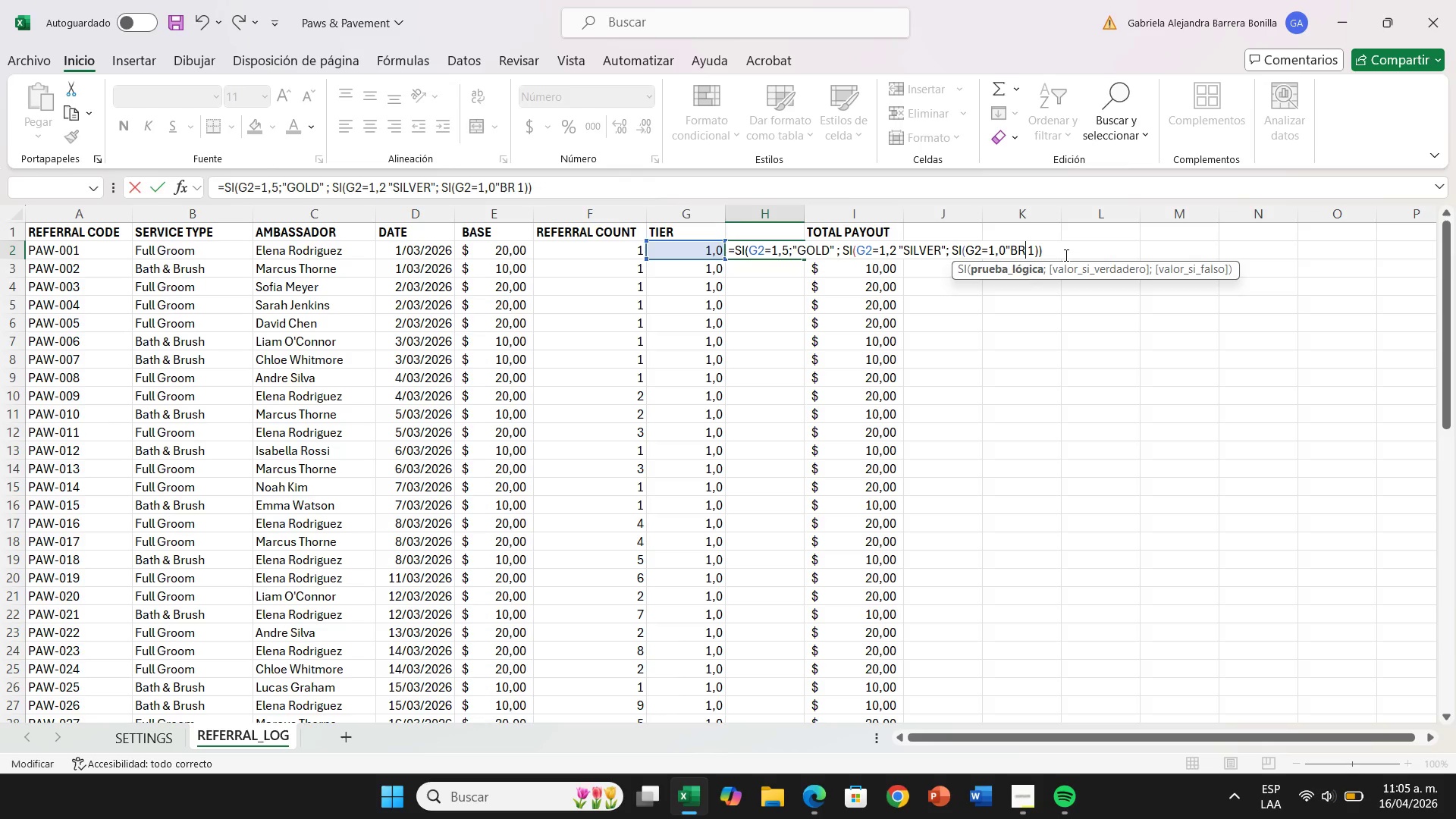 
key(Backspace)
 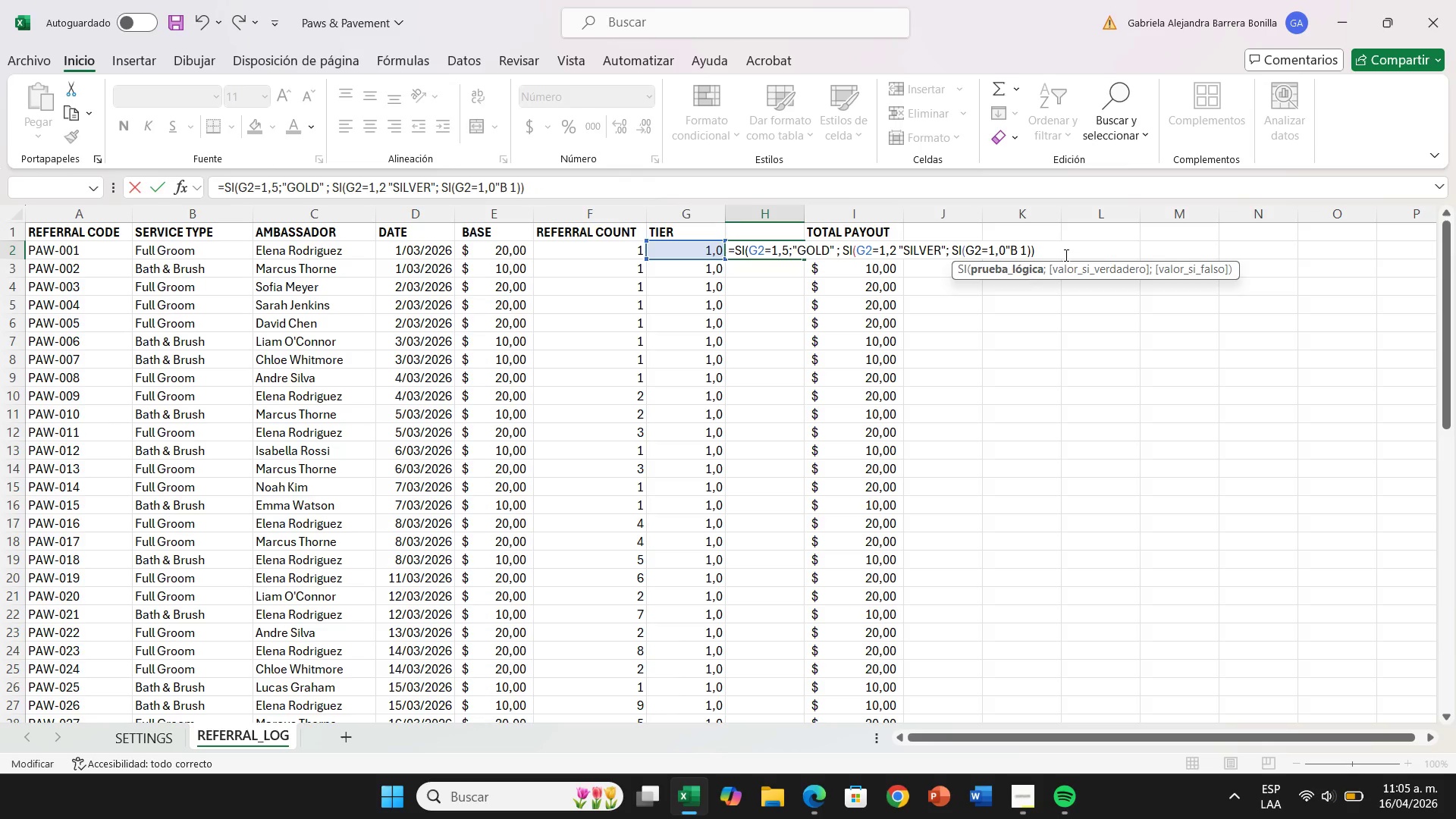 
hold_key(key=Backspace, duration=0.55)
 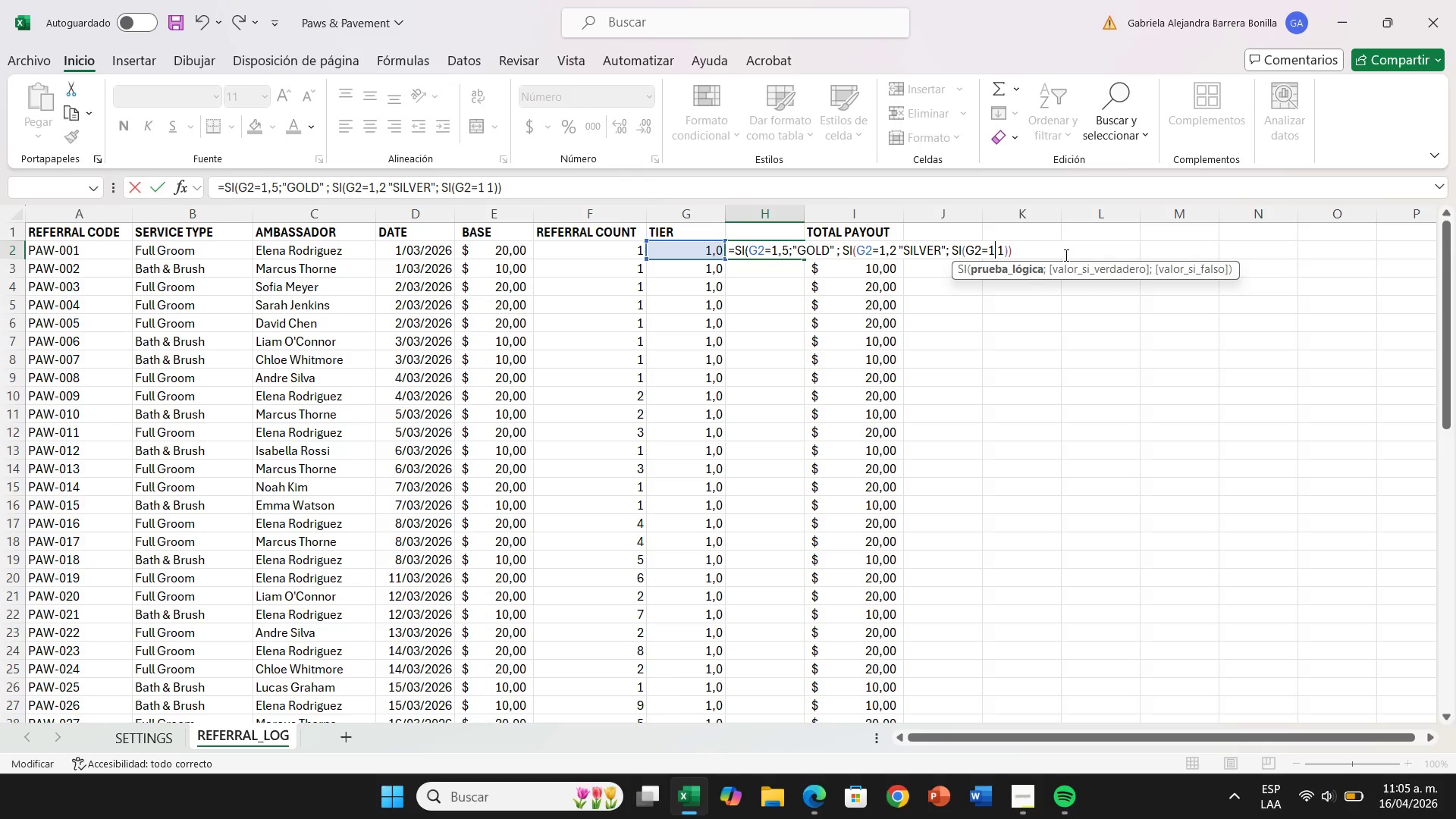 
key(Backspace)
 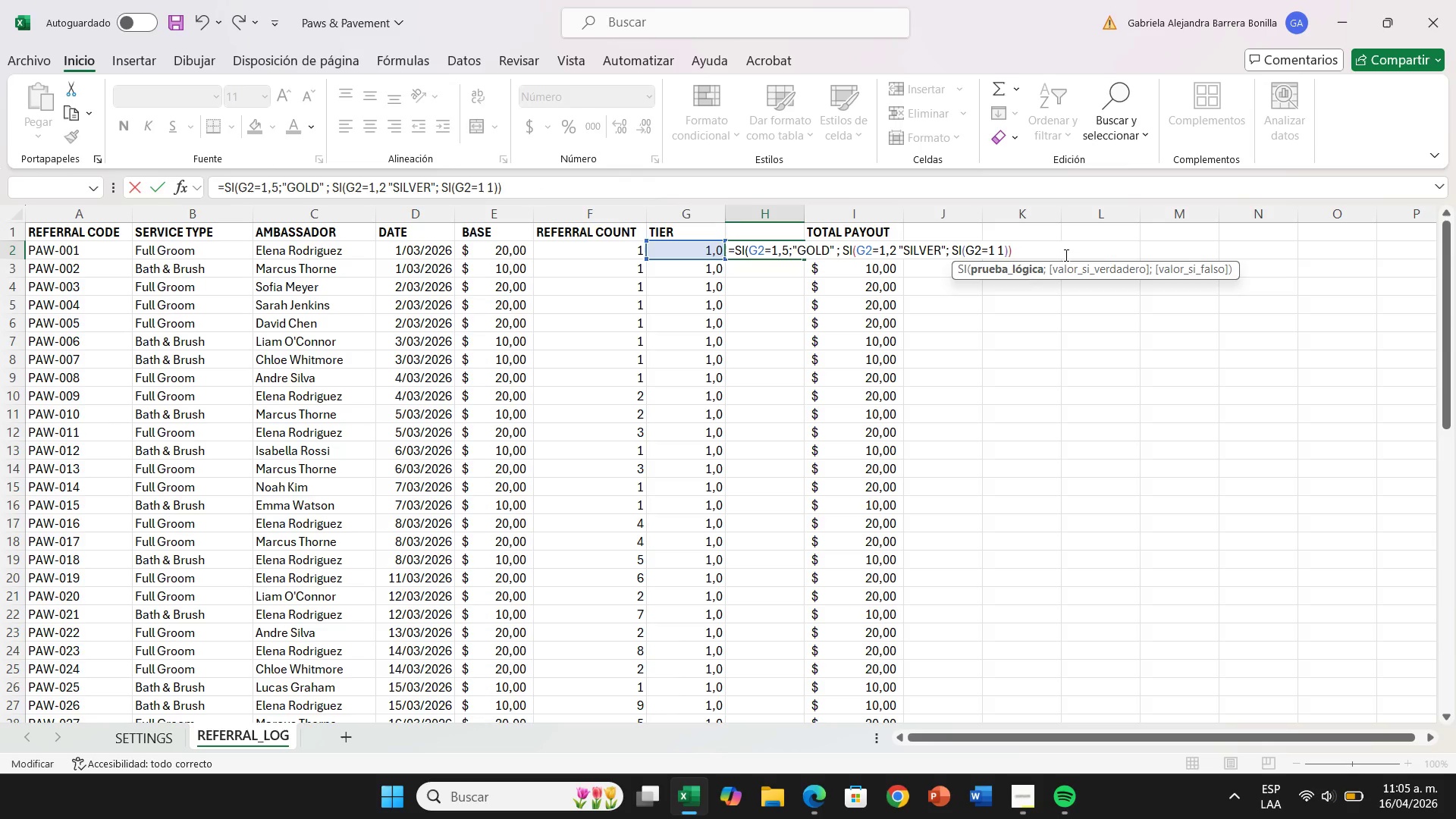 
key(Backspace)
 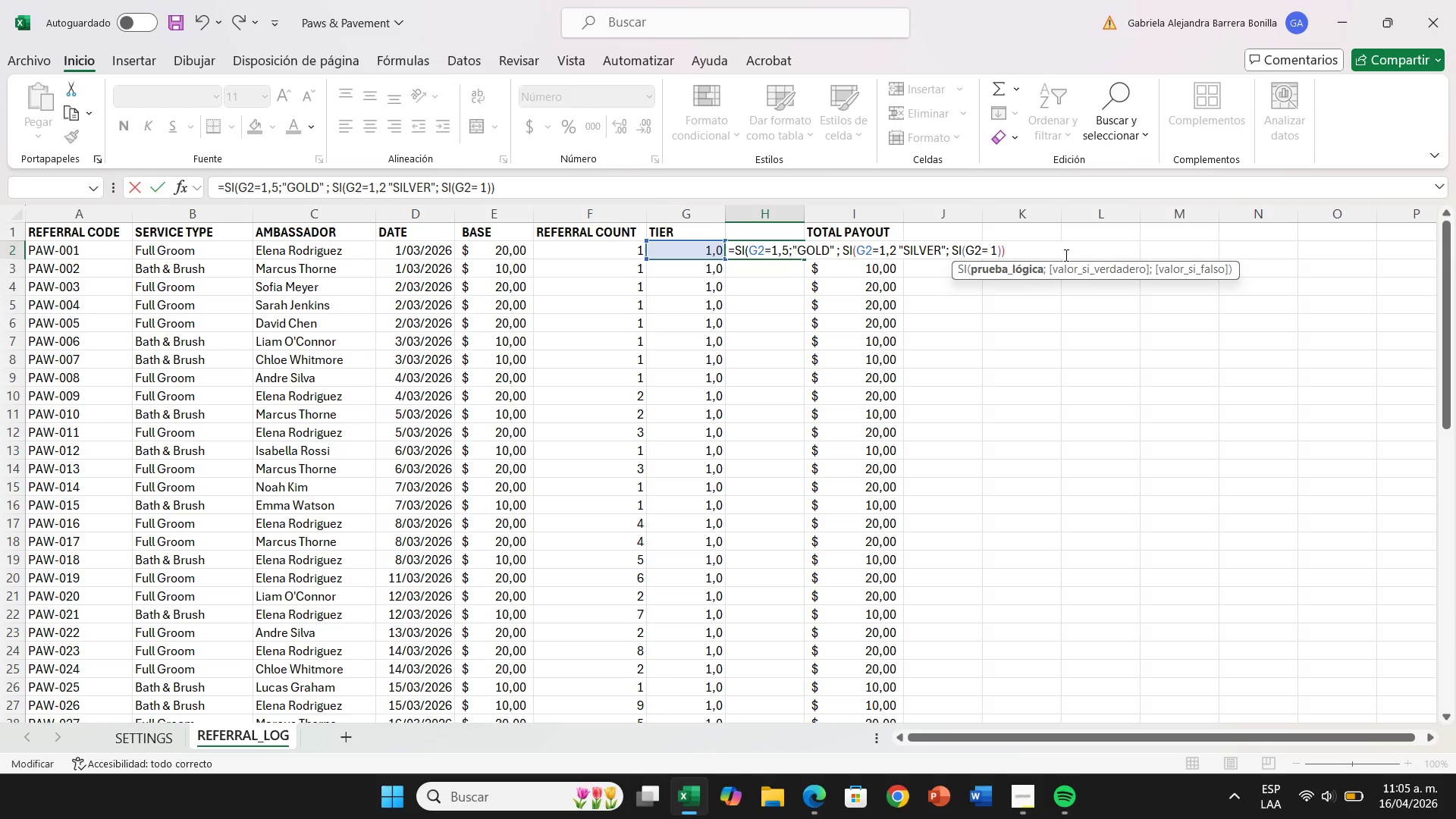 
key(Backspace)
 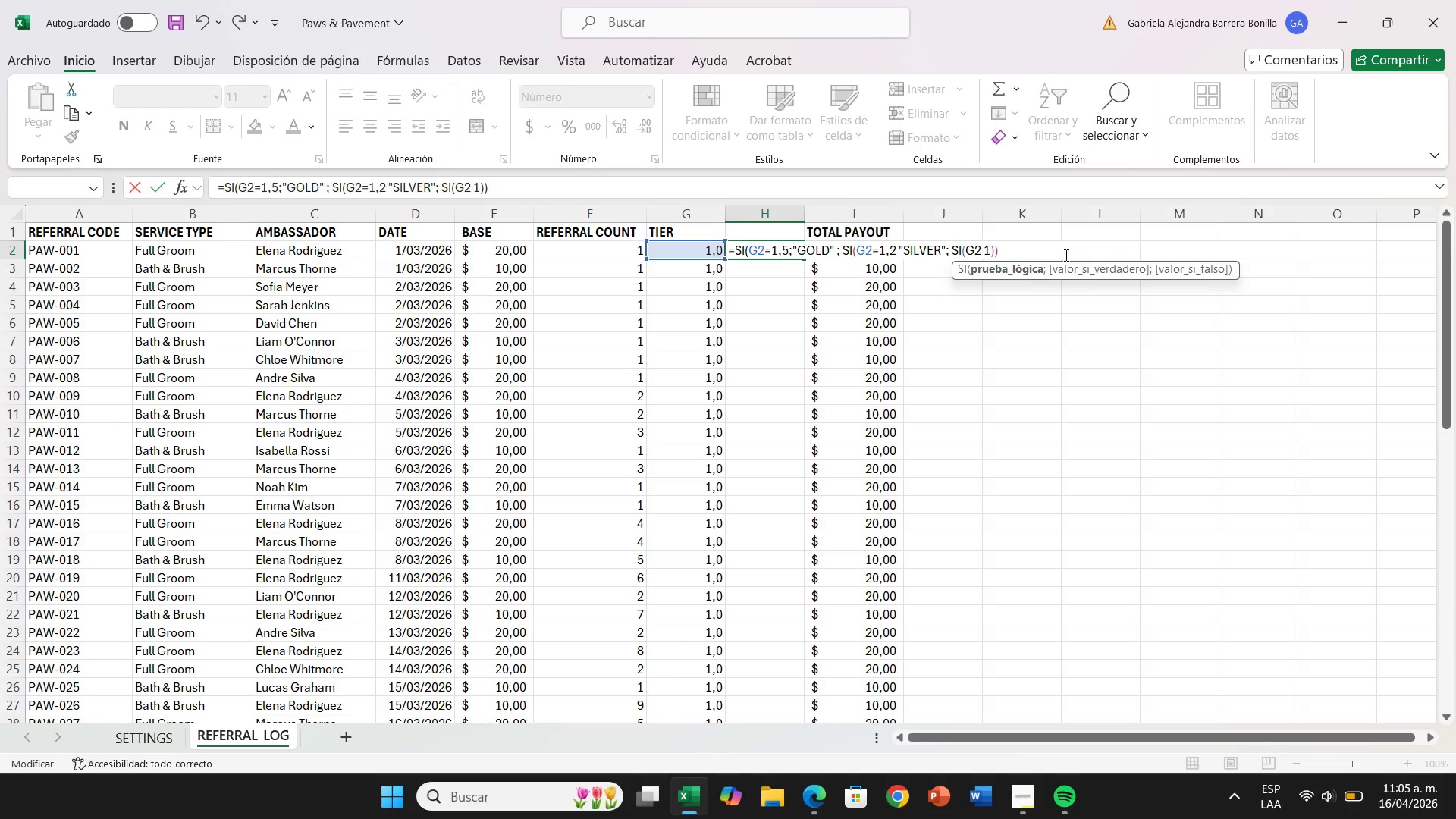 
key(Backspace)
 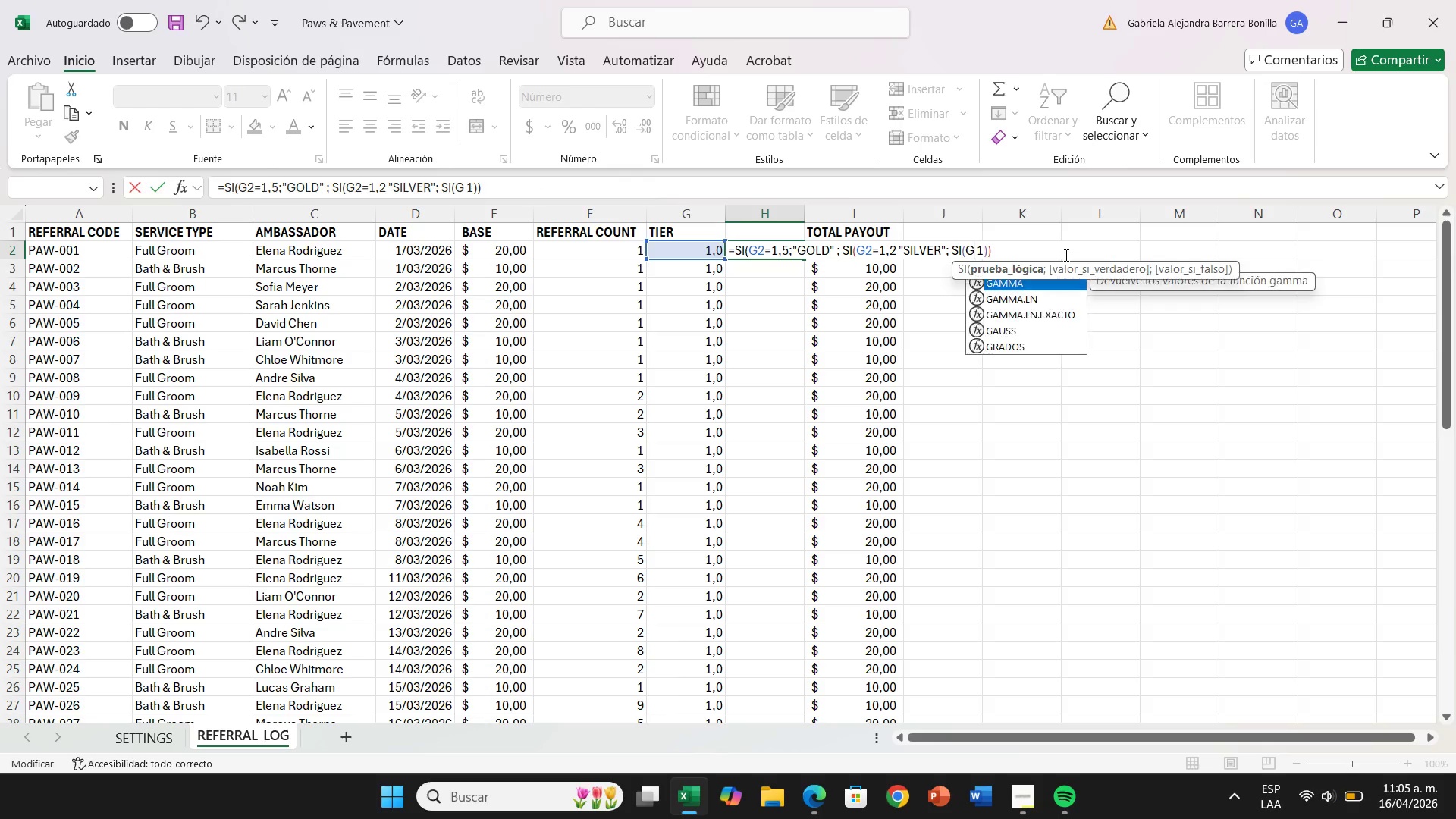 
key(Backspace)
 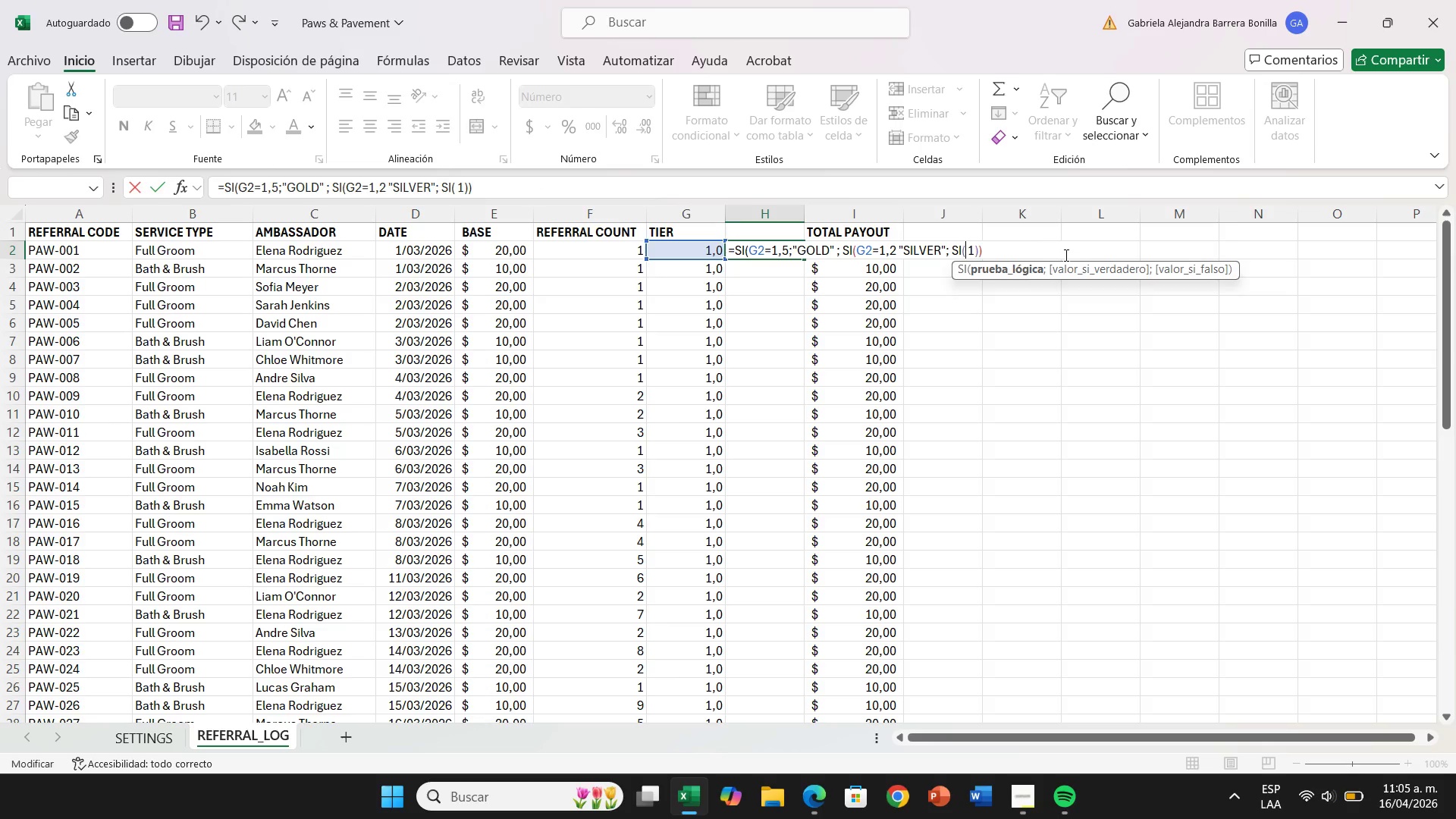 
key(Backspace)
 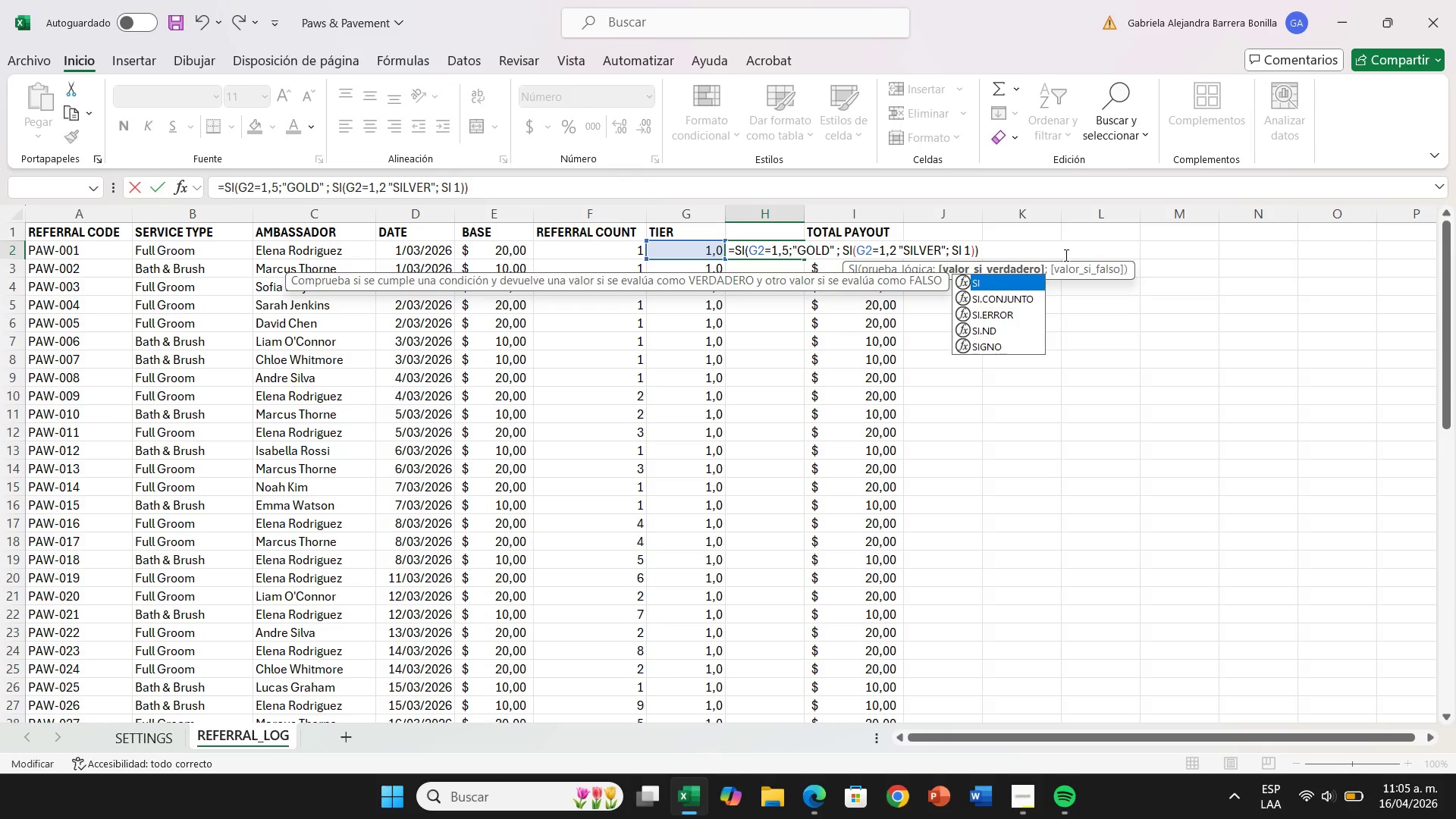 
key(Backspace)
 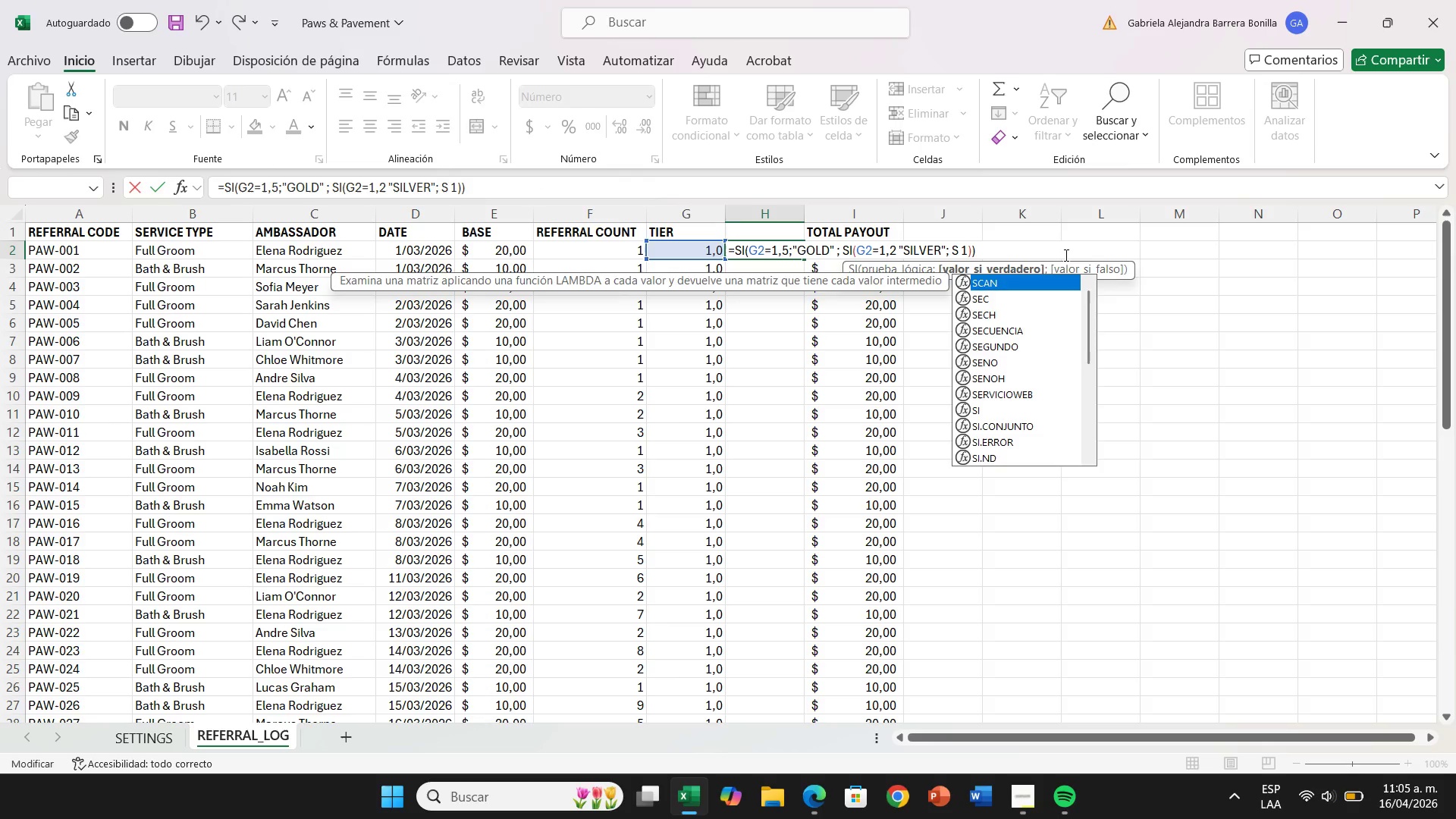 
key(Backspace)
 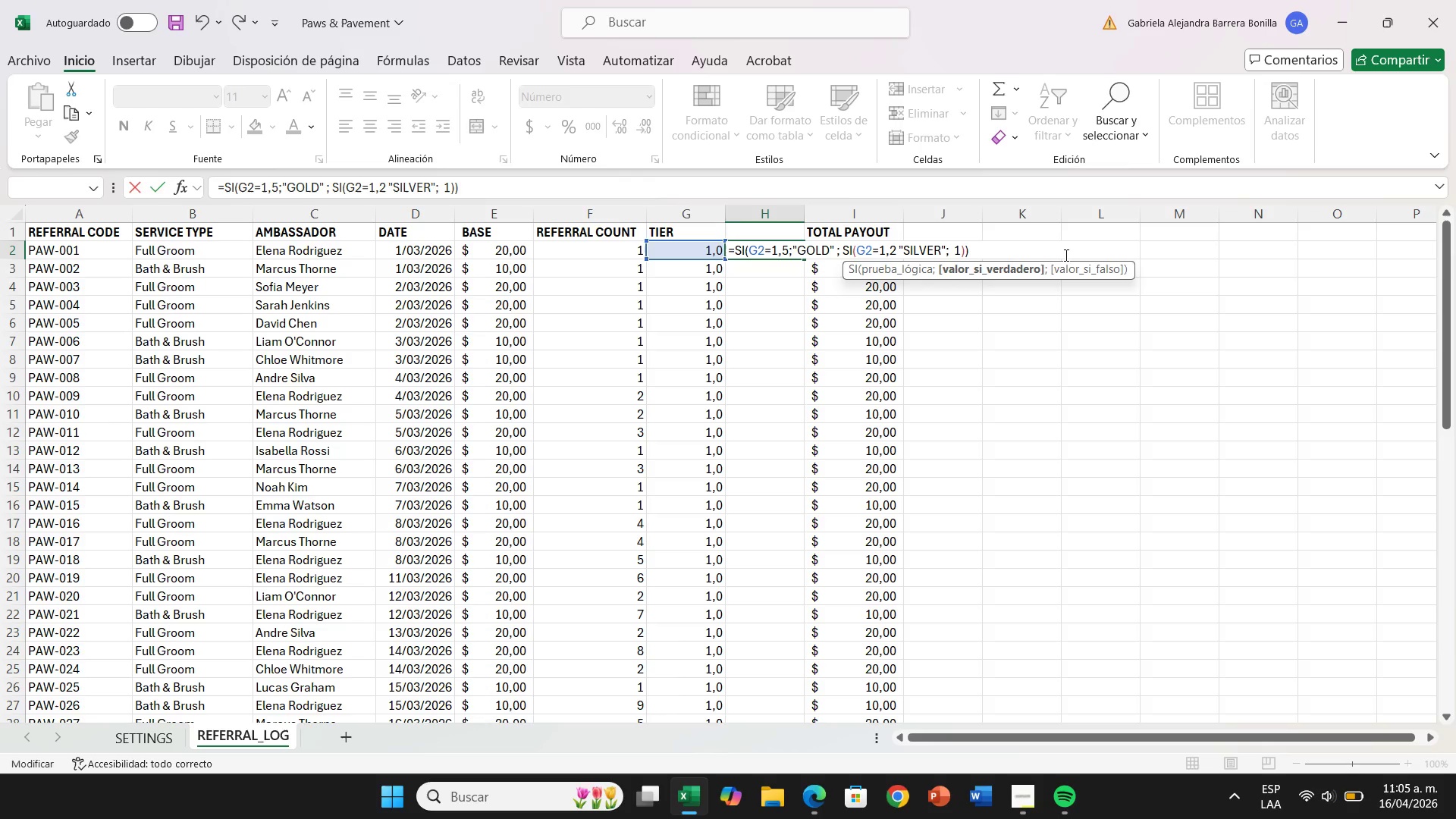 
wait(13.3)
 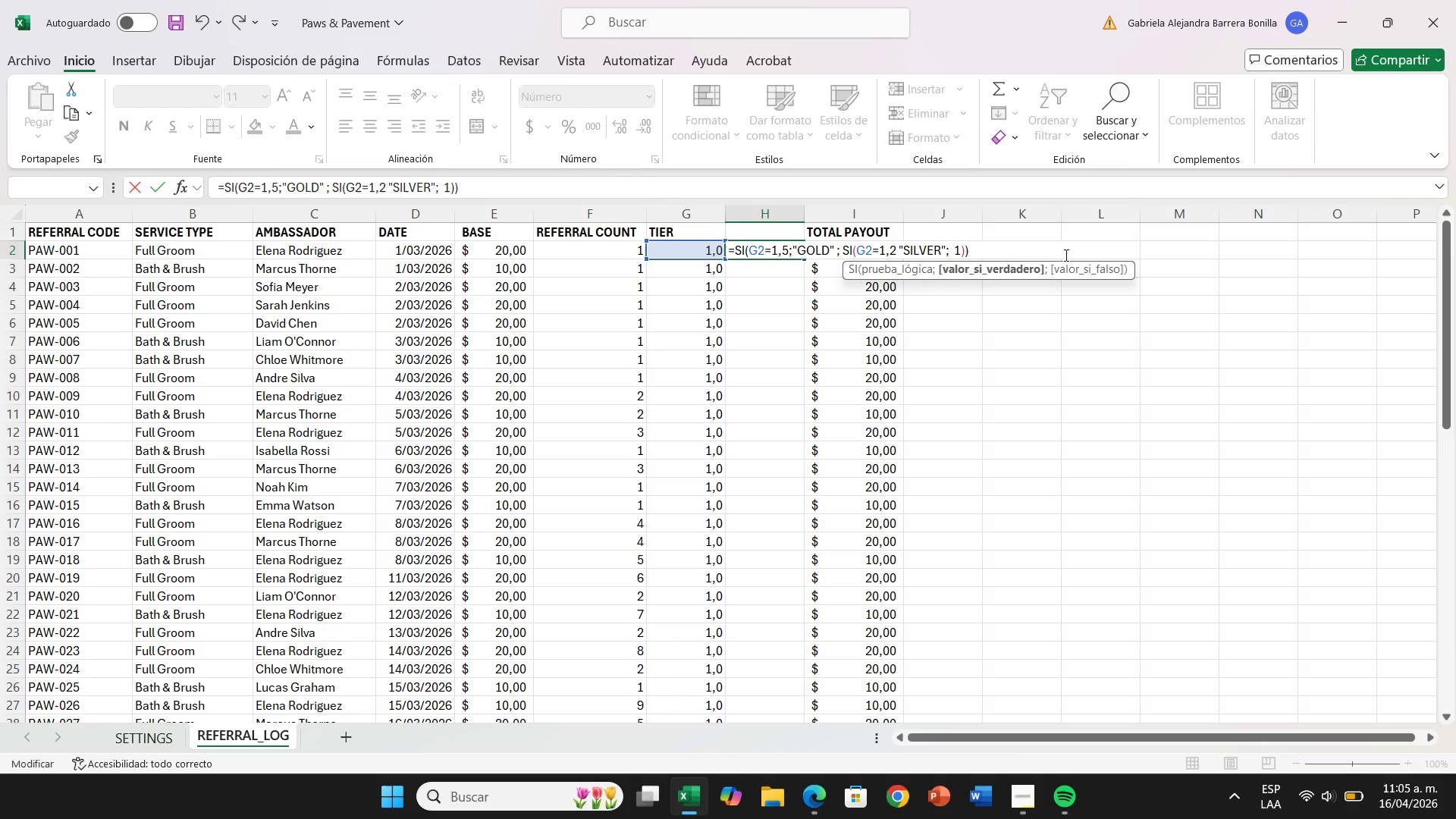 
left_click_drag(start_coordinate=[628, 184], to_coordinate=[239, 193])
 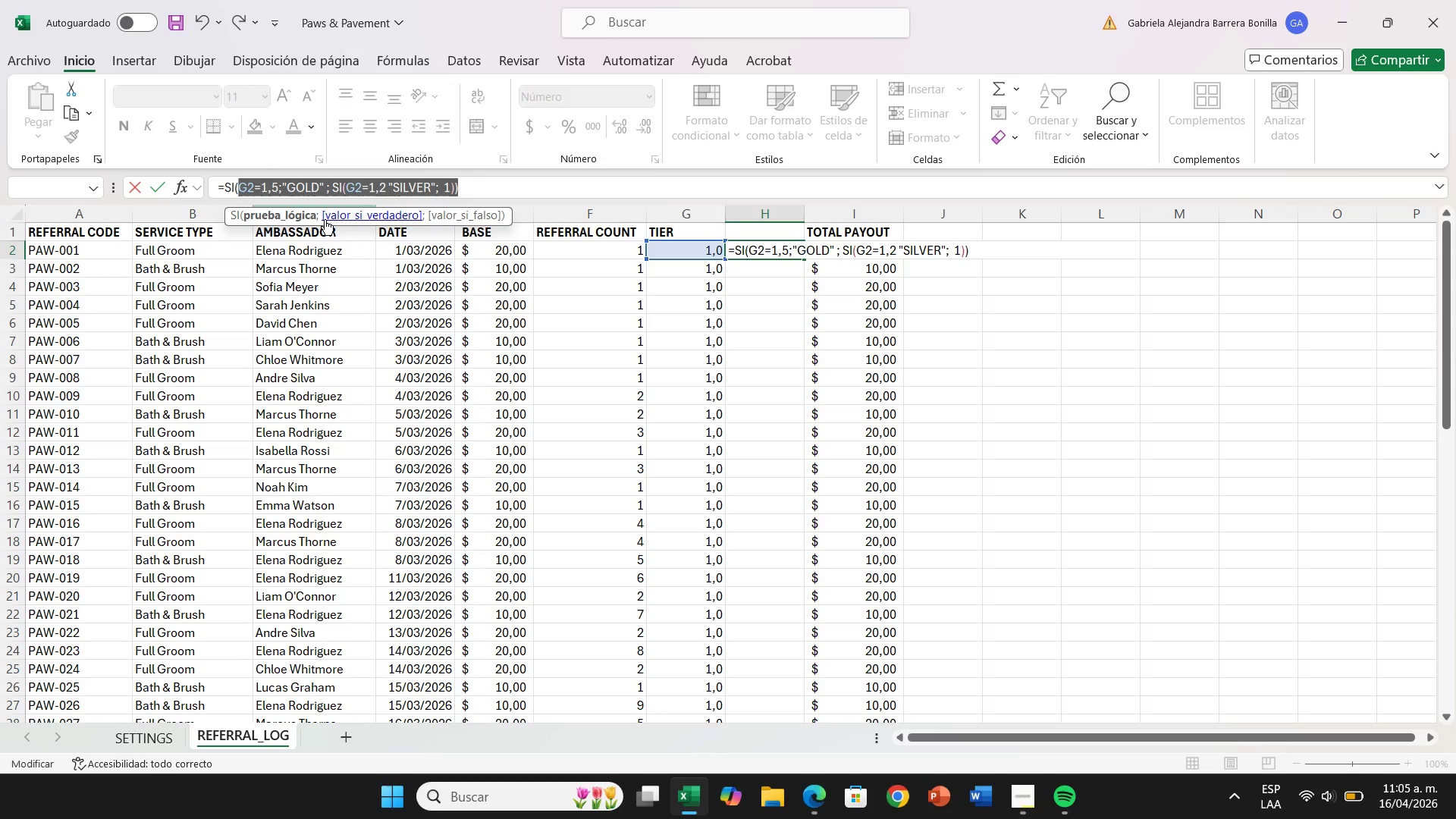 
key(Backspace)
 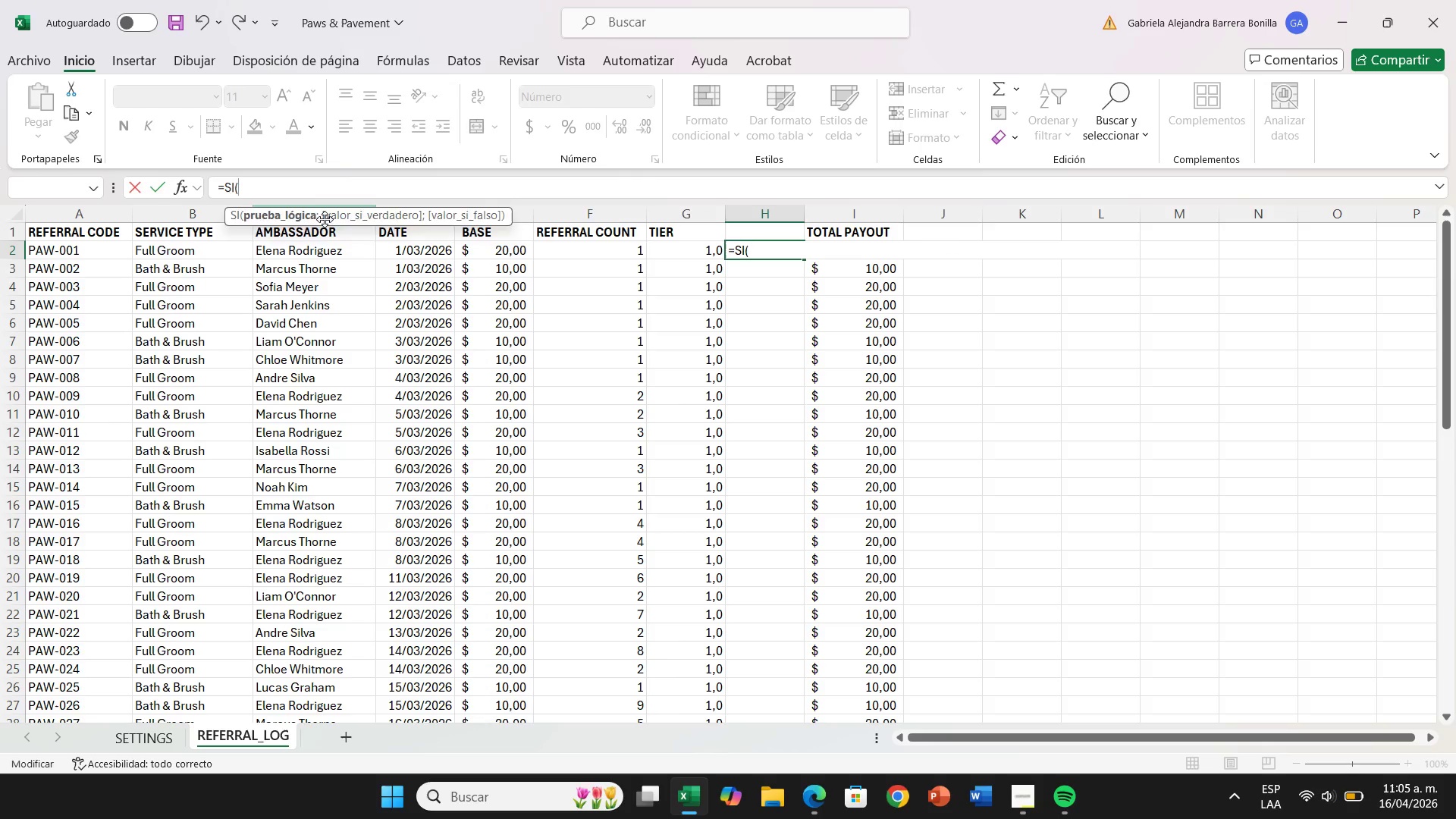 
key(Backspace)
 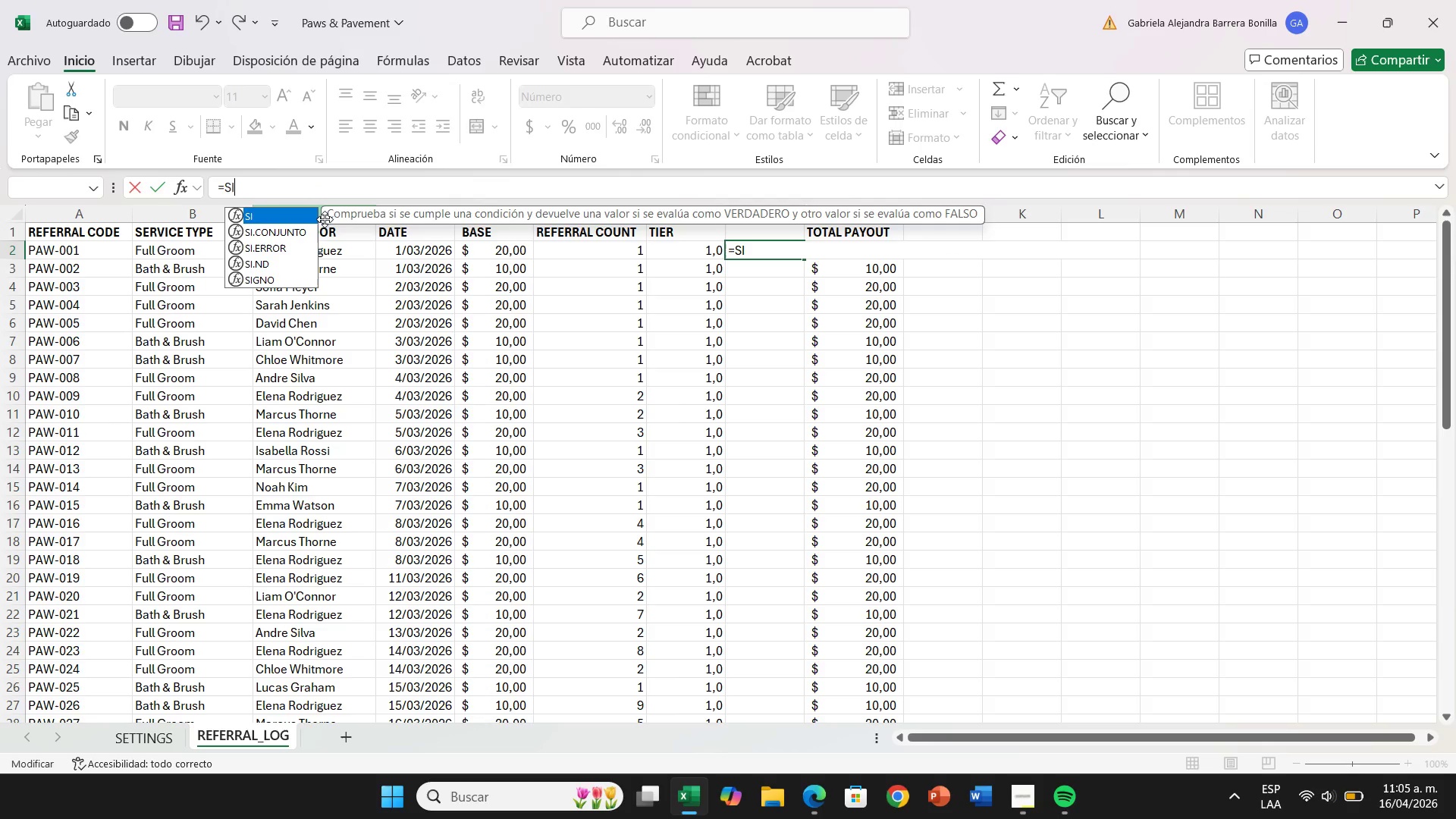 
key(Shift+ShiftRight)
 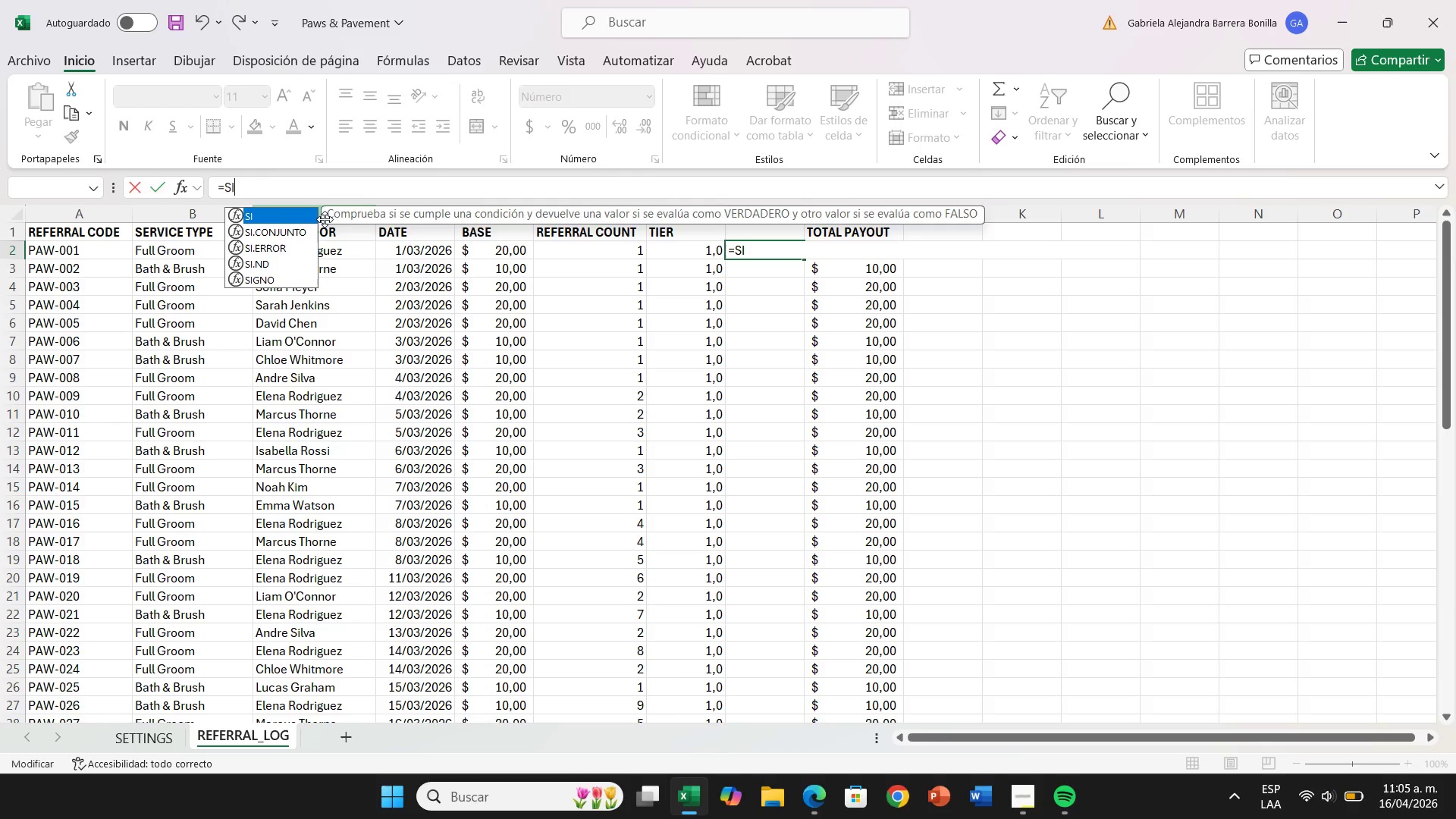 
key(Shift+8)
 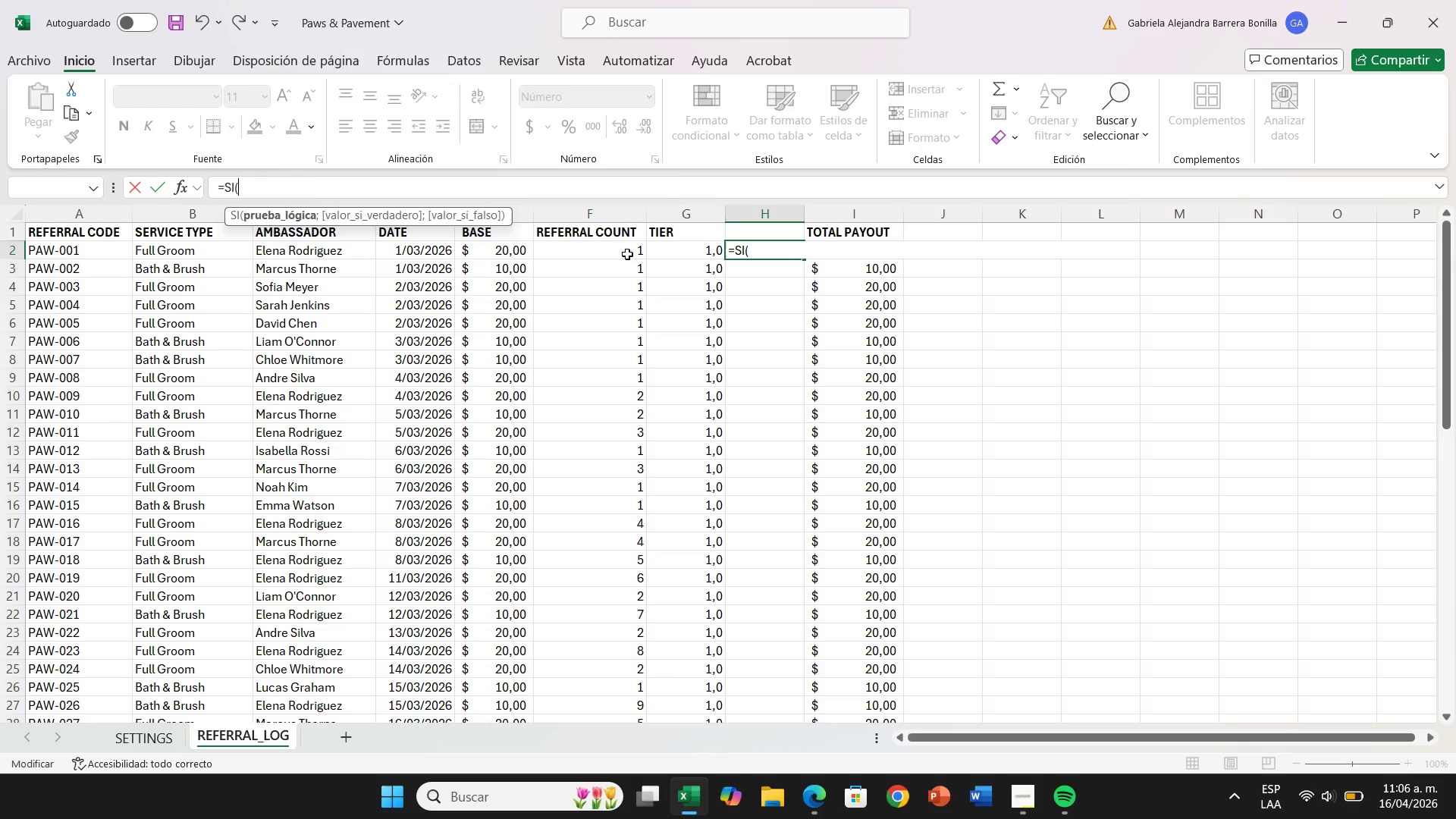 
wait(52.36)
 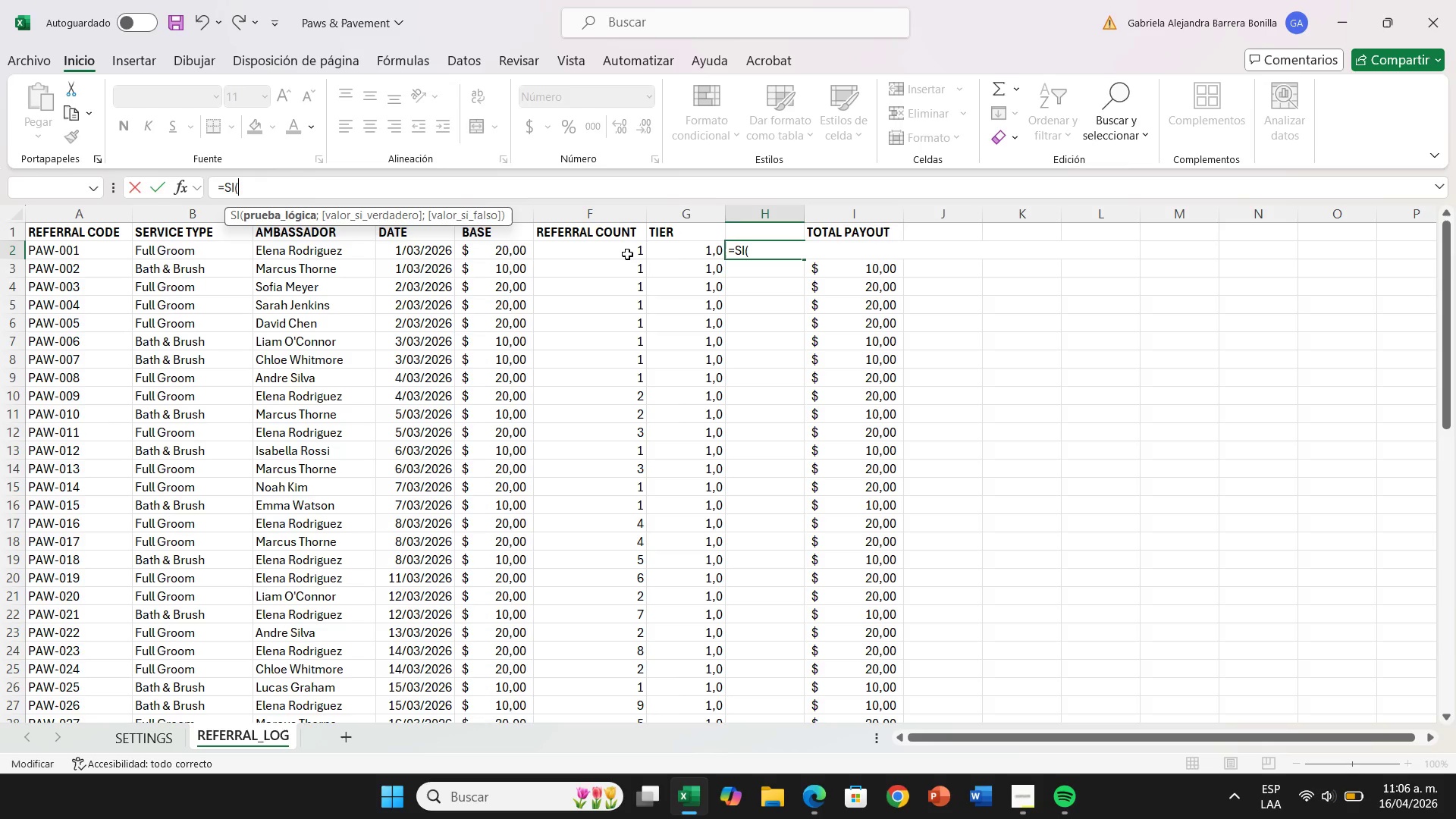 
left_click([653, 246])
 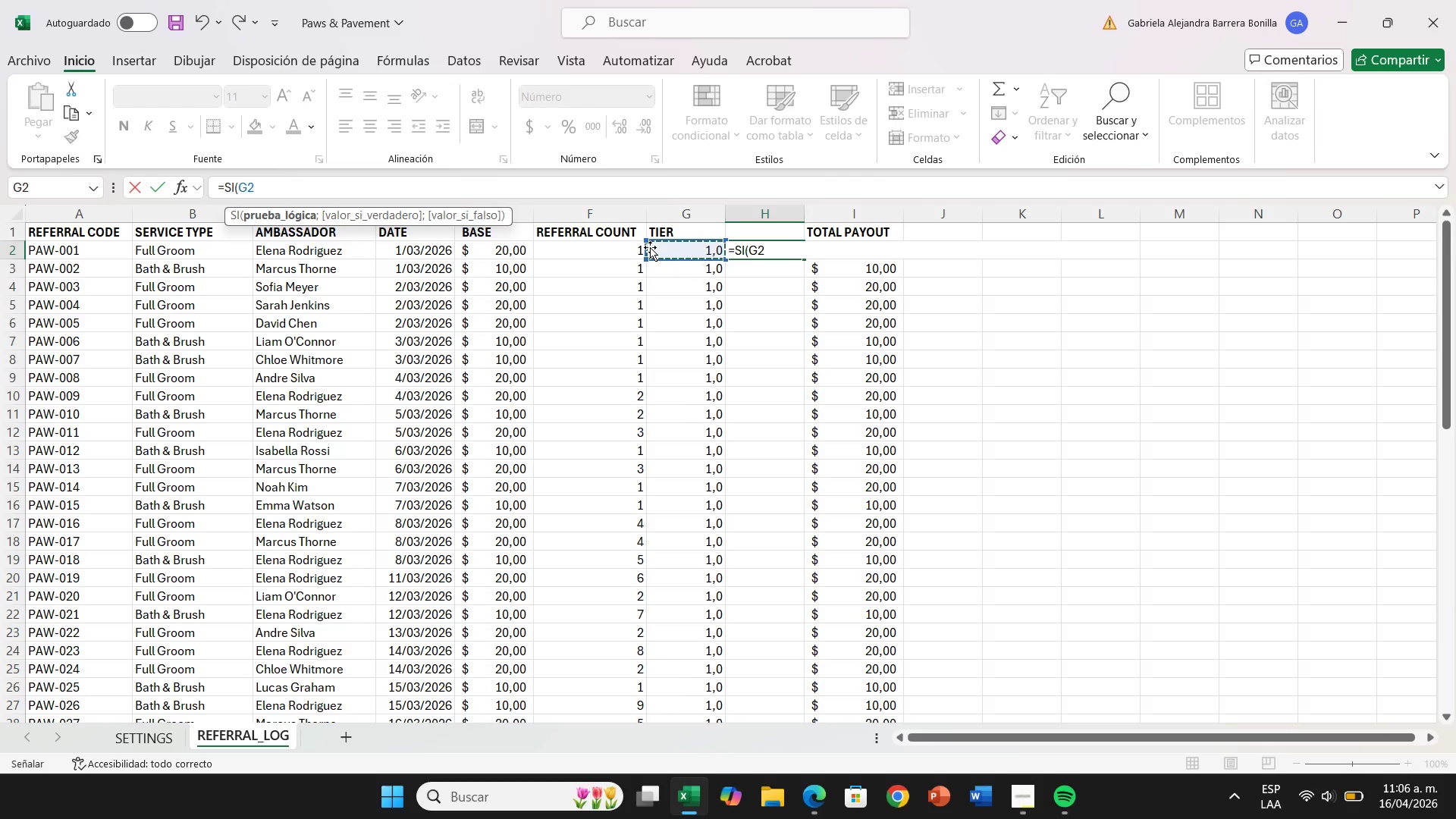 
wait(6.41)
 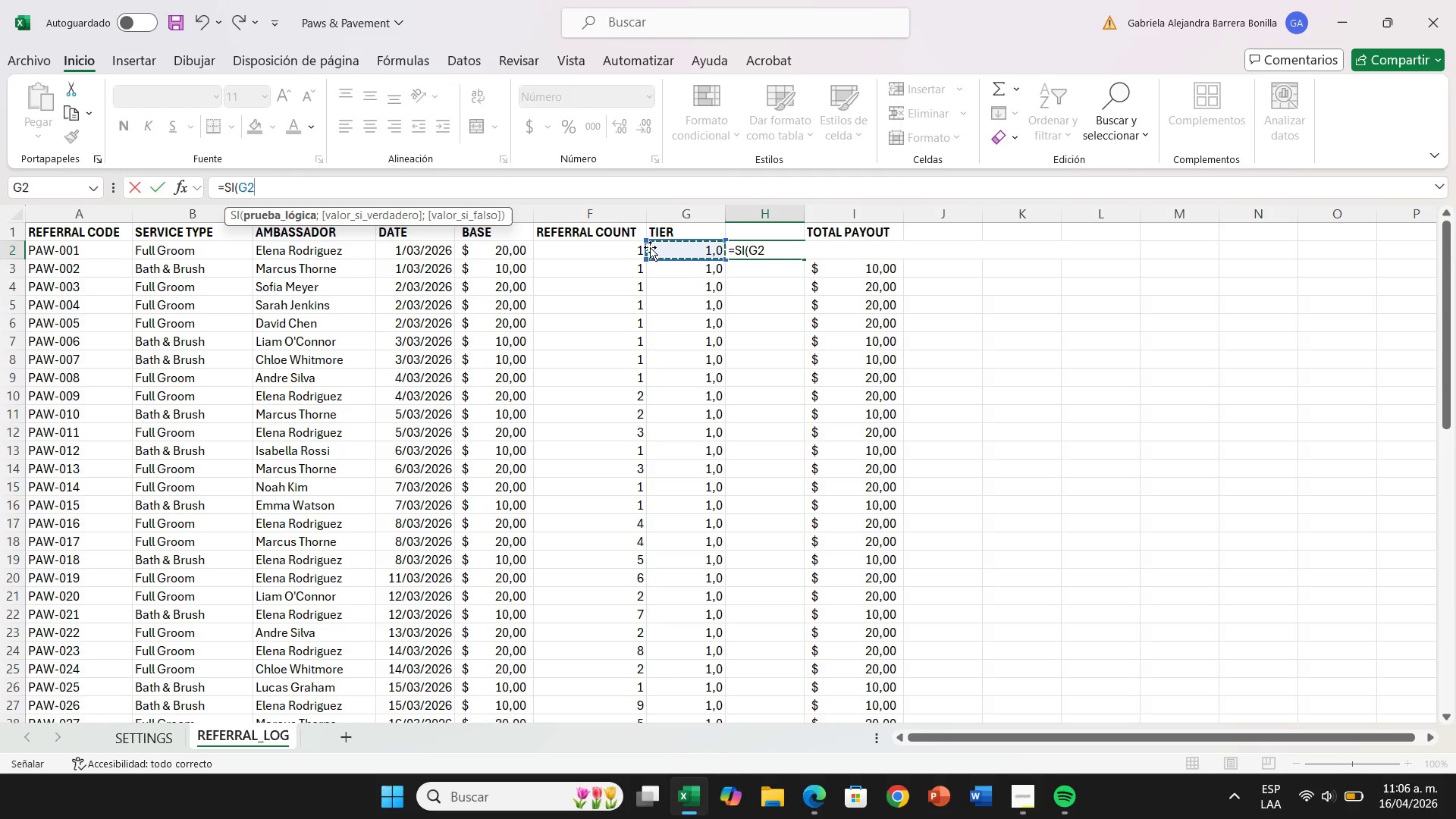 
type()1,5< @GOLD@ < SI)
 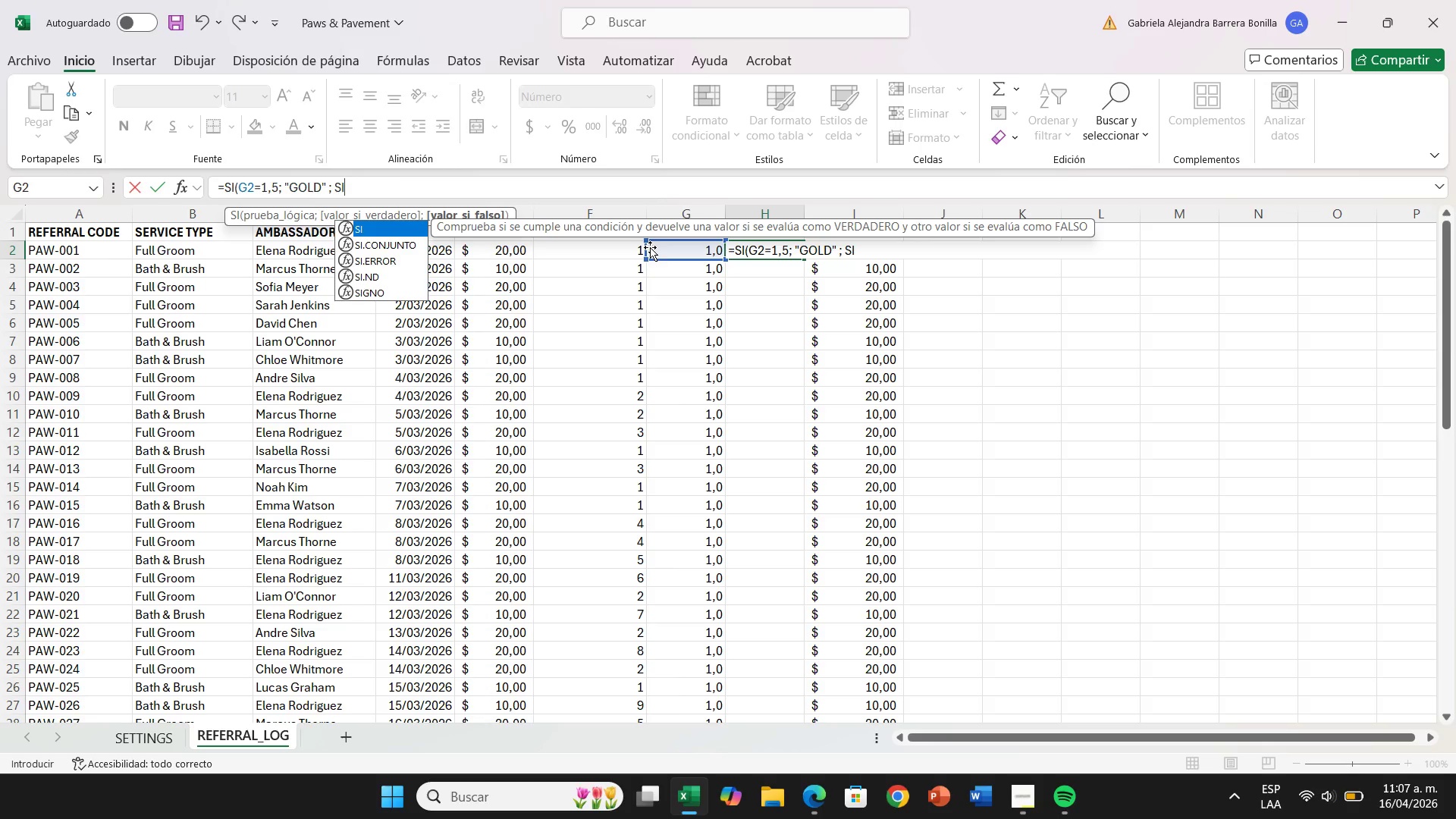 
key(Shift+8)
 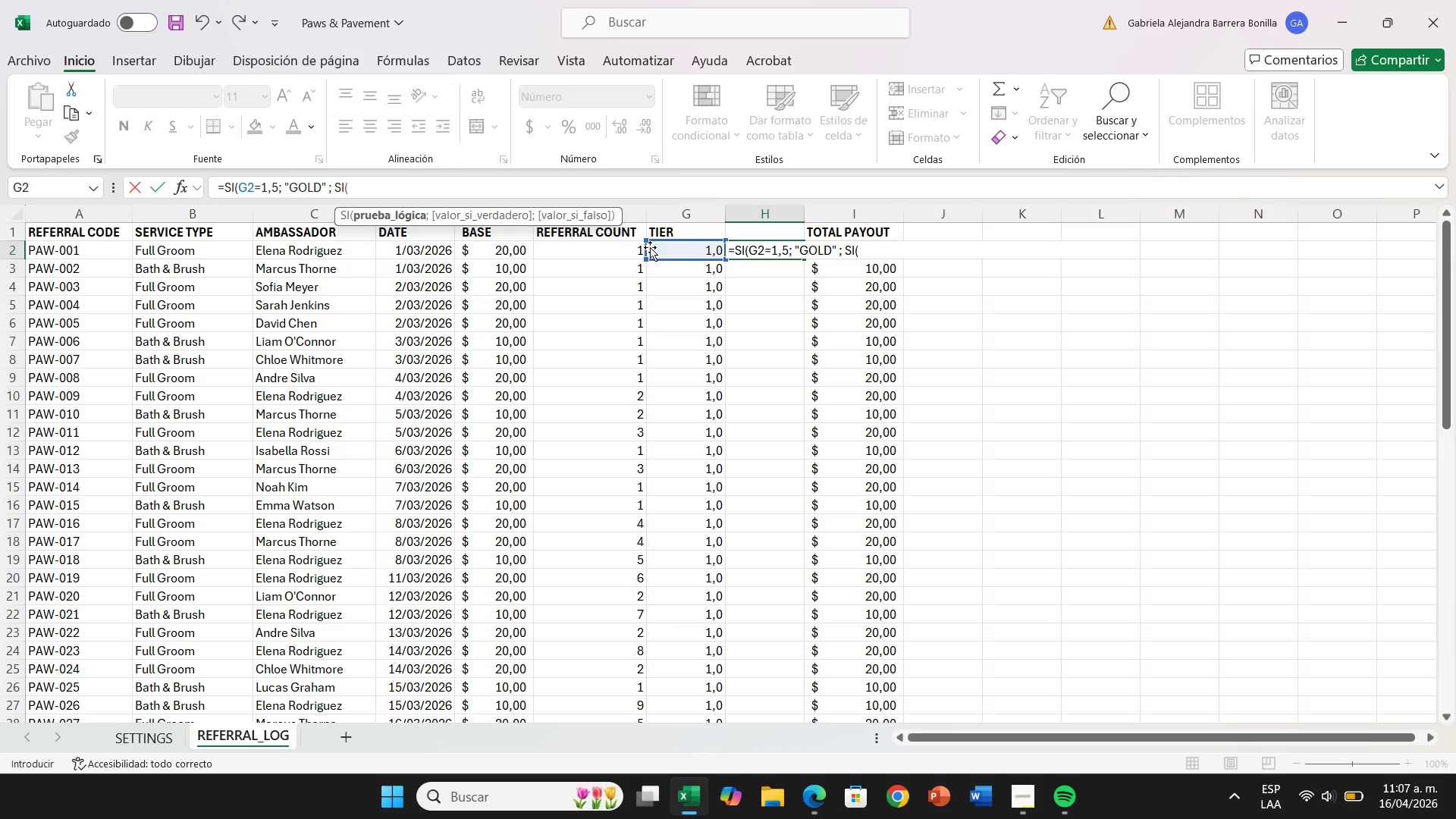 
left_click([650, 247])
 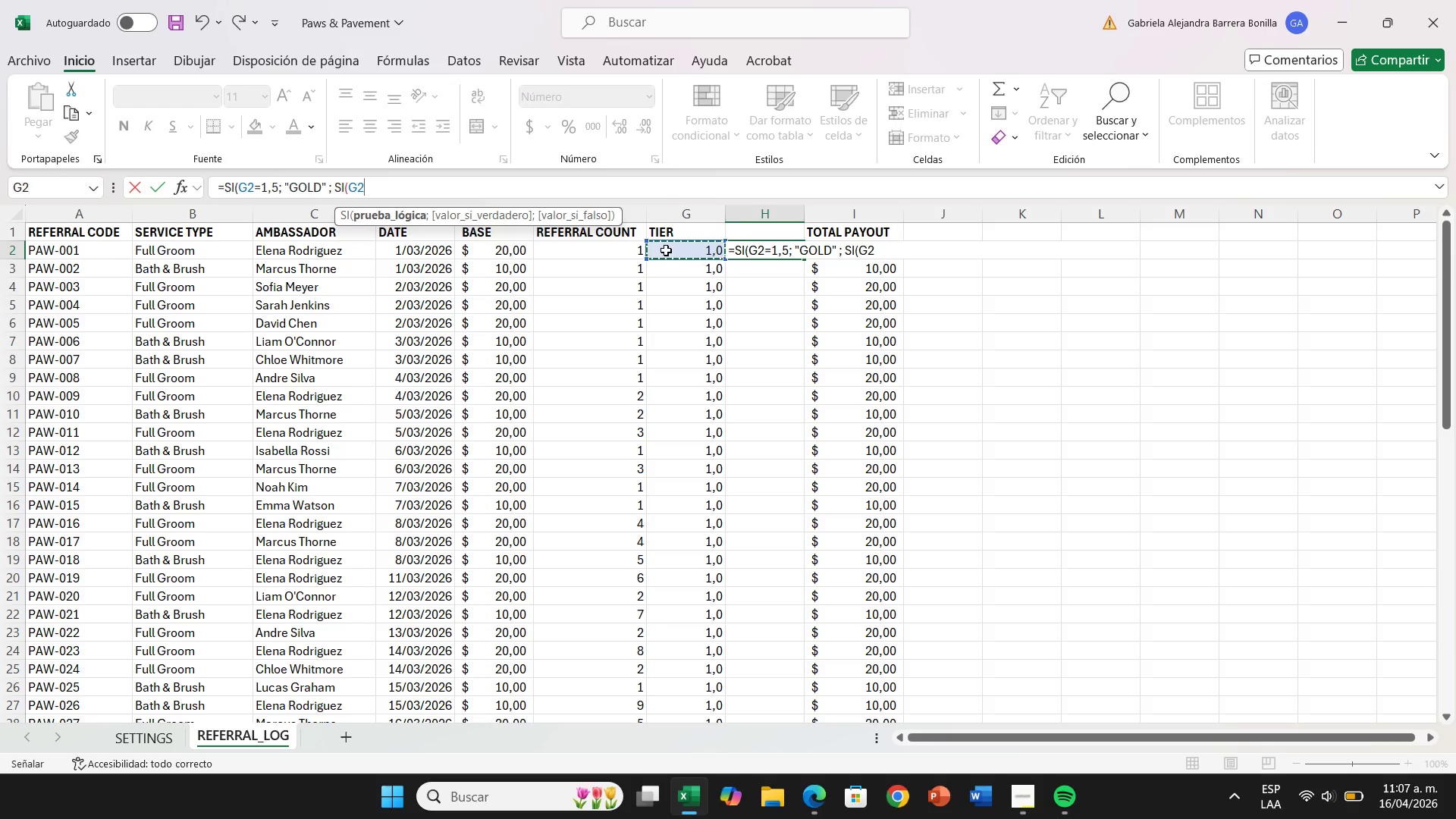 
type()1,2<)
 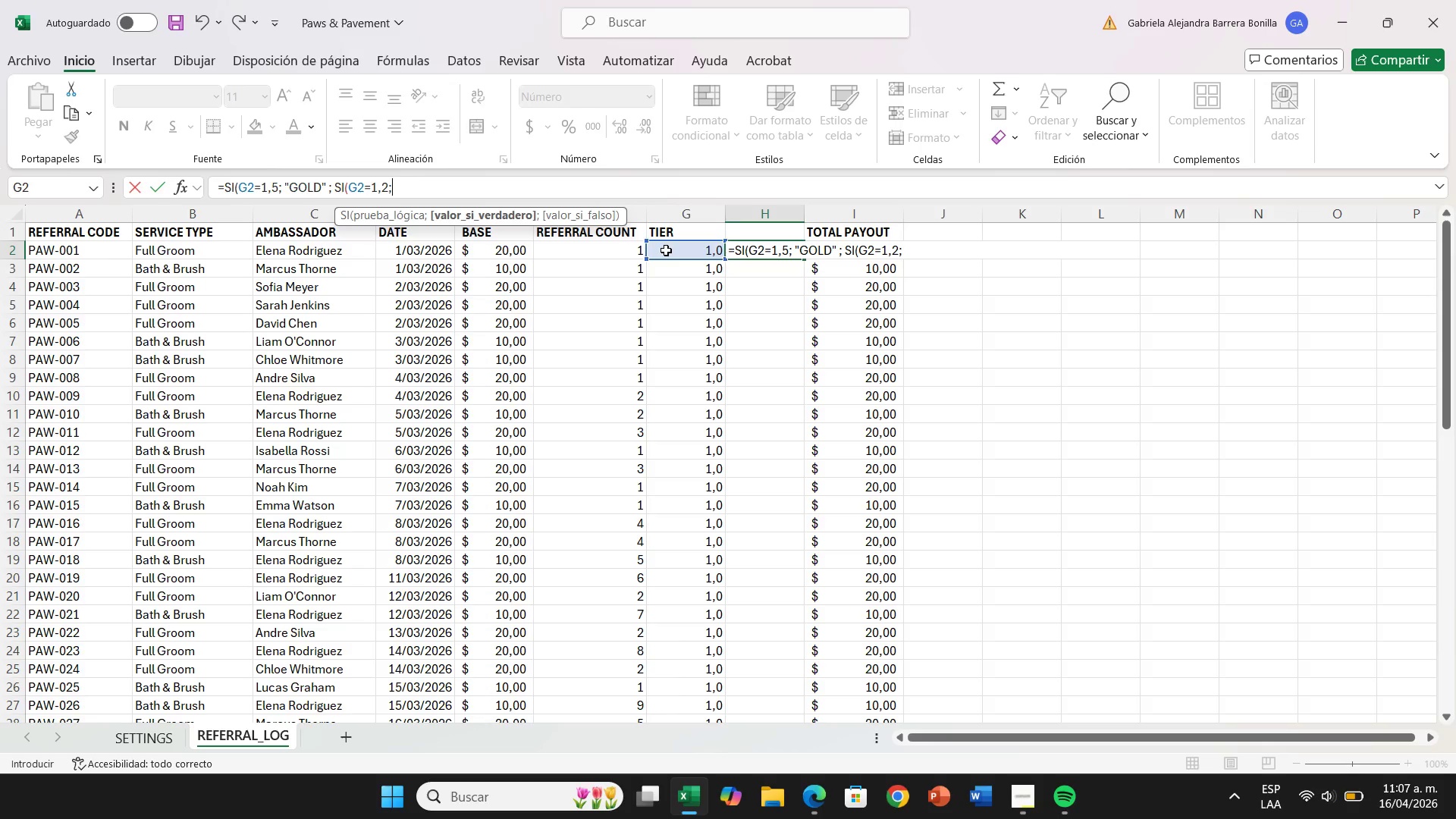 
type(@SILVER@< @BO)
key(Backspace)
type(RONZE(()
 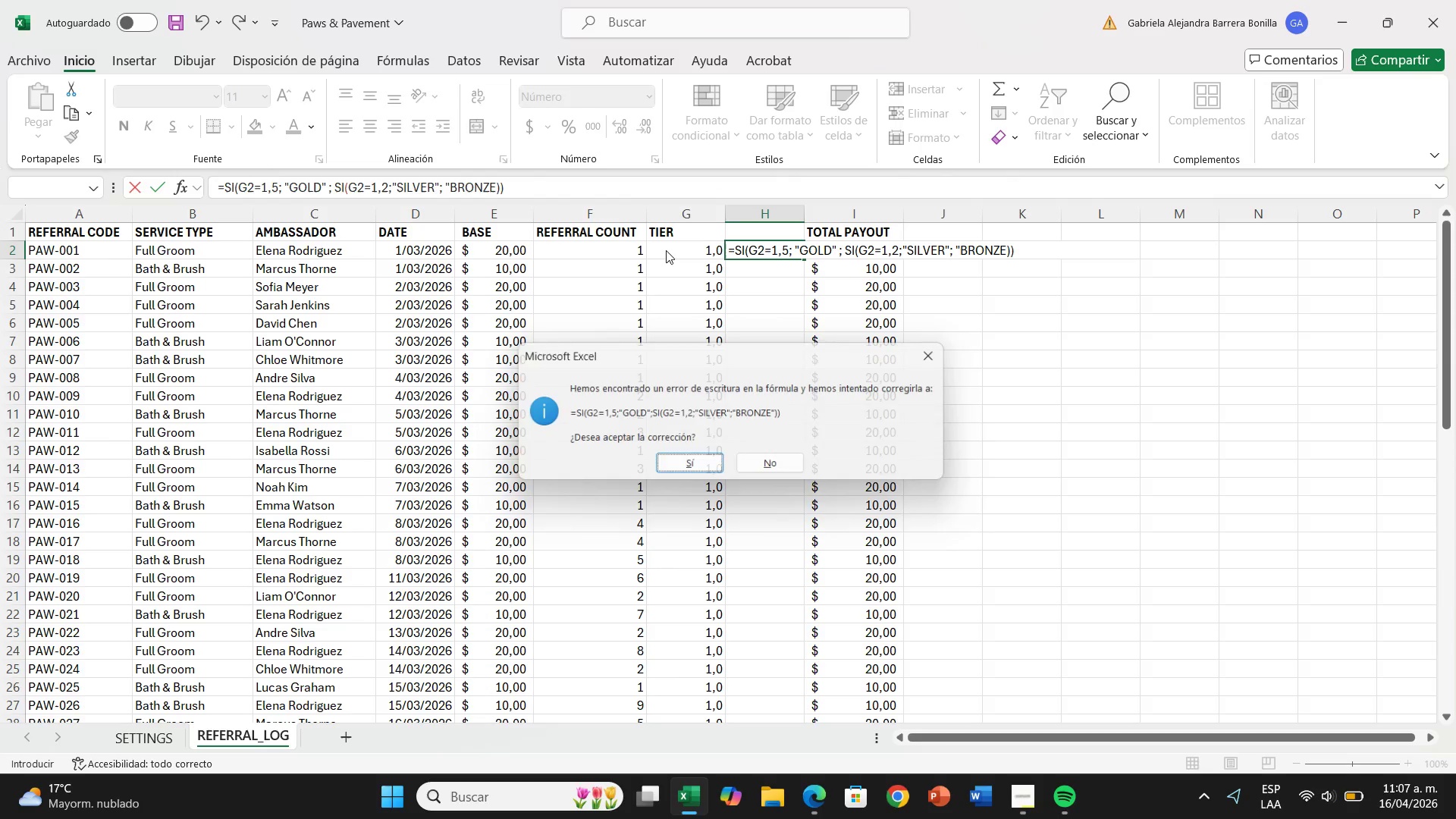 
 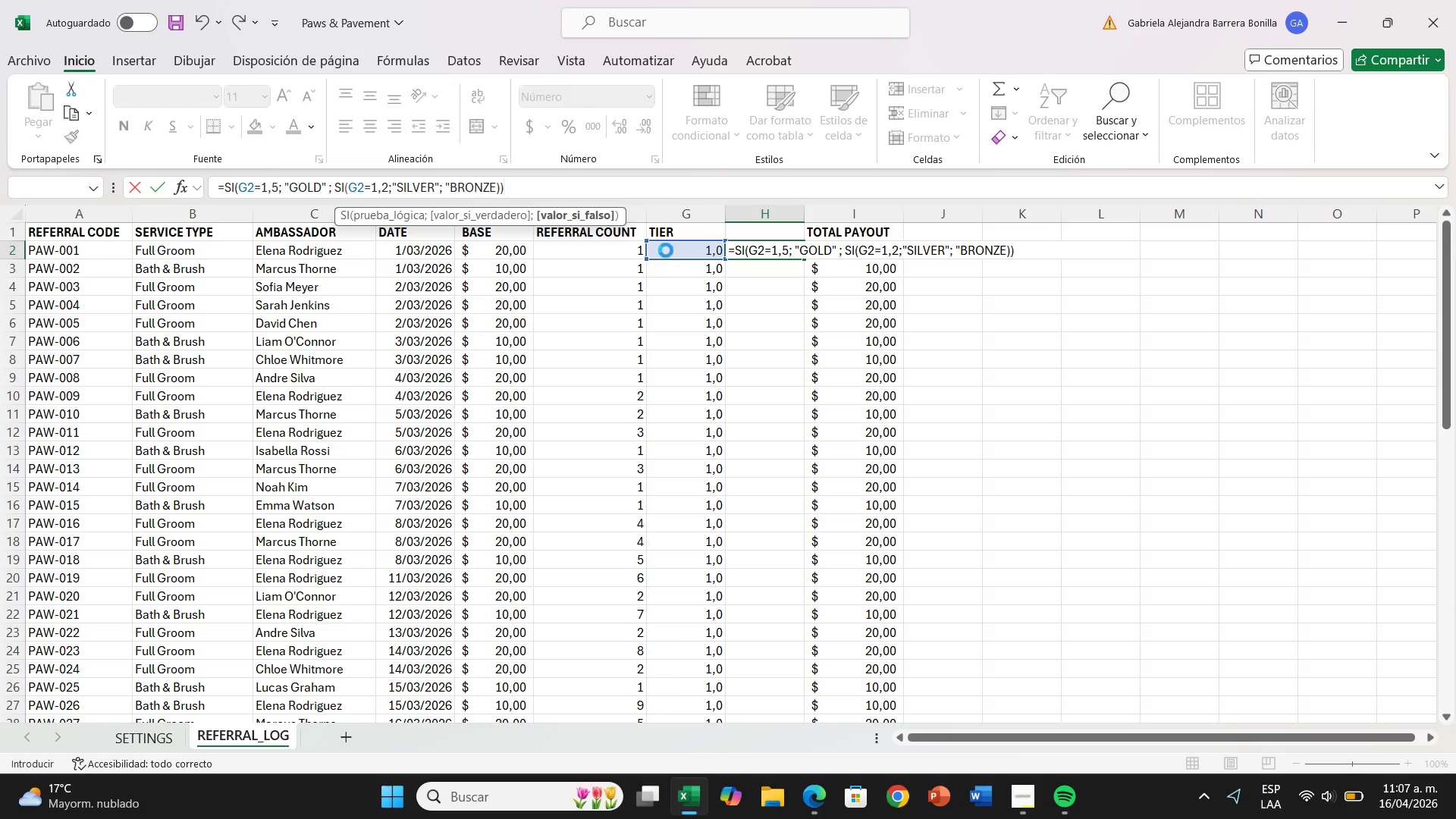 
key(Enter)
 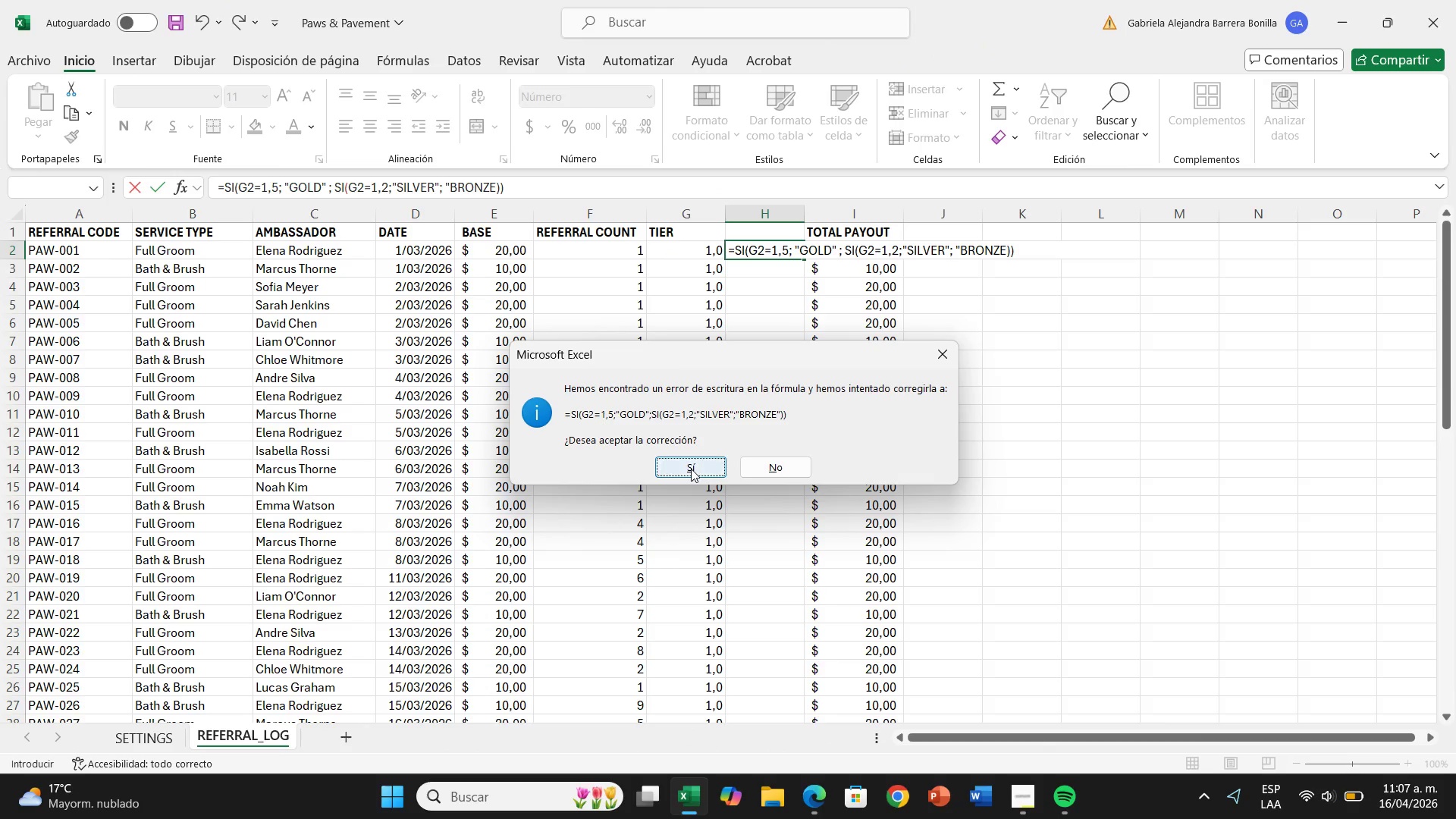 
left_click([697, 459])
 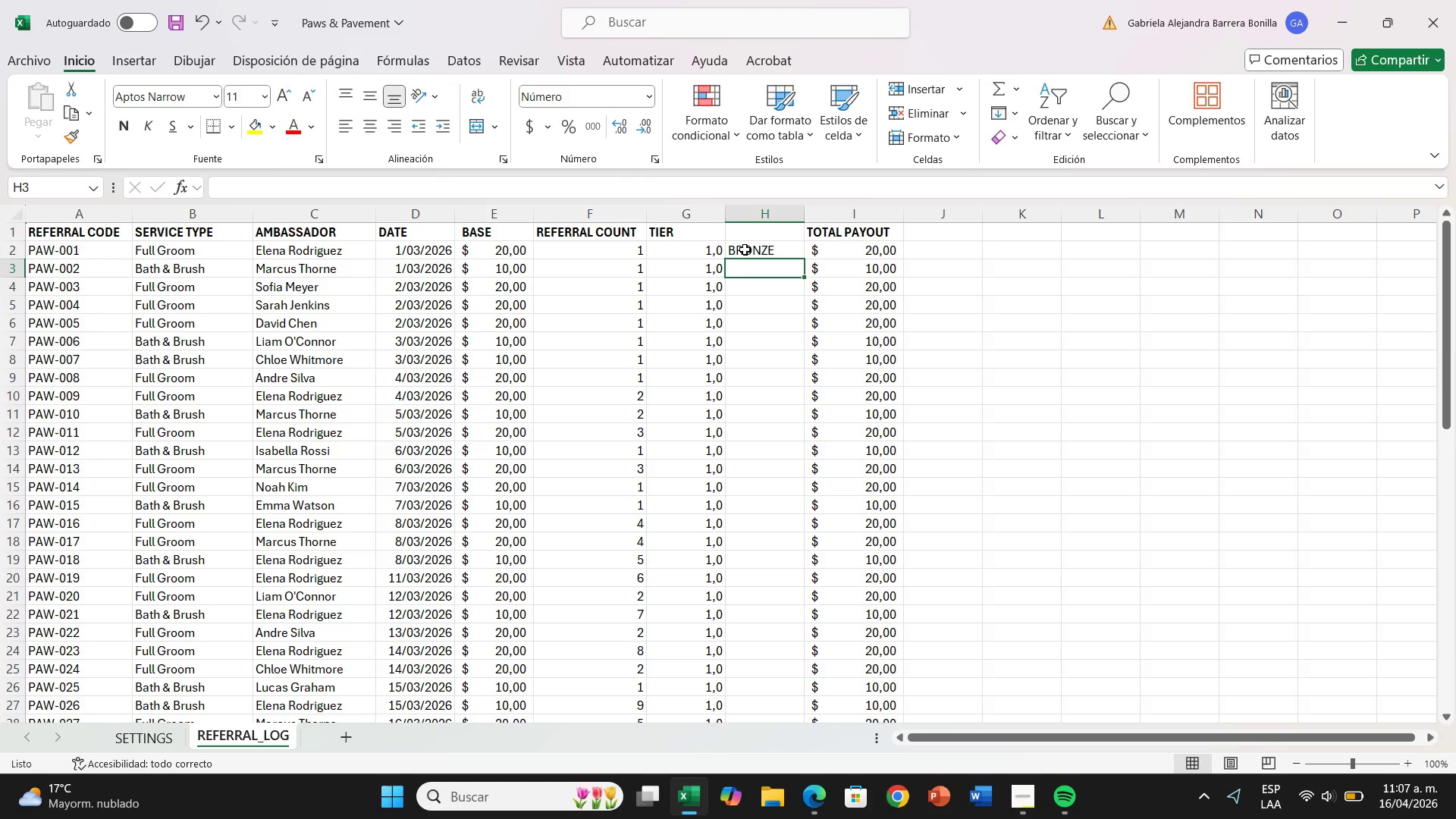 
left_click([745, 247])
 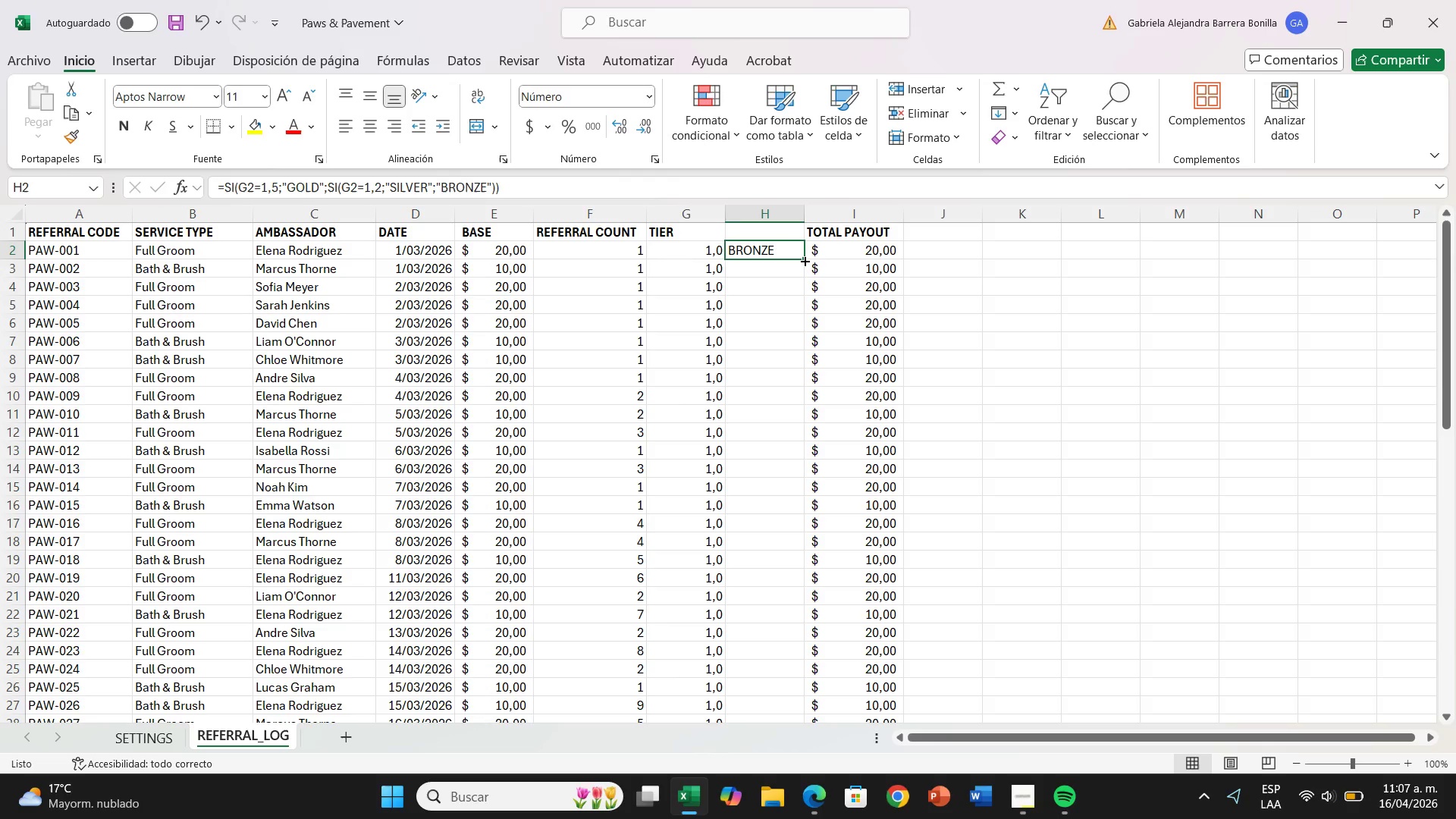 
left_click_drag(start_coordinate=[804, 260], to_coordinate=[817, 676])
 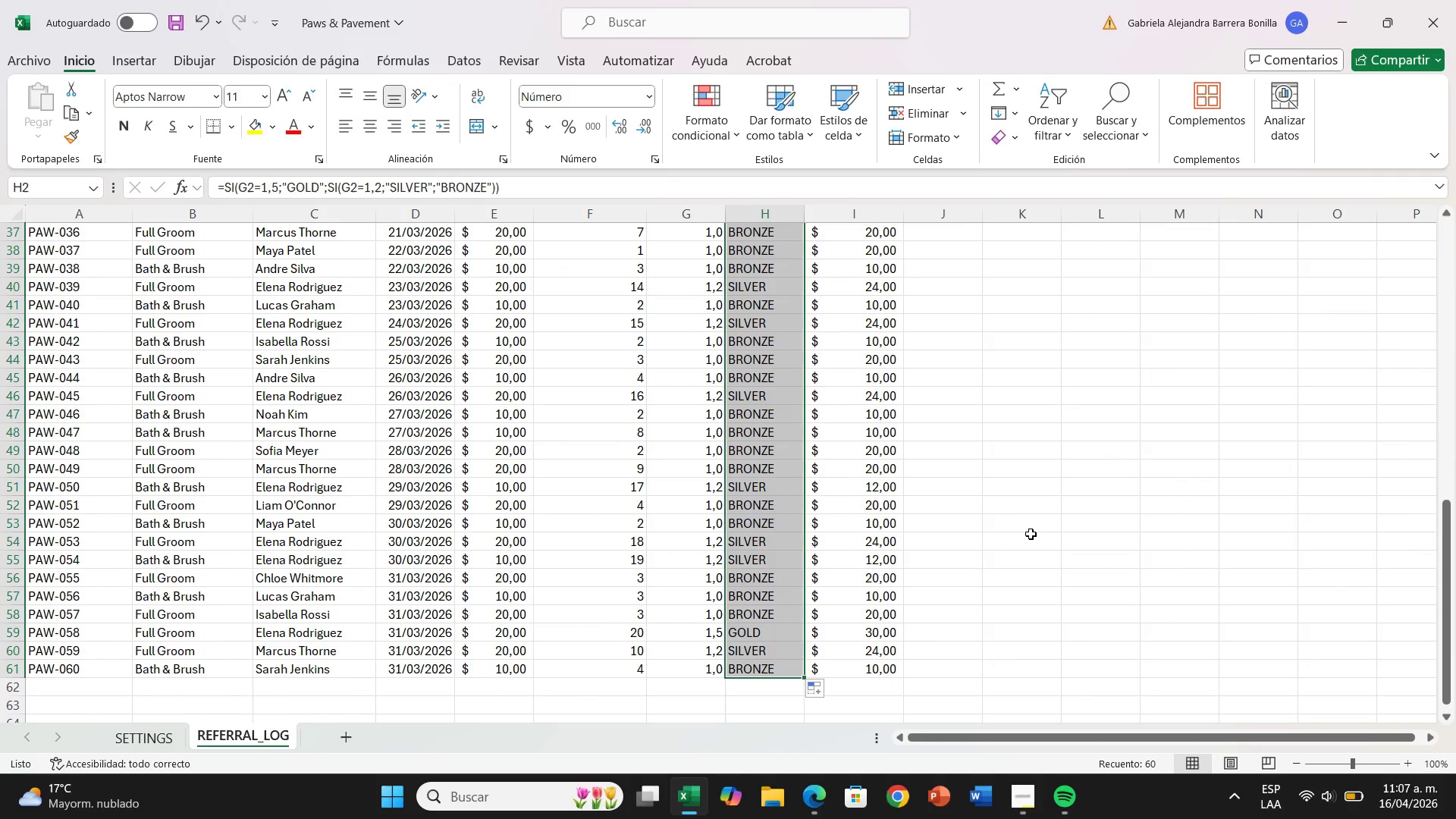 
left_click([1031, 534])
 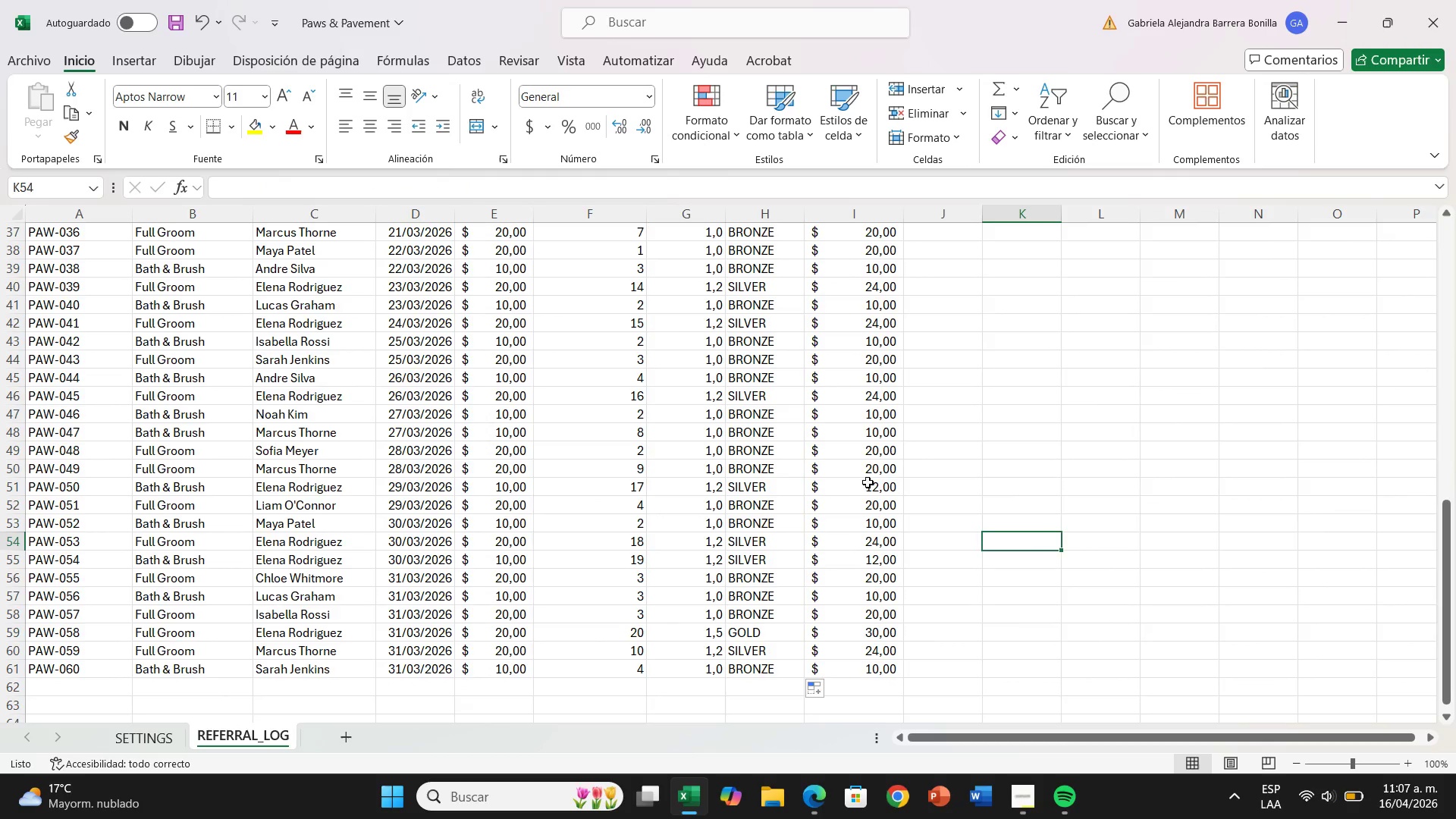 
scroll: coordinate [740, 357], scroll_direction: up, amount: 17.0
 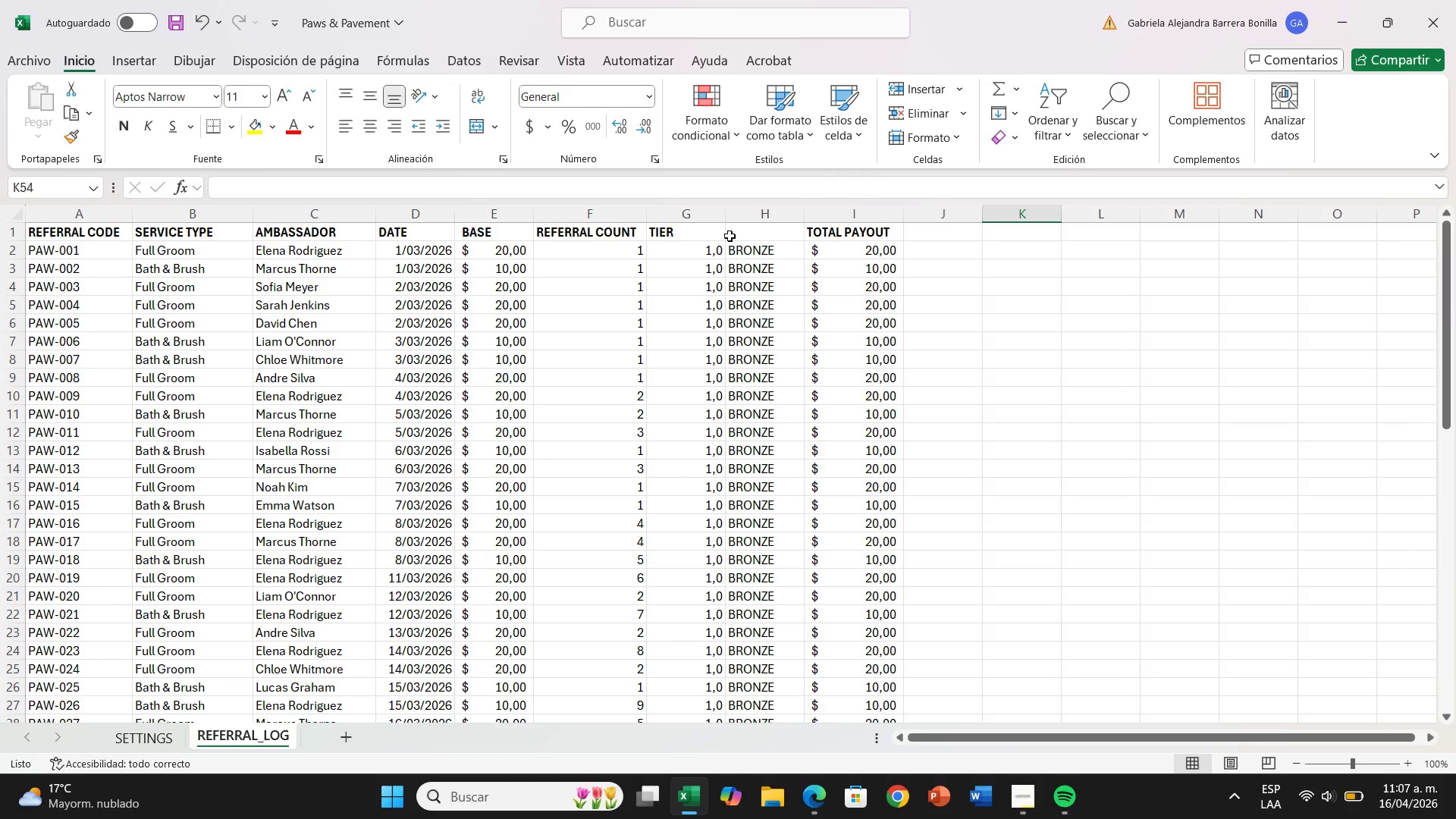 
left_click([732, 237])
 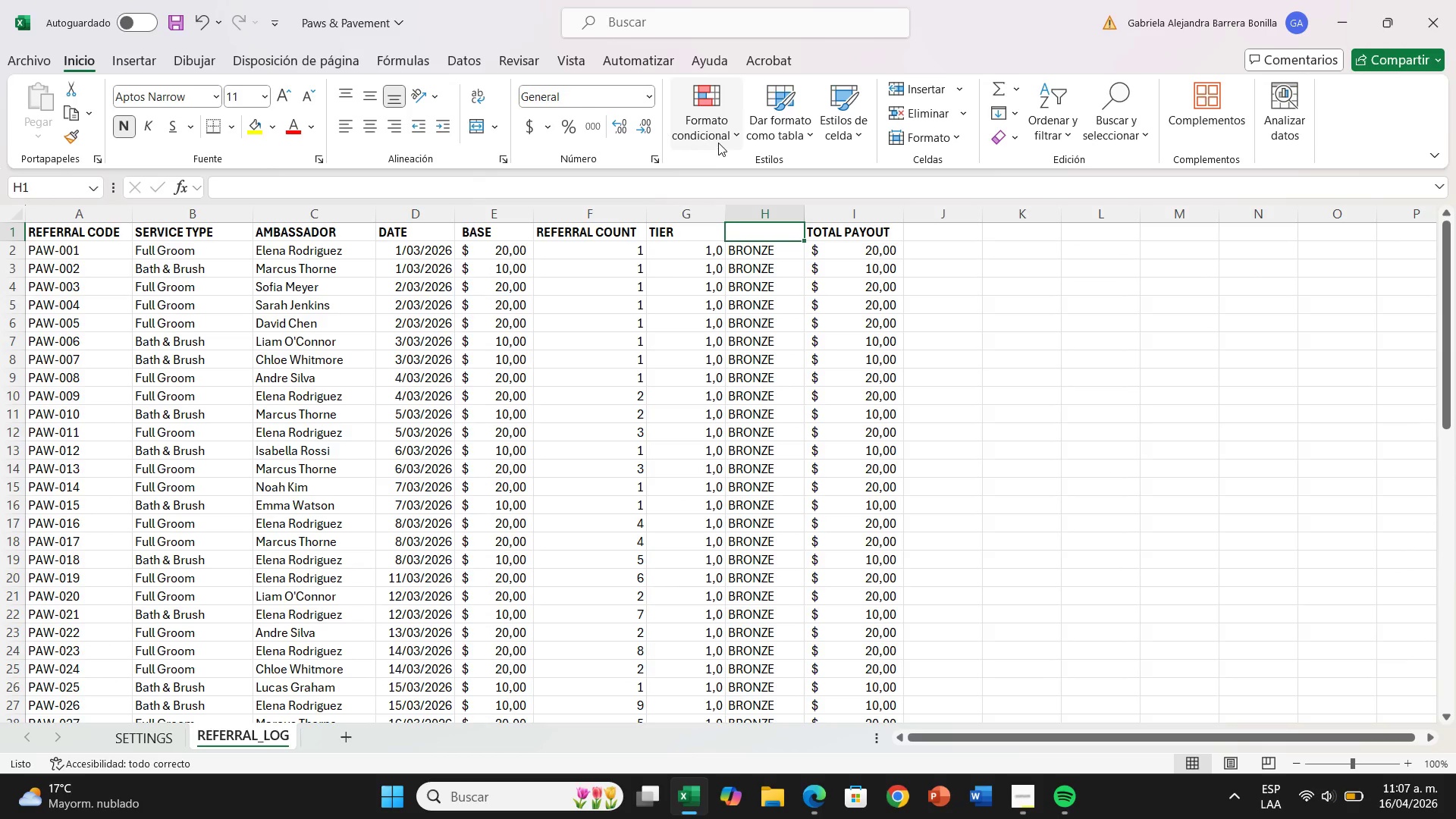 
wait(7.19)
 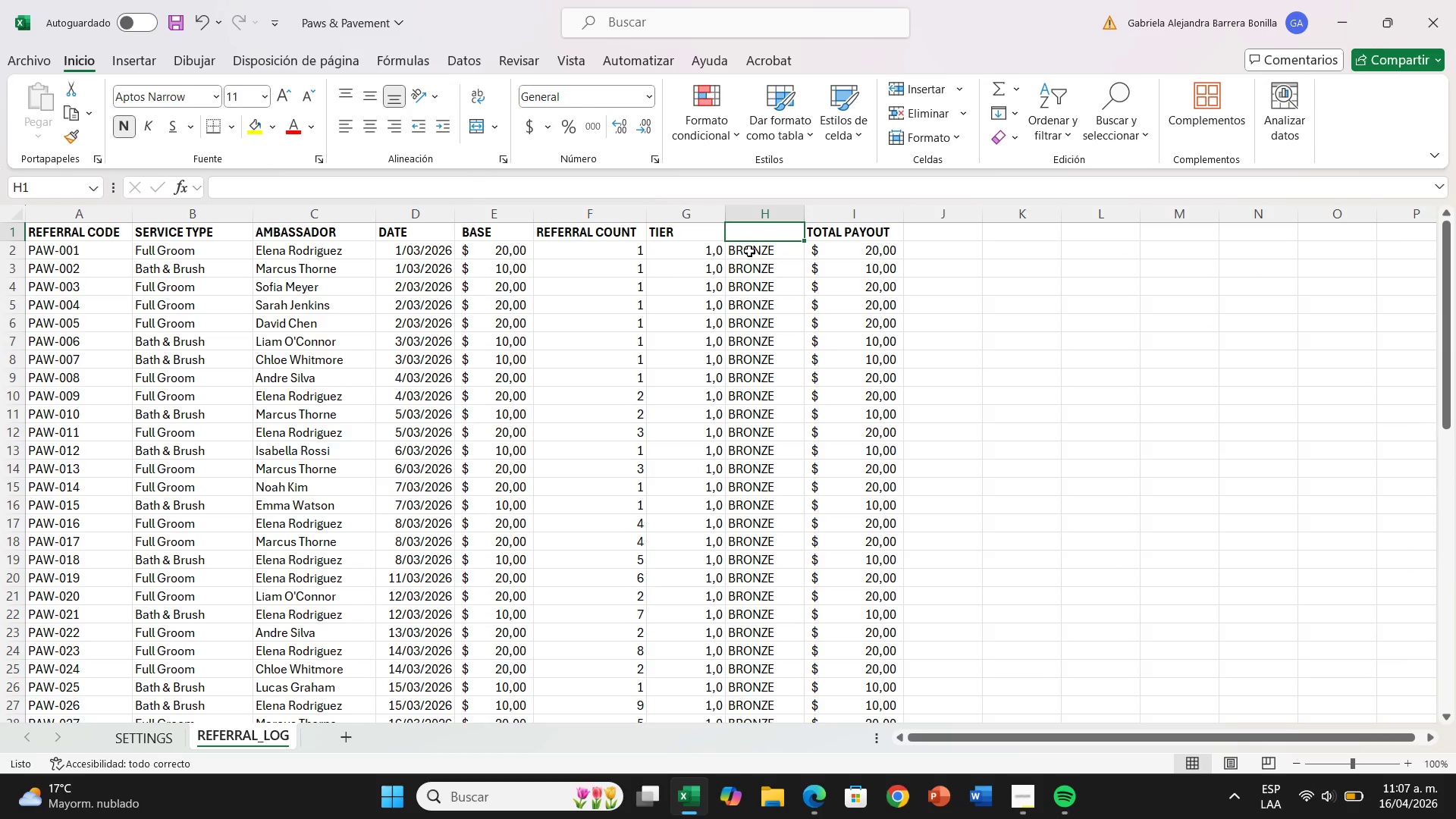 
left_click([1063, 225])
 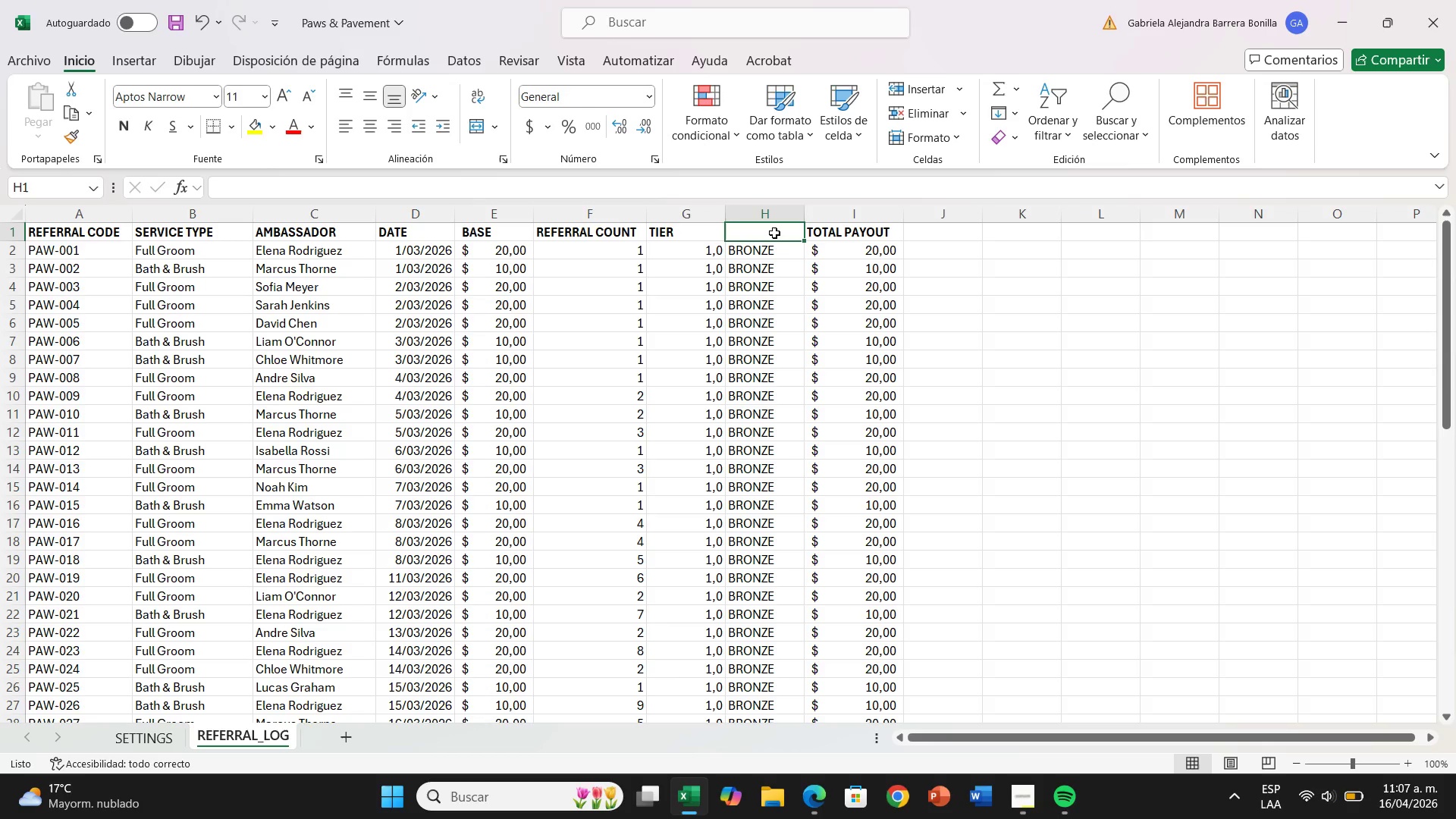 
double_click([774, 233])
 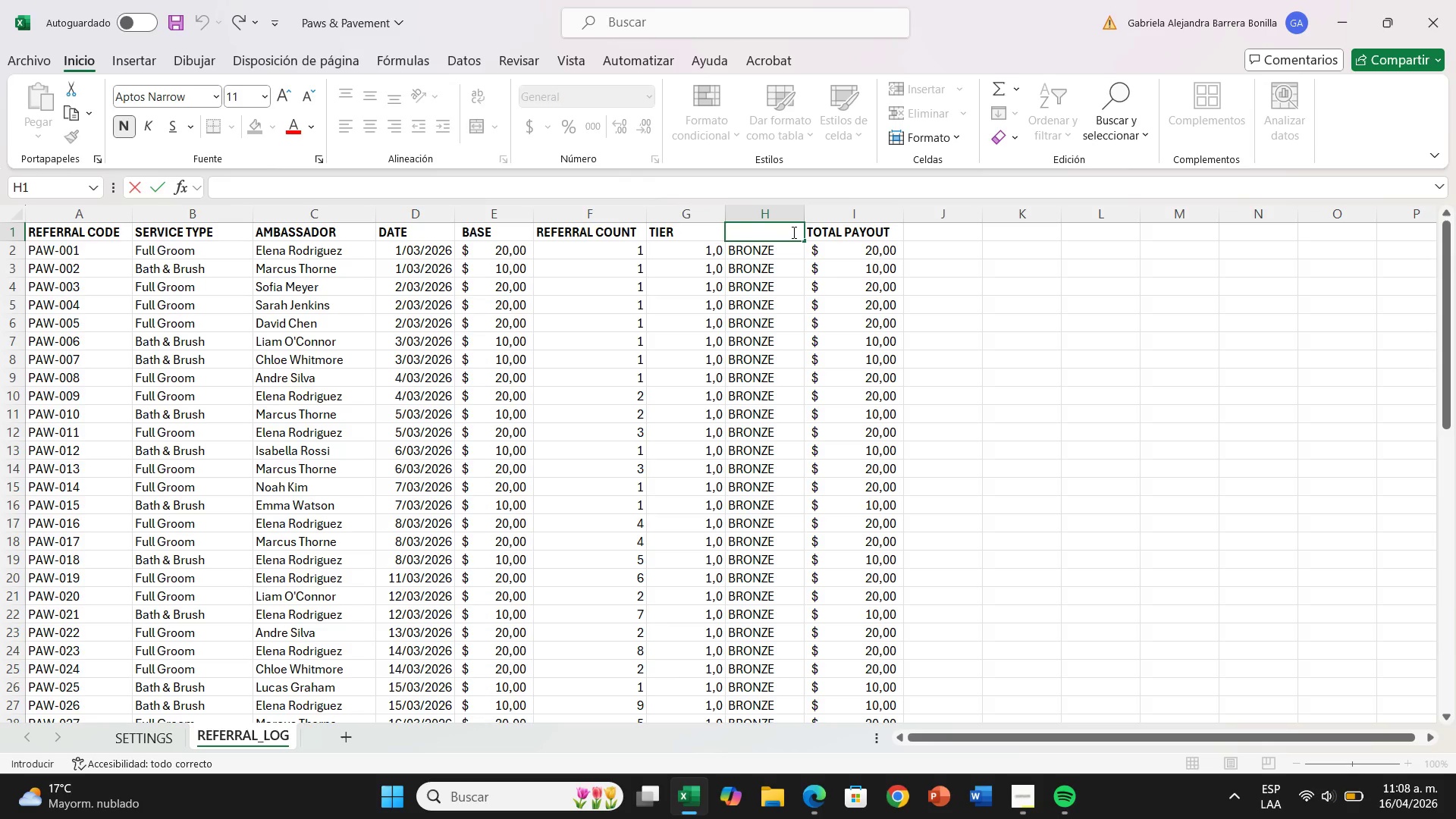 
wait(26.44)
 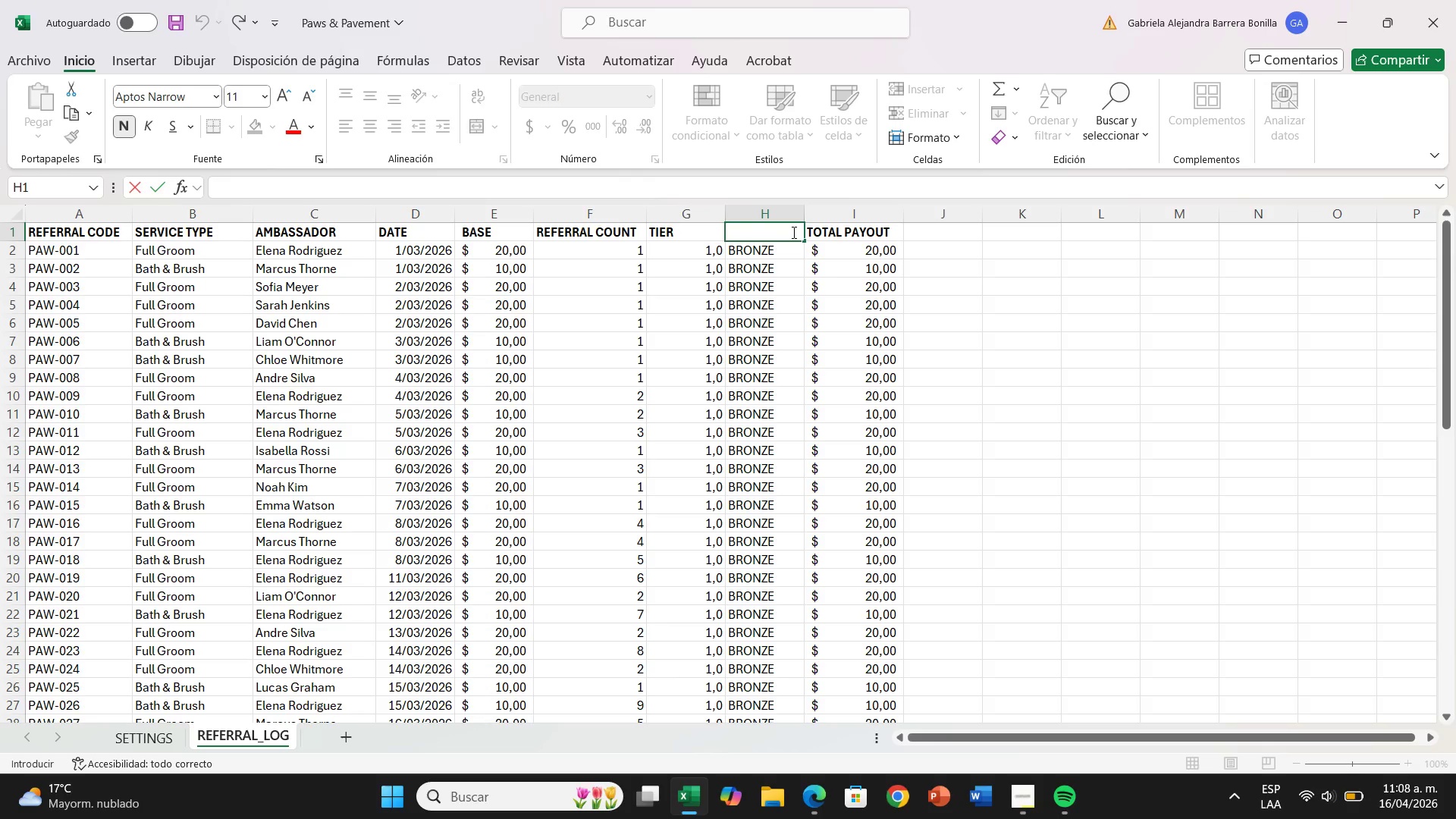 
double_click([769, 238])
 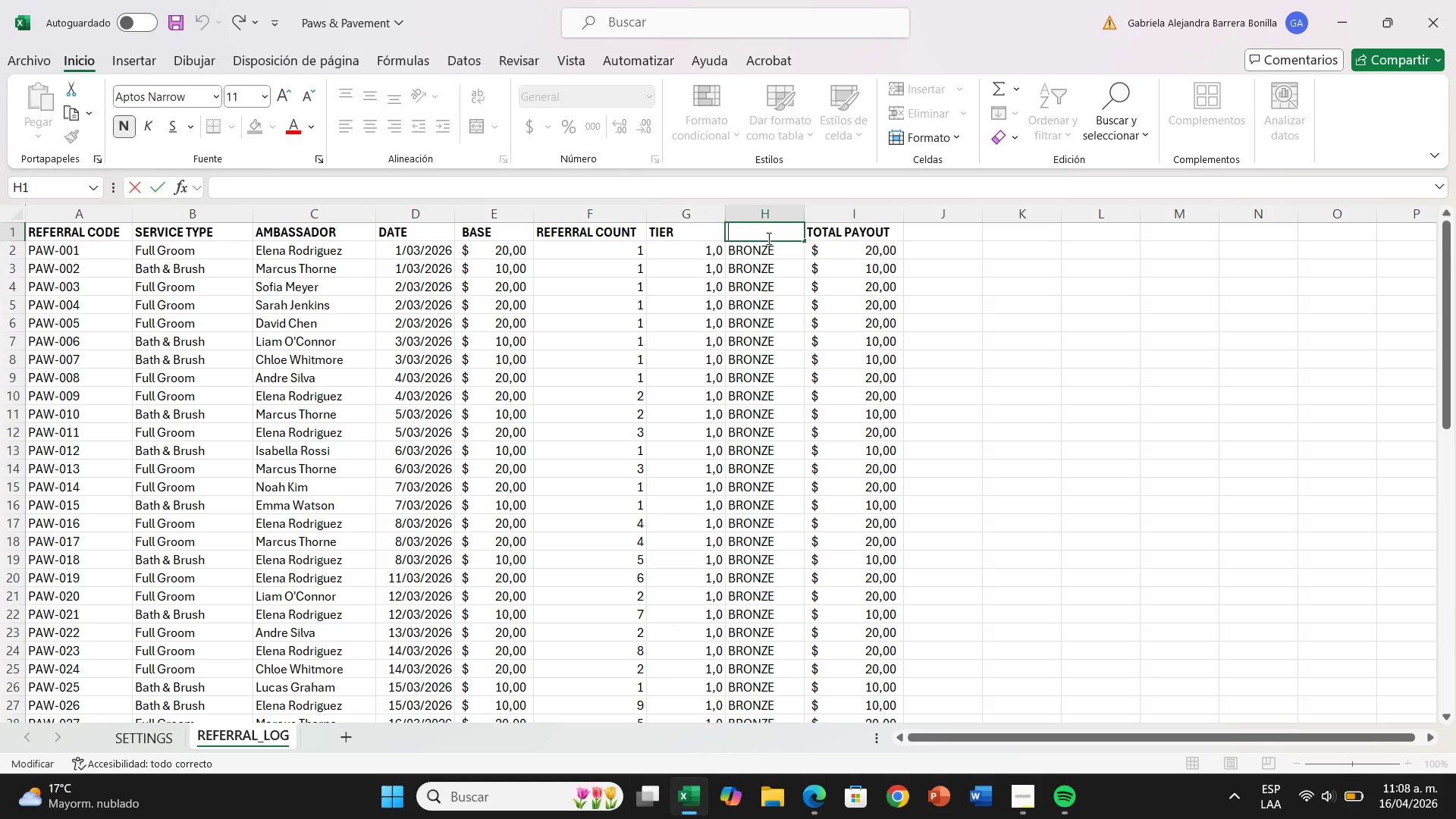 
type(MEMV)
key(Backspace)
type(BERSHIP)
 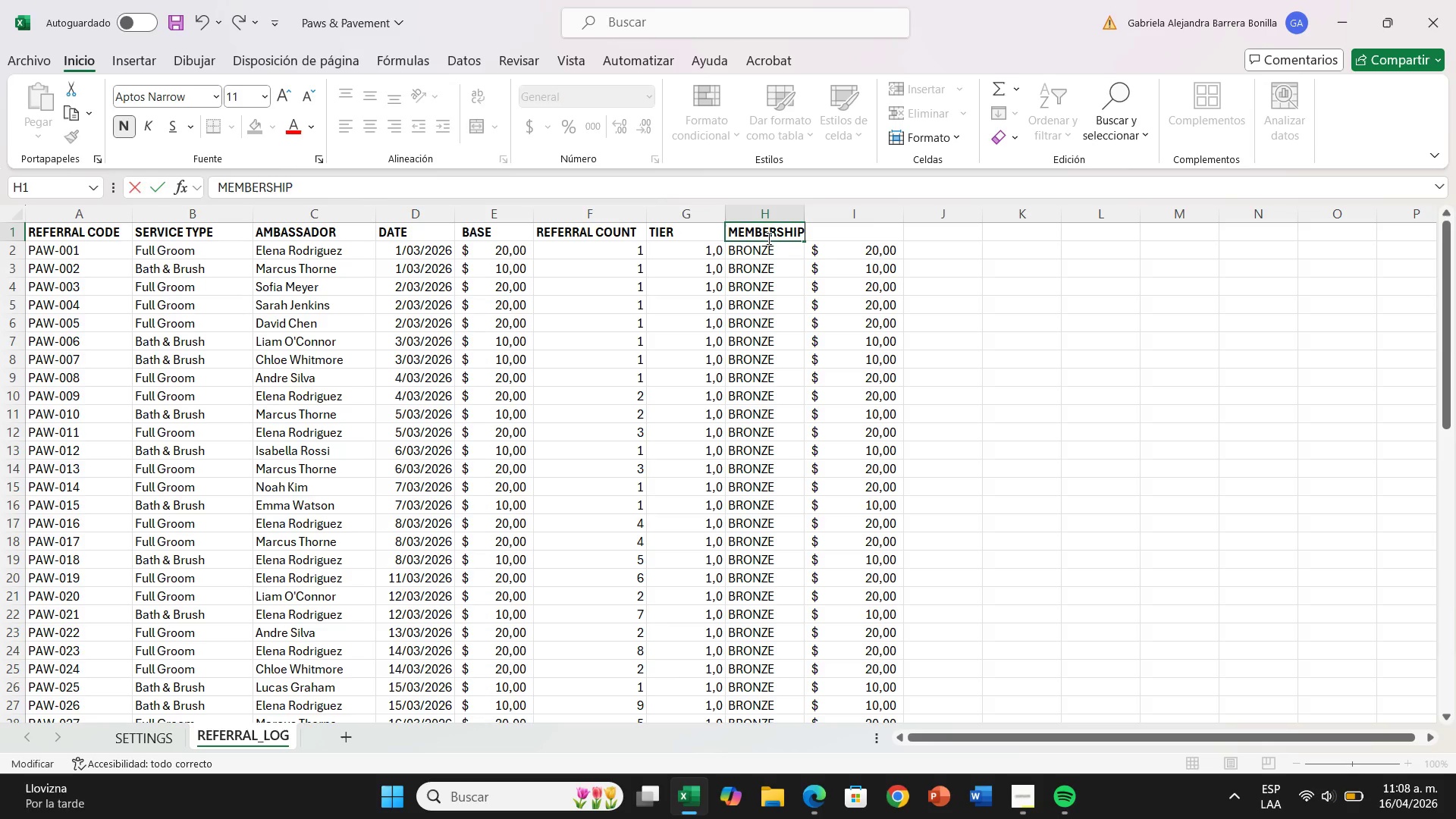 
key(Enter)
 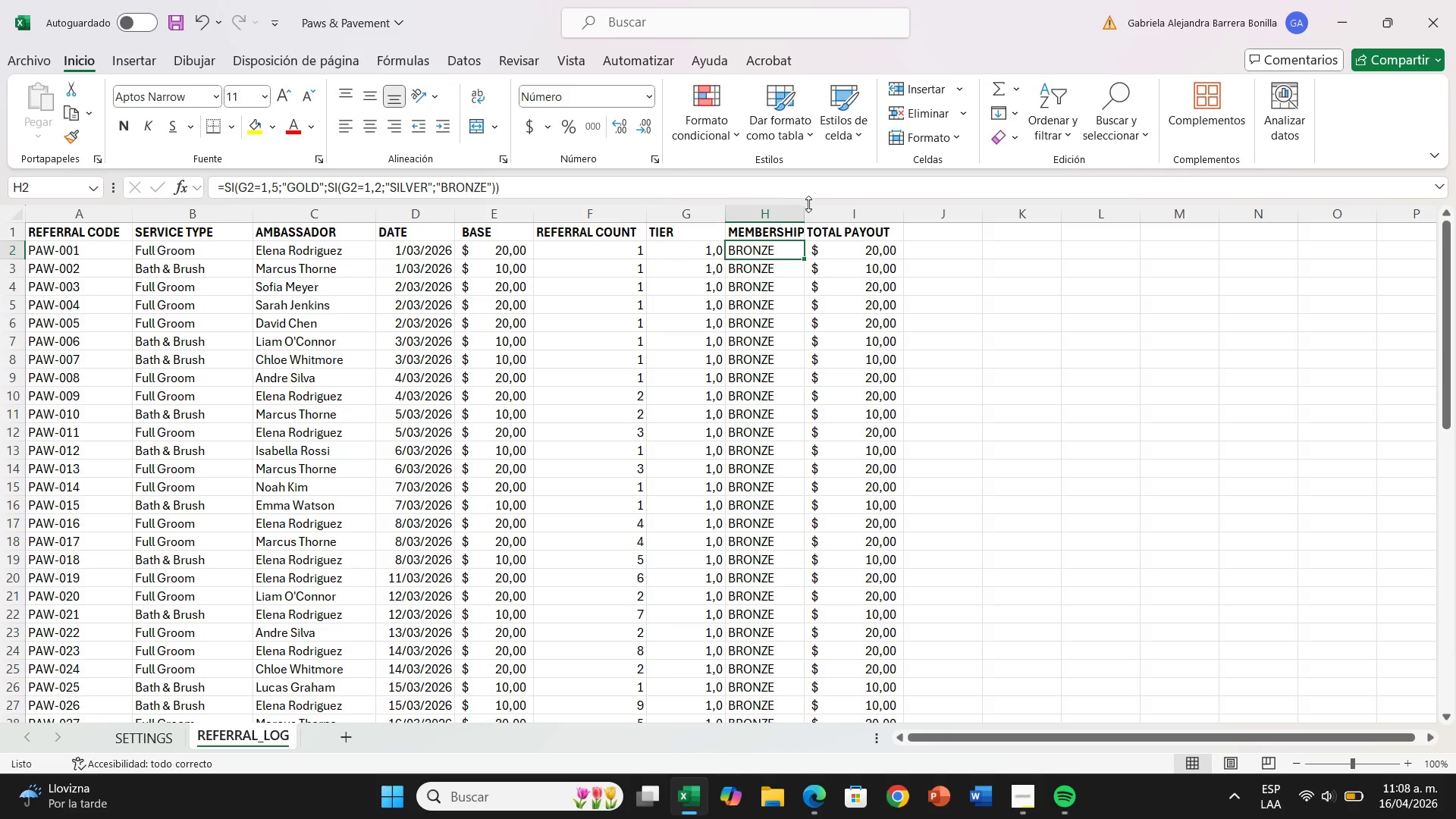 
left_click_drag(start_coordinate=[810, 210], to_coordinate=[835, 212])
 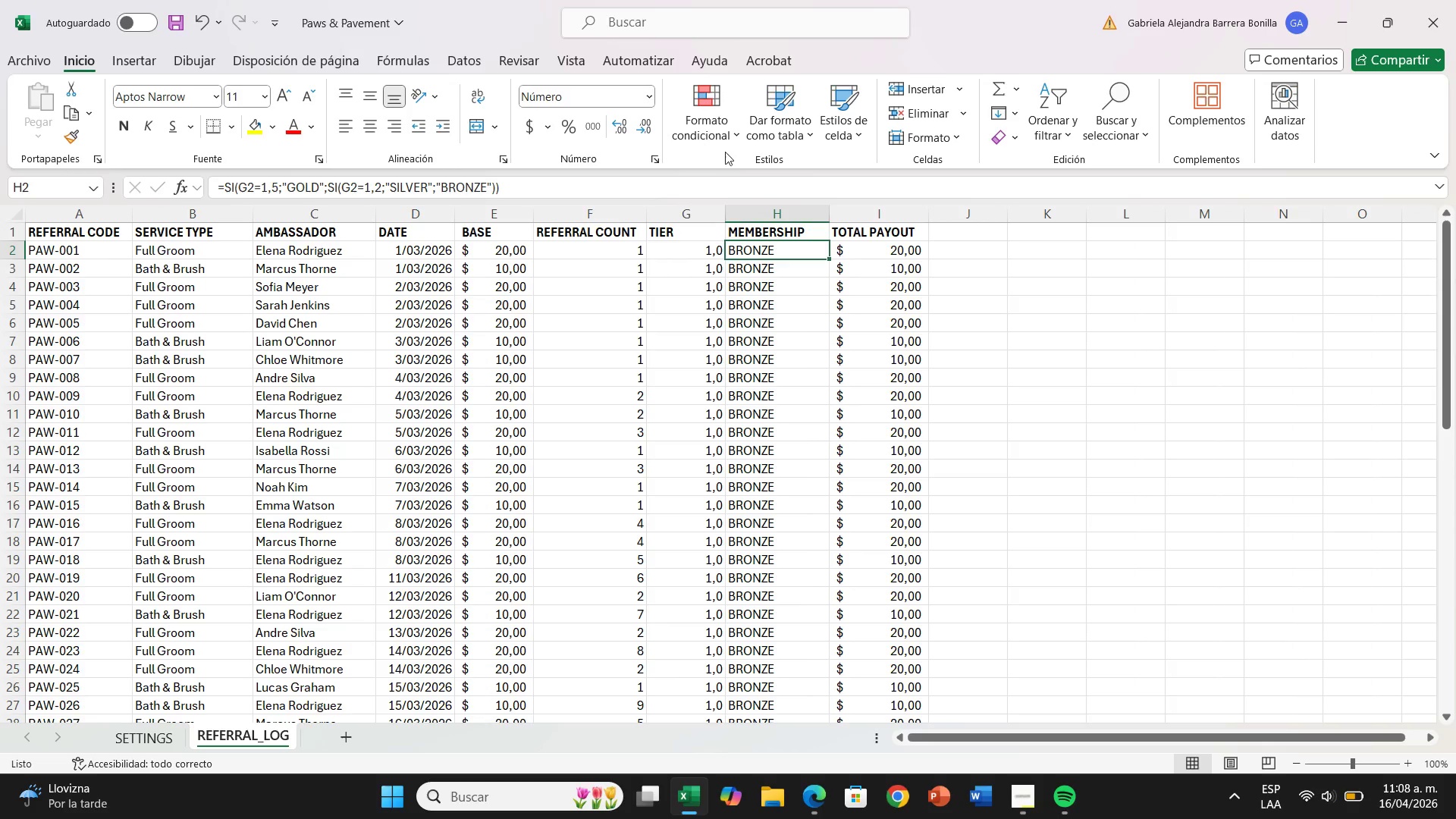 
left_click([714, 134])
 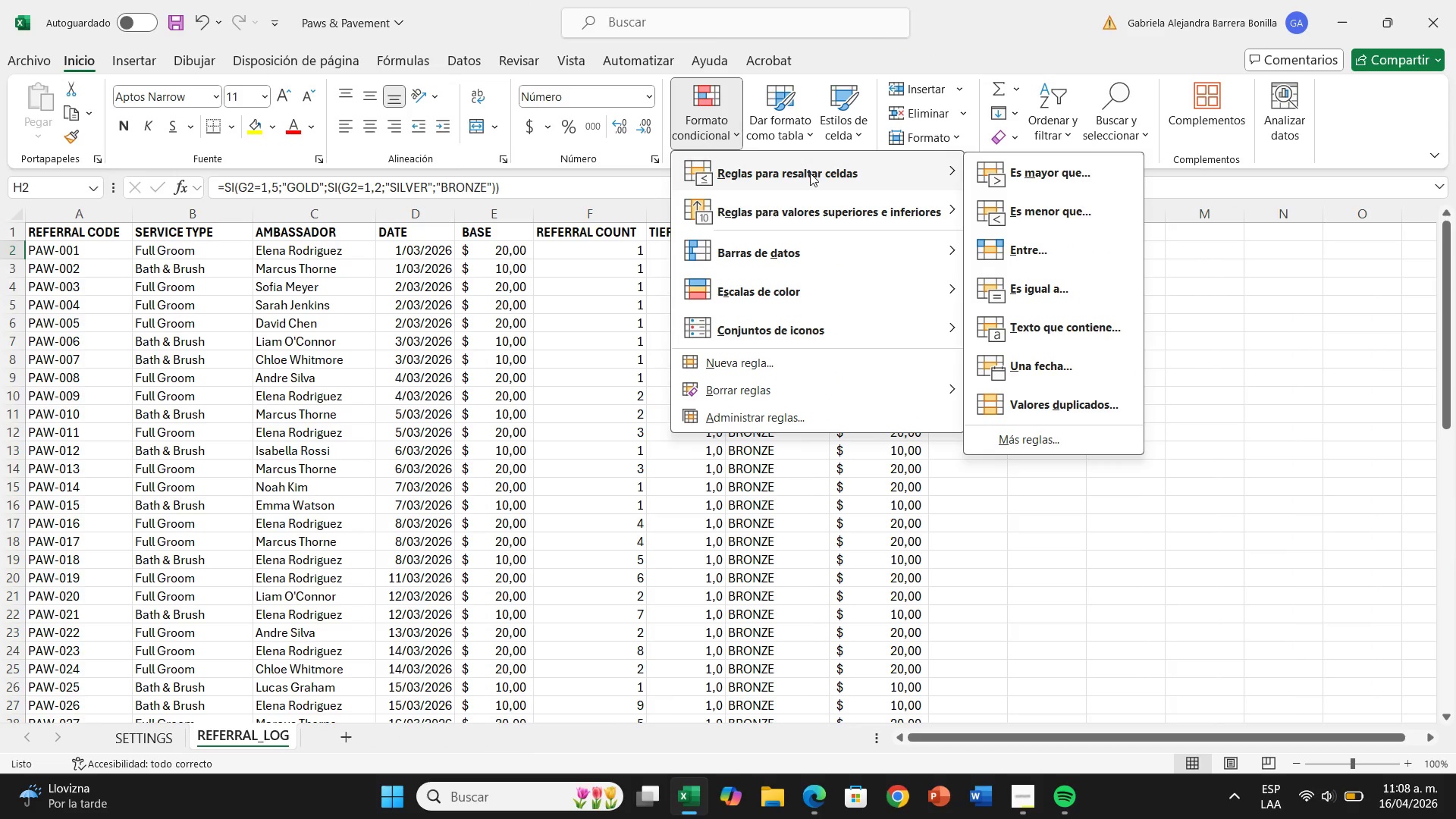 
left_click([1249, 459])
 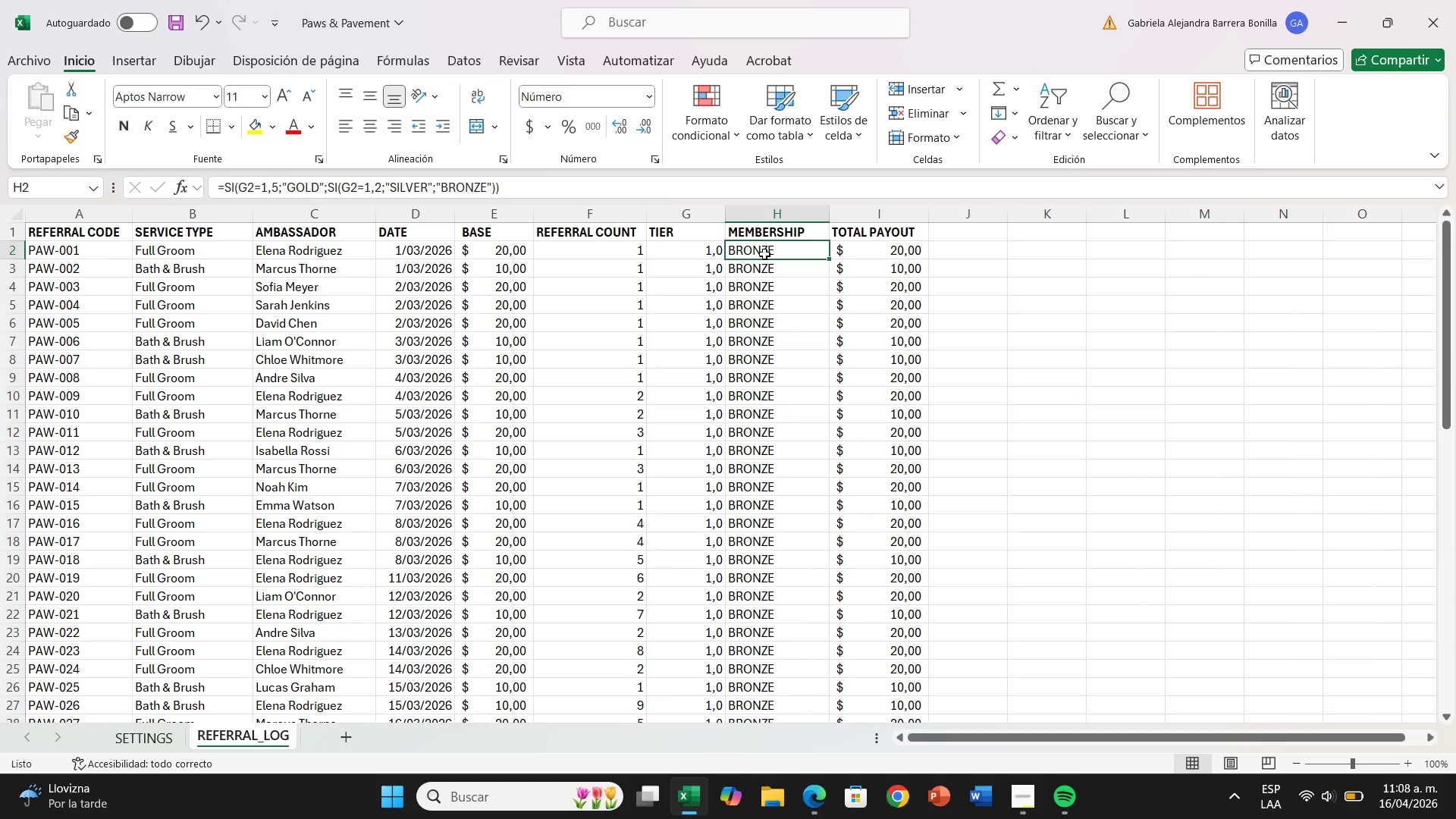 
left_click_drag(start_coordinate=[764, 254], to_coordinate=[781, 684])
 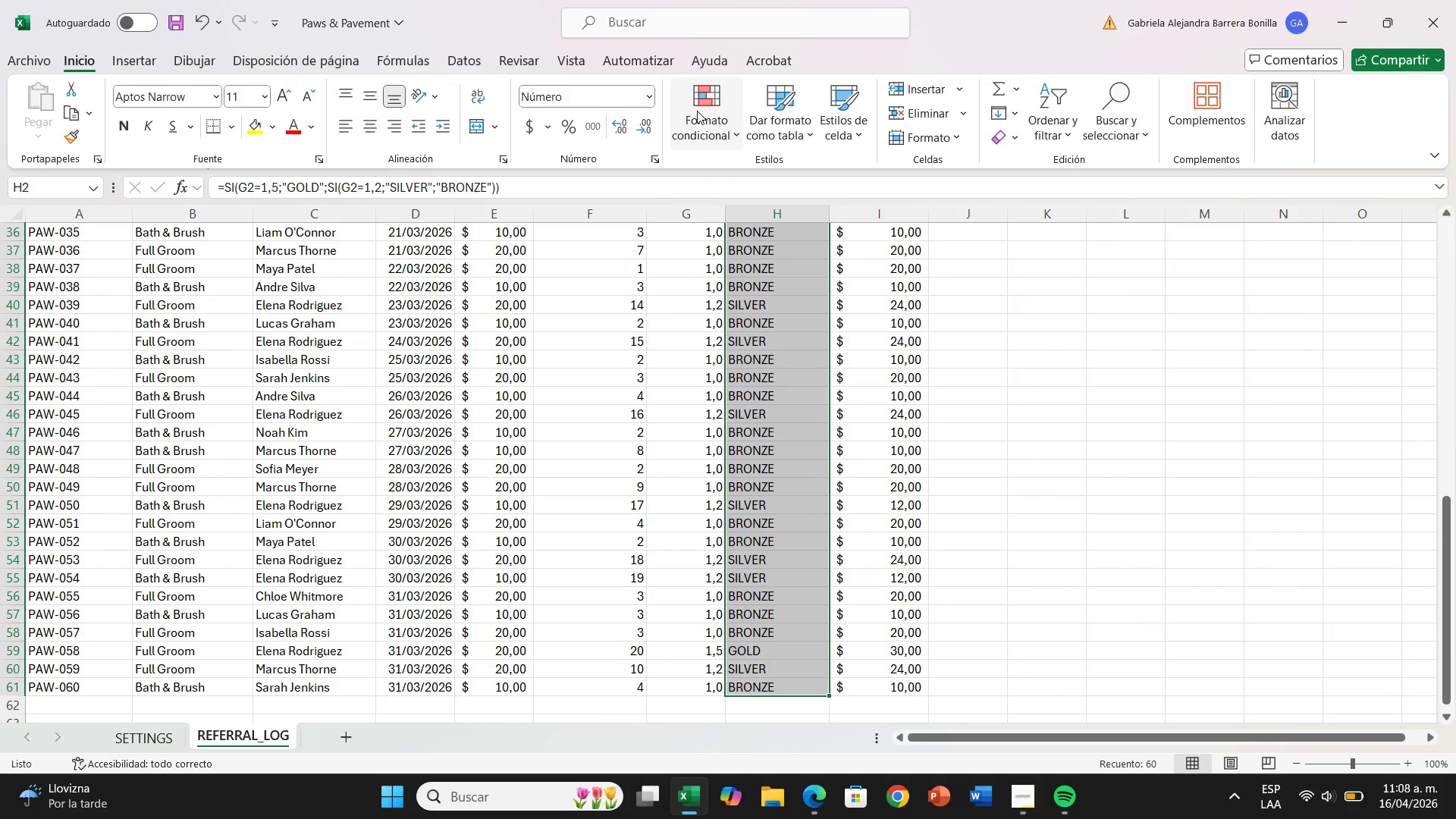 
left_click([708, 120])
 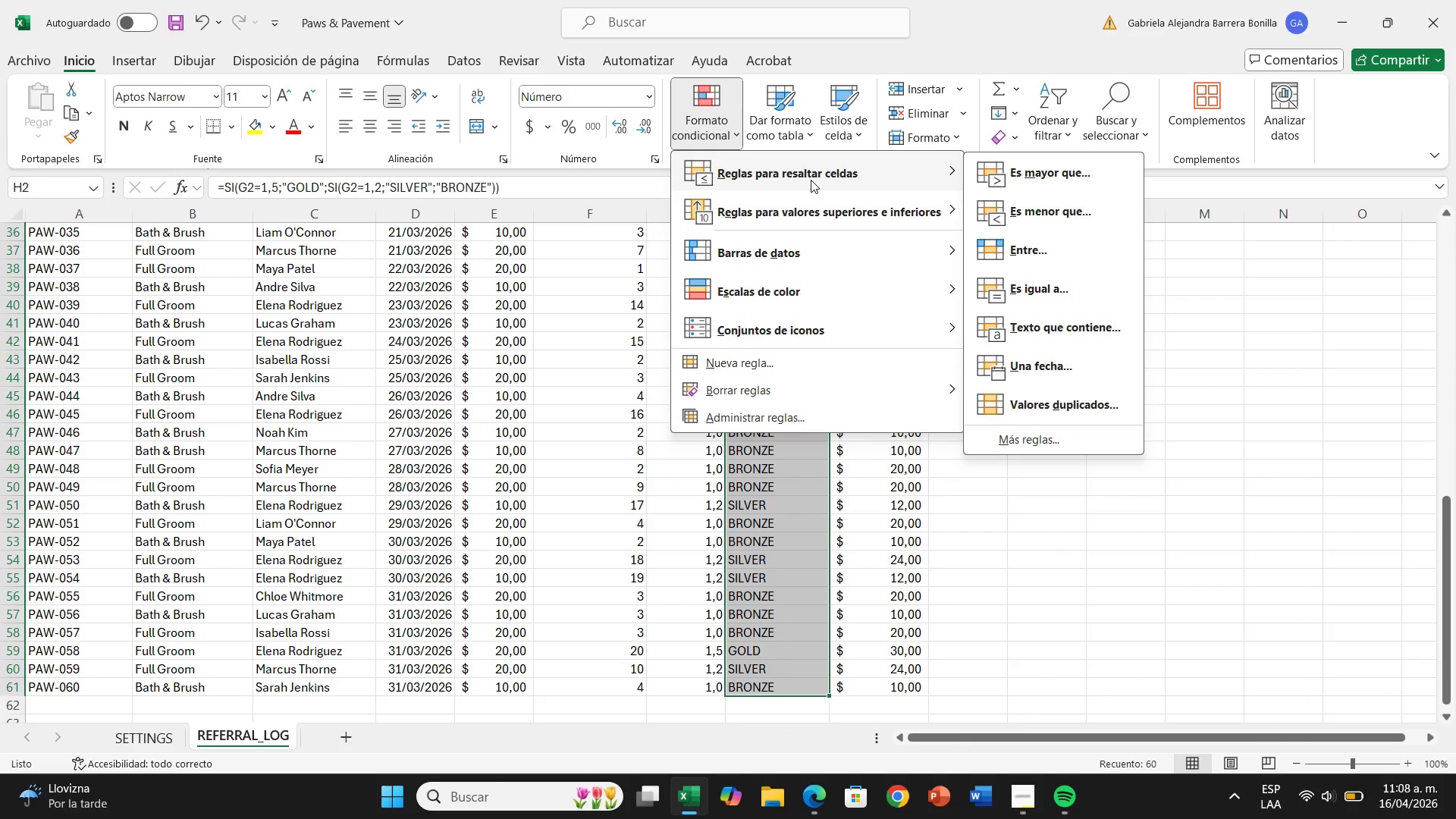 
left_click([1049, 336])
 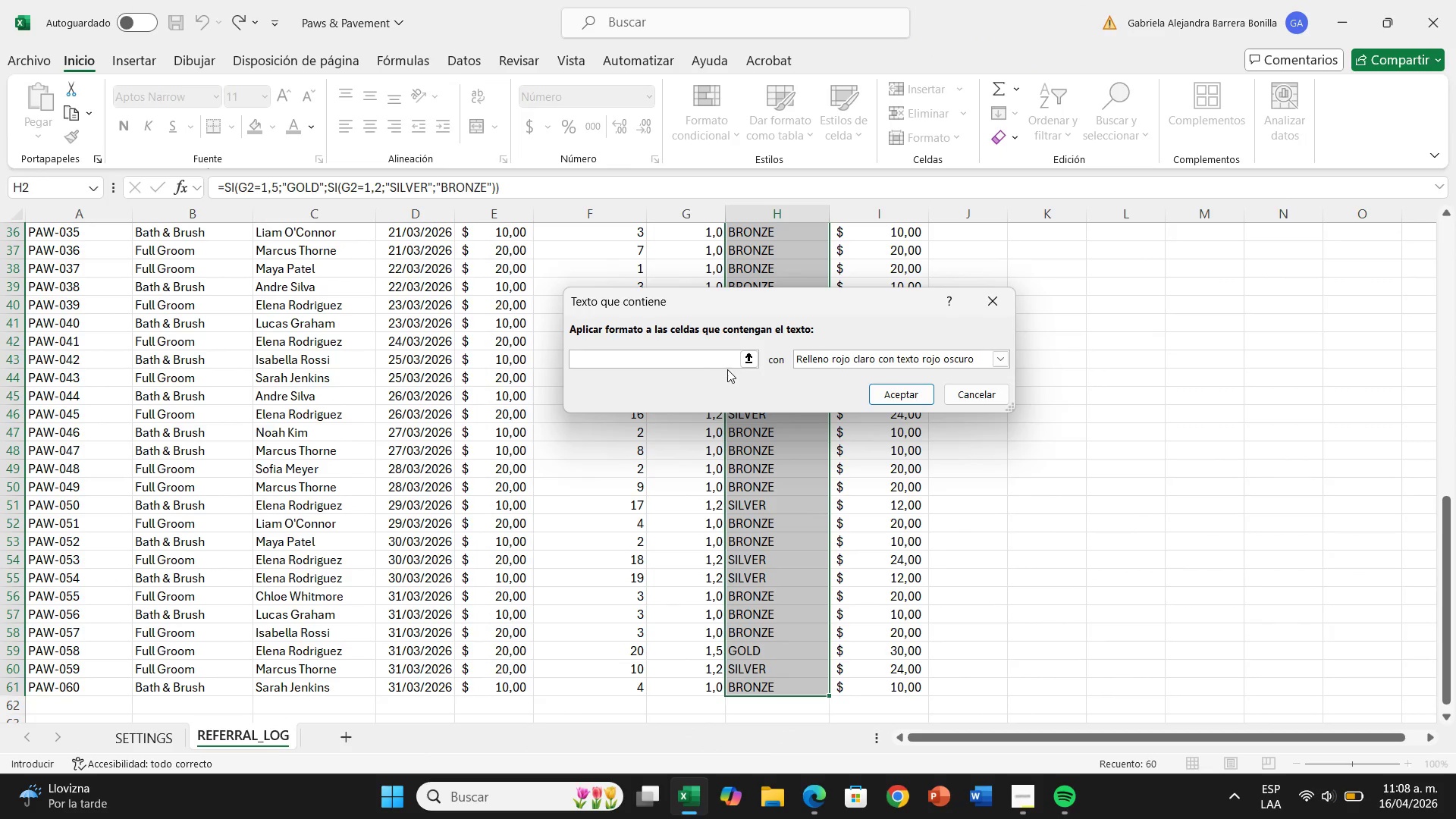 
type(BRONZE)
 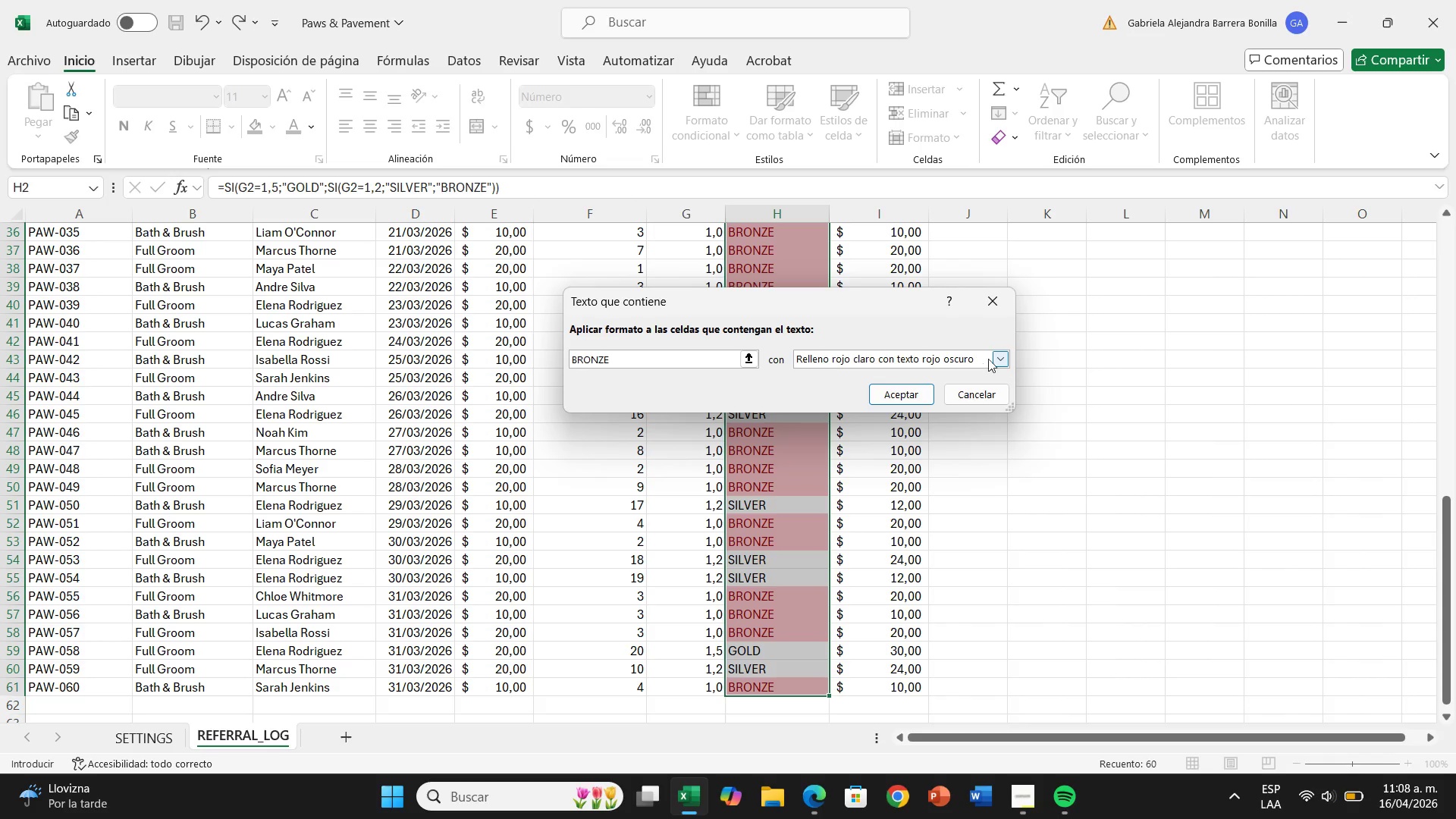 
left_click([1000, 359])
 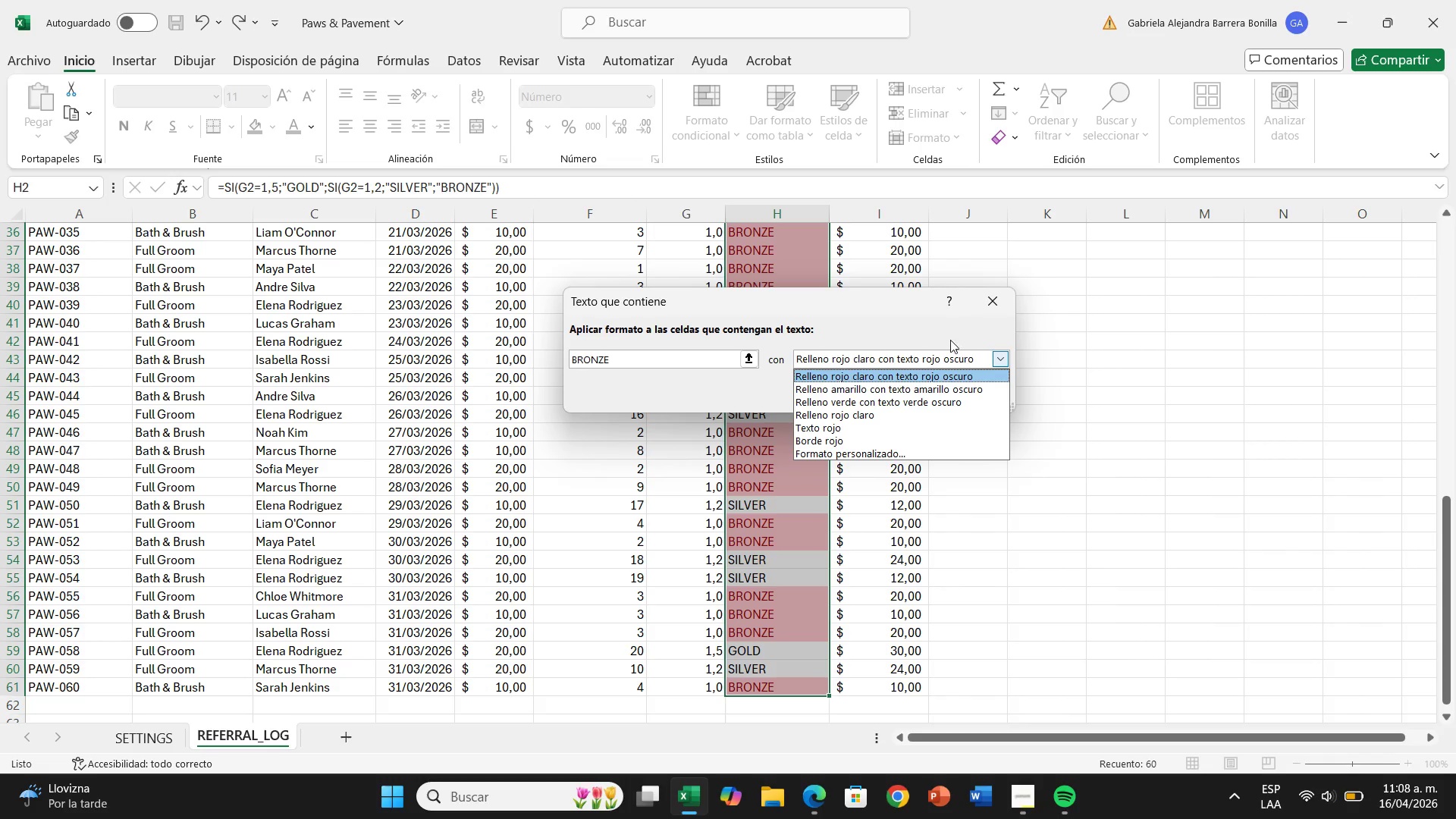 
left_click([912, 451])
 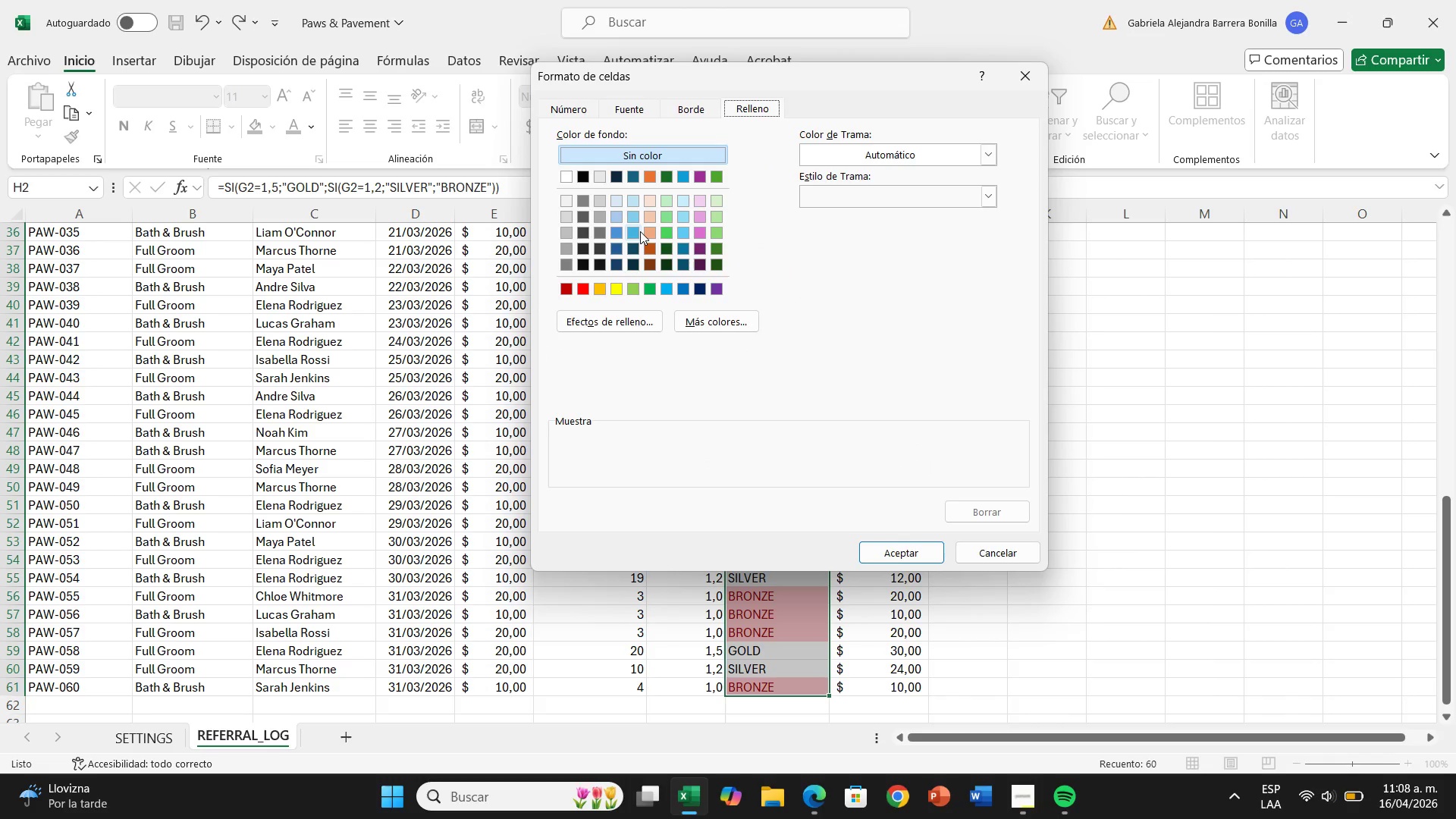 
wait(6.19)
 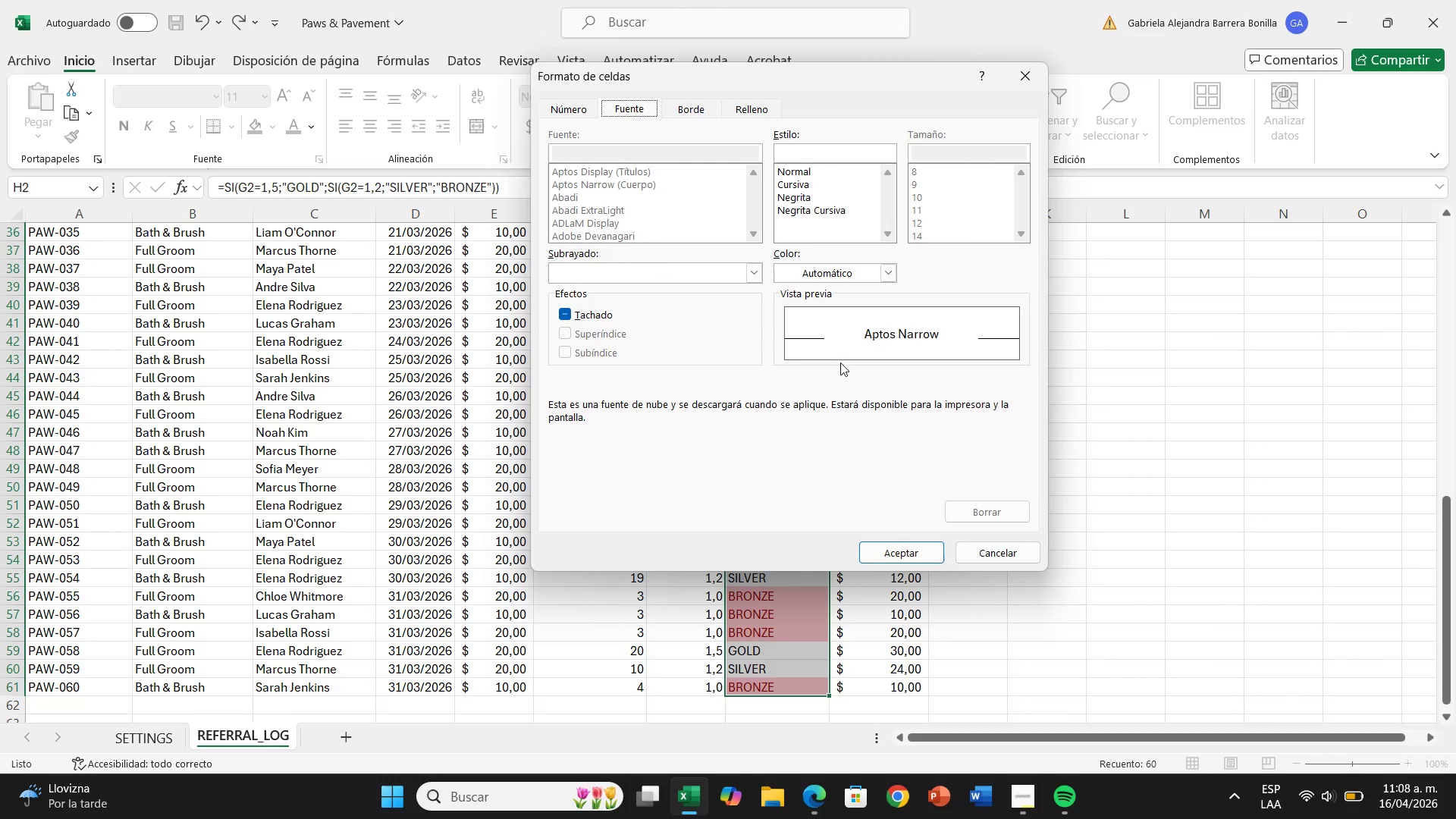 
left_click([648, 237])
 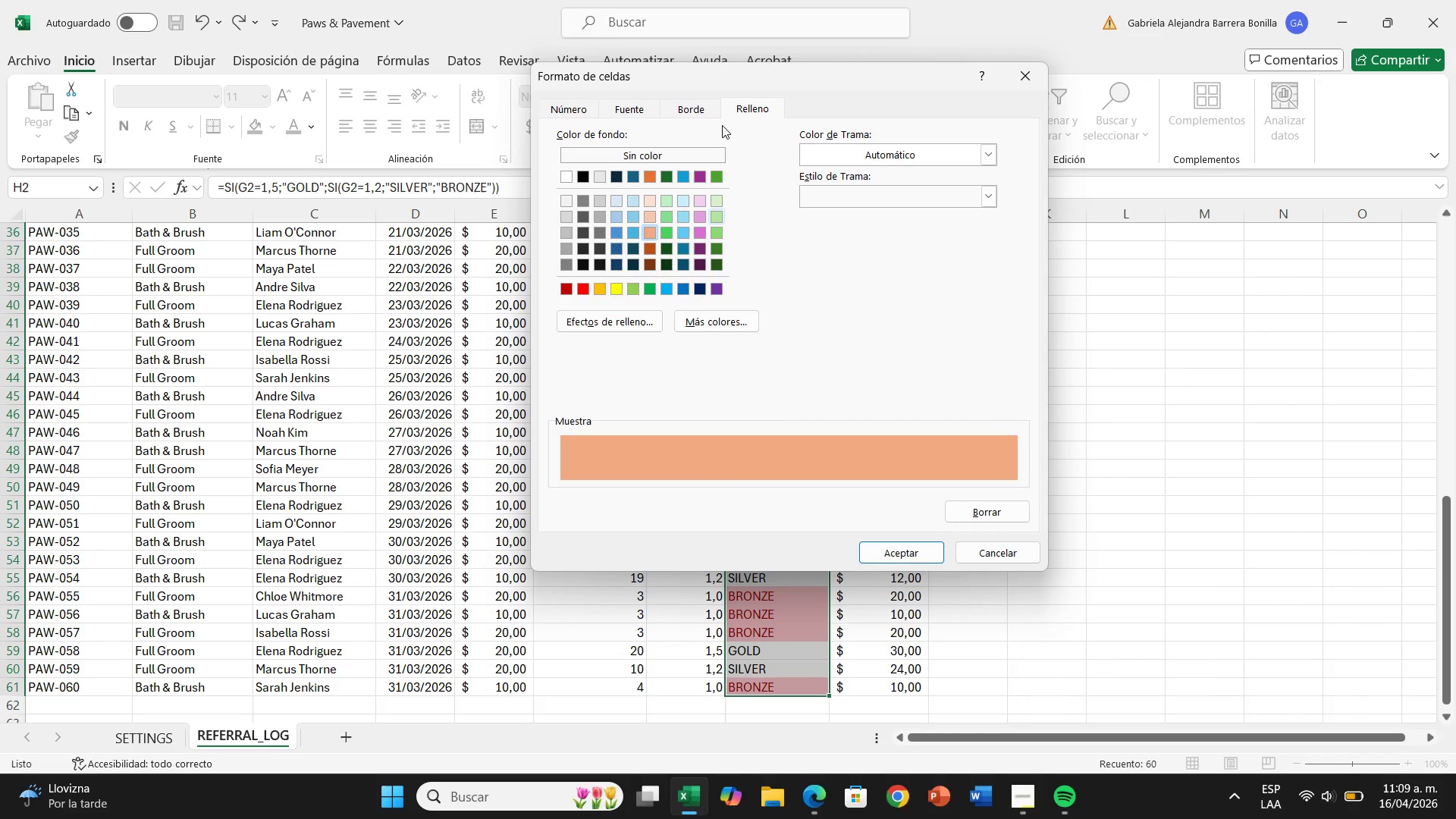 
left_click([637, 111])
 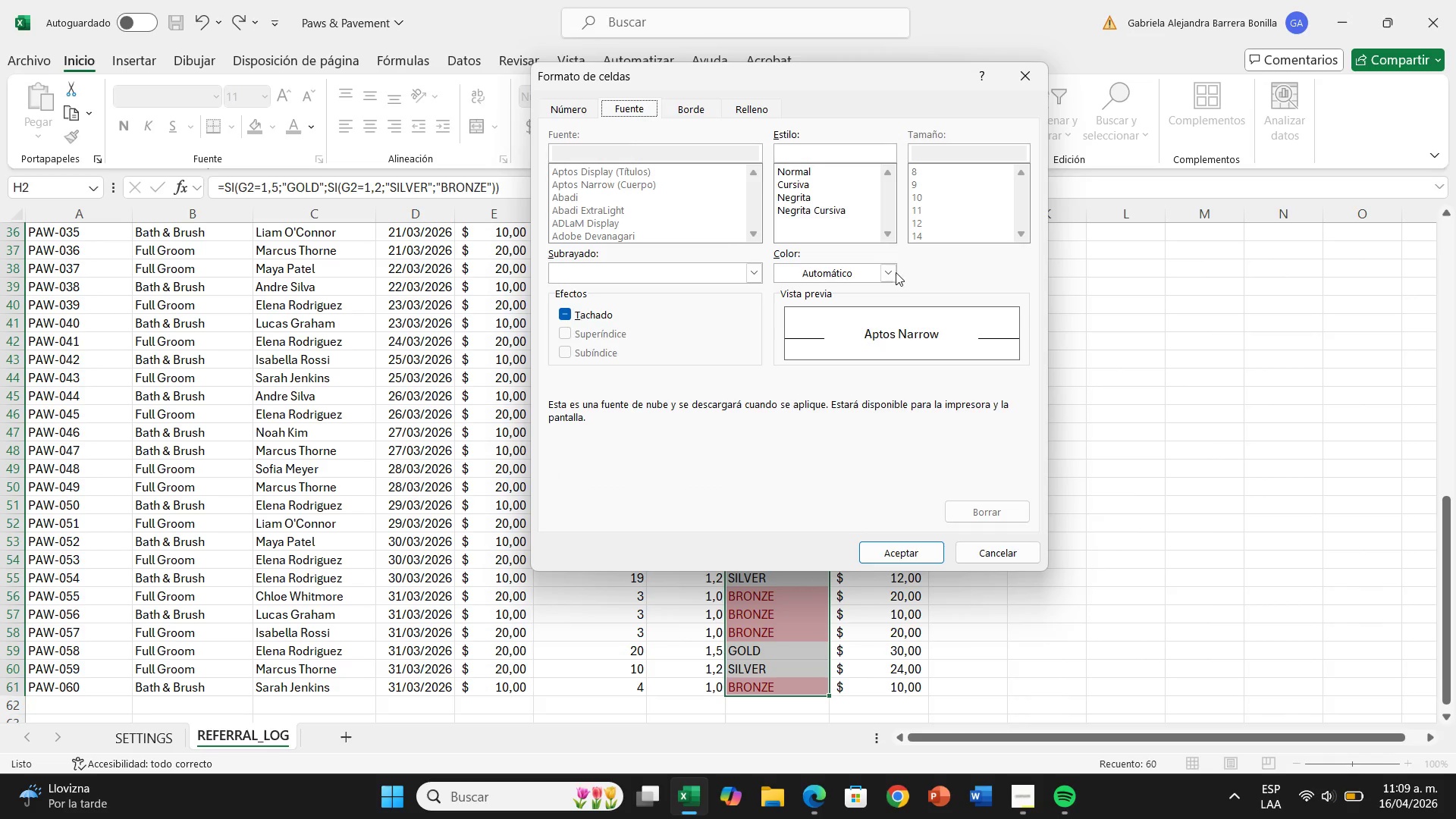 
left_click([886, 272])
 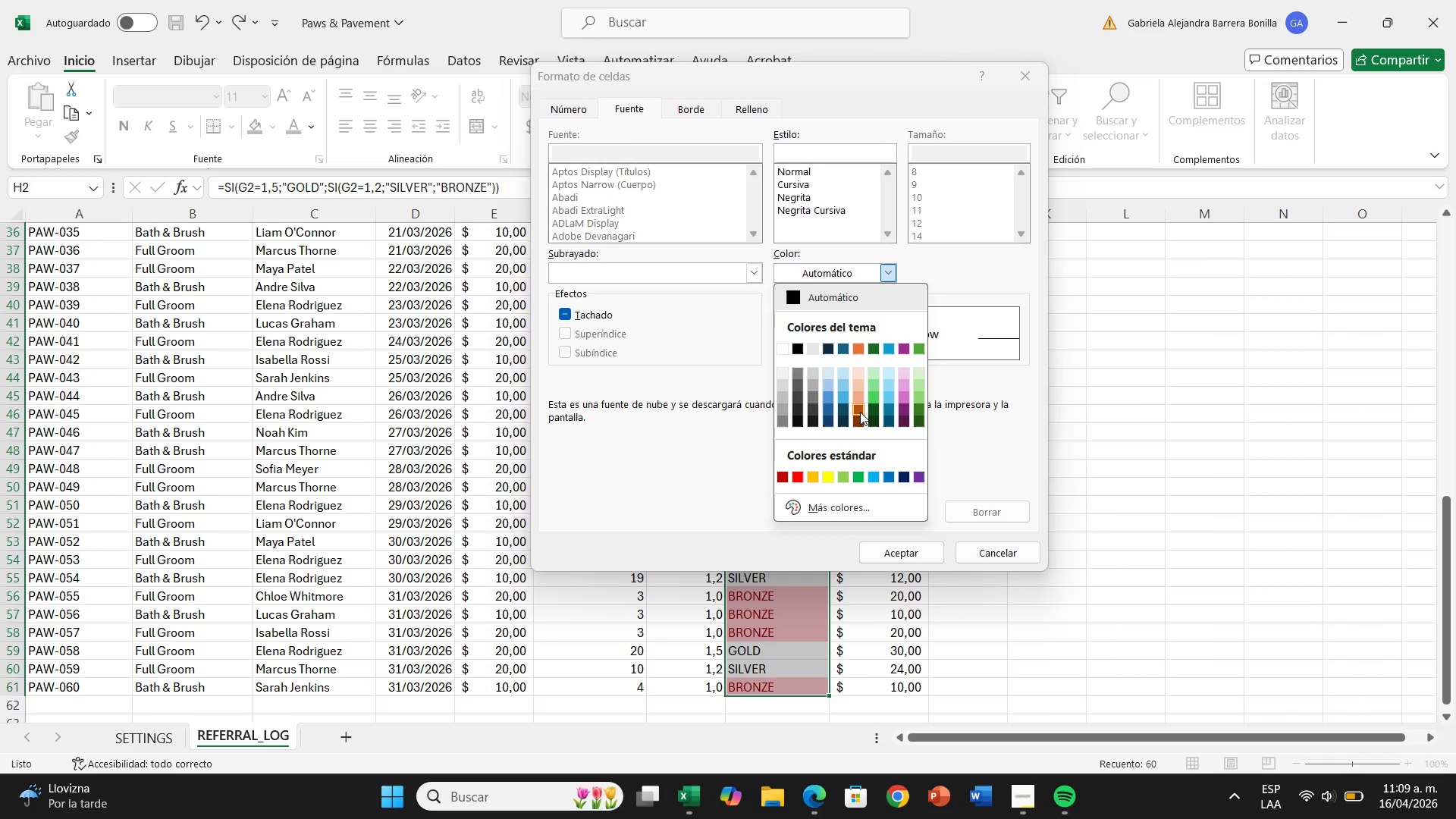 
left_click([858, 409])
 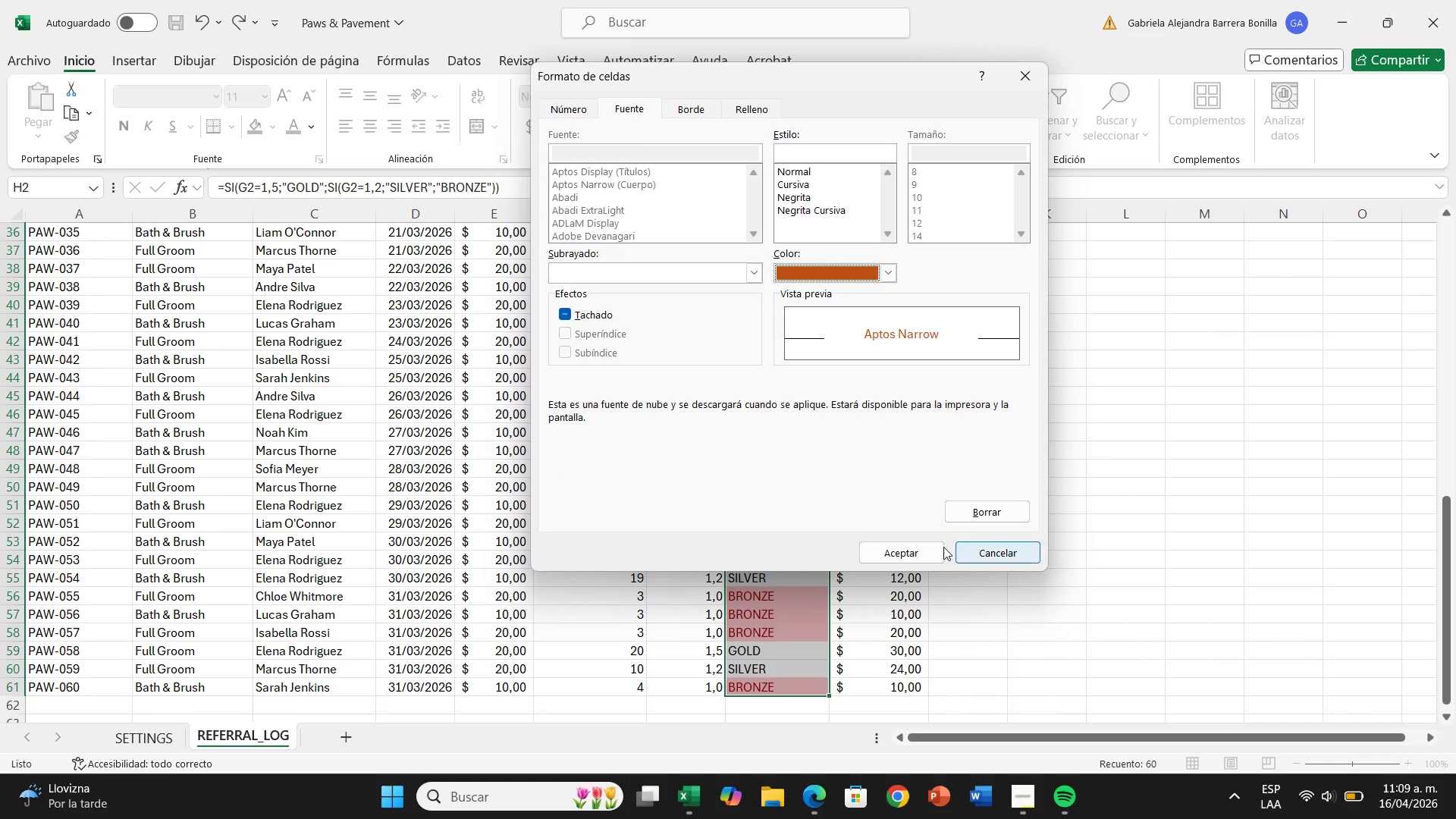 
left_click([919, 554])
 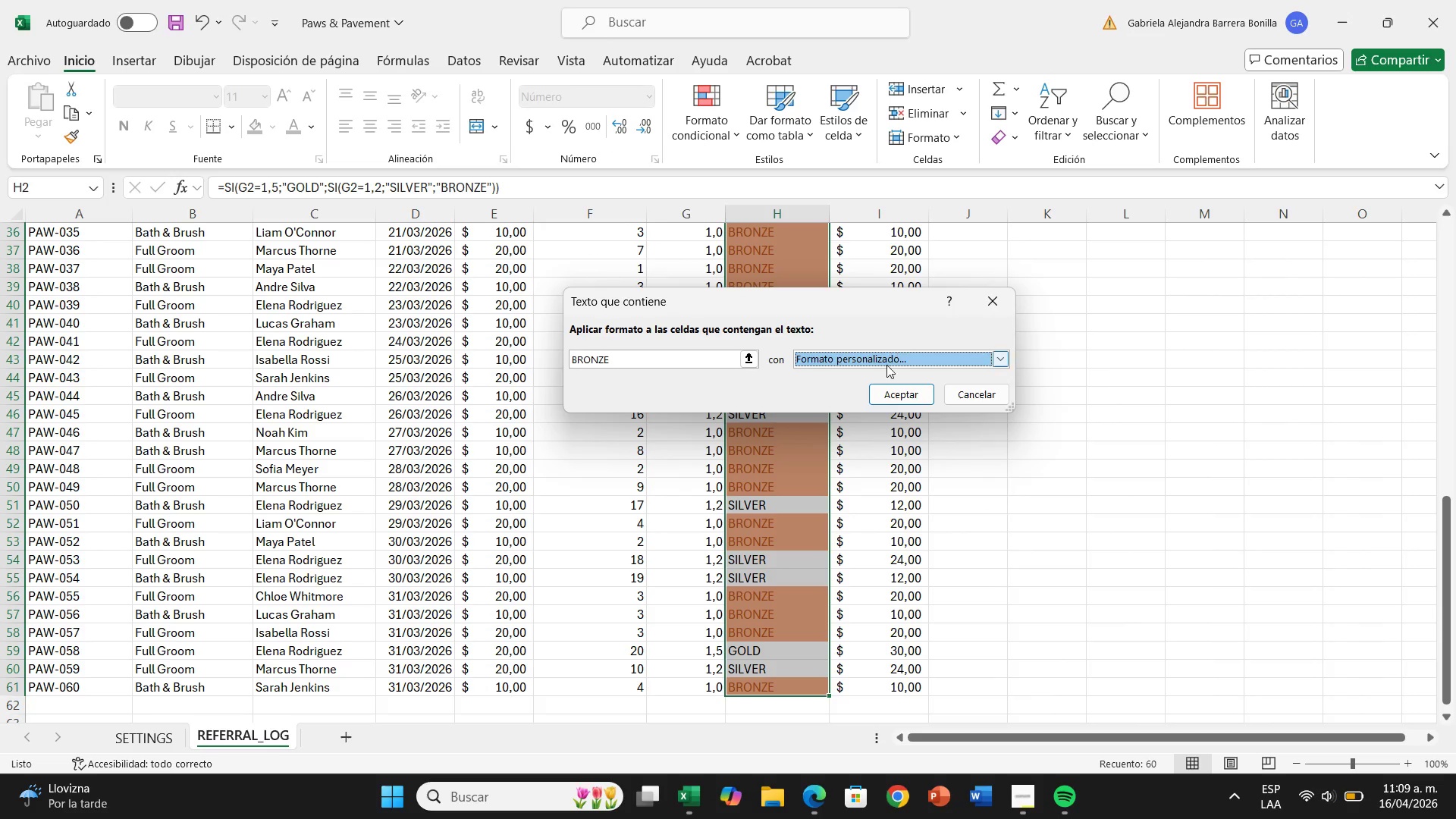 
left_click([894, 393])
 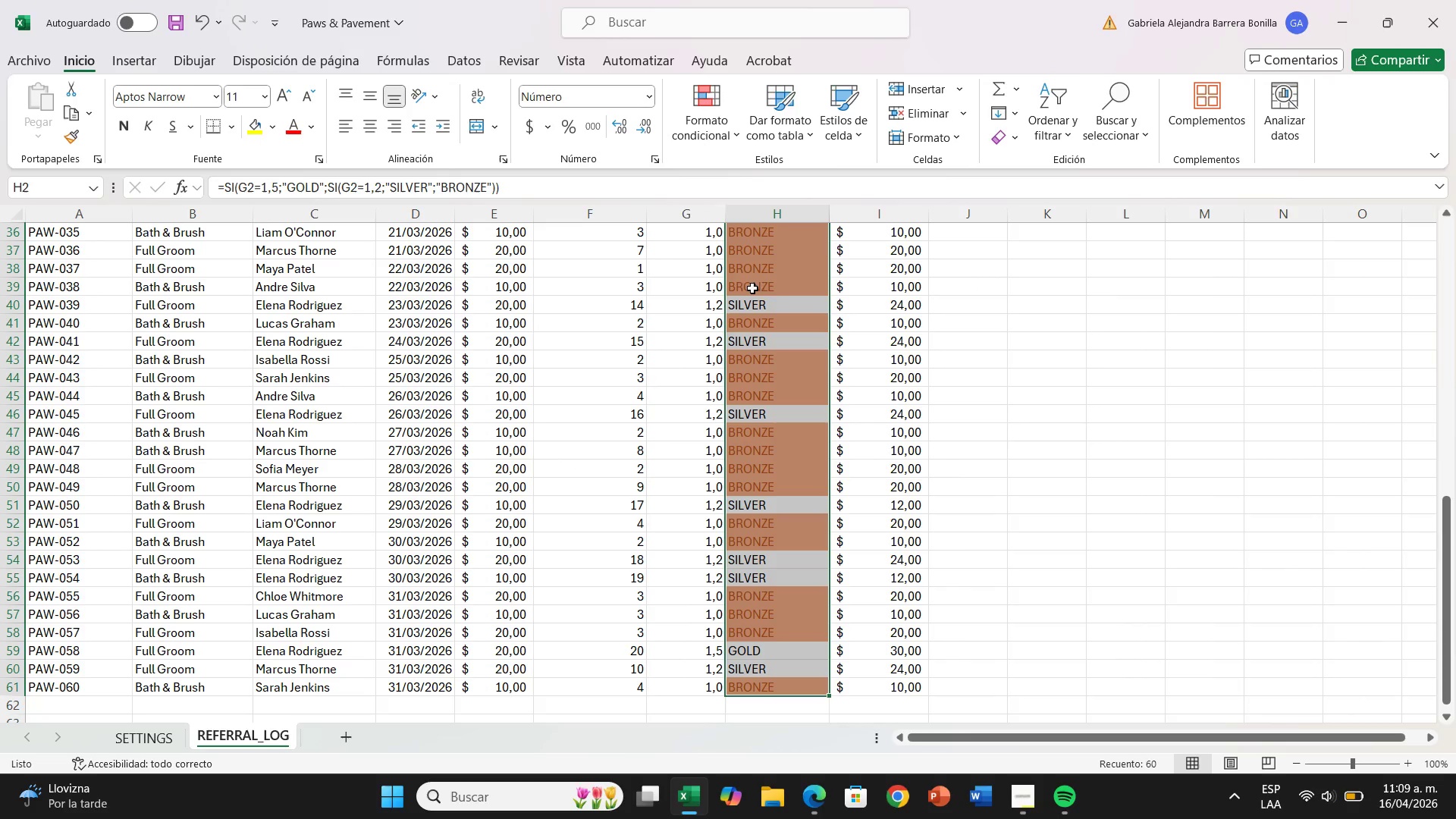 
left_click([709, 127])
 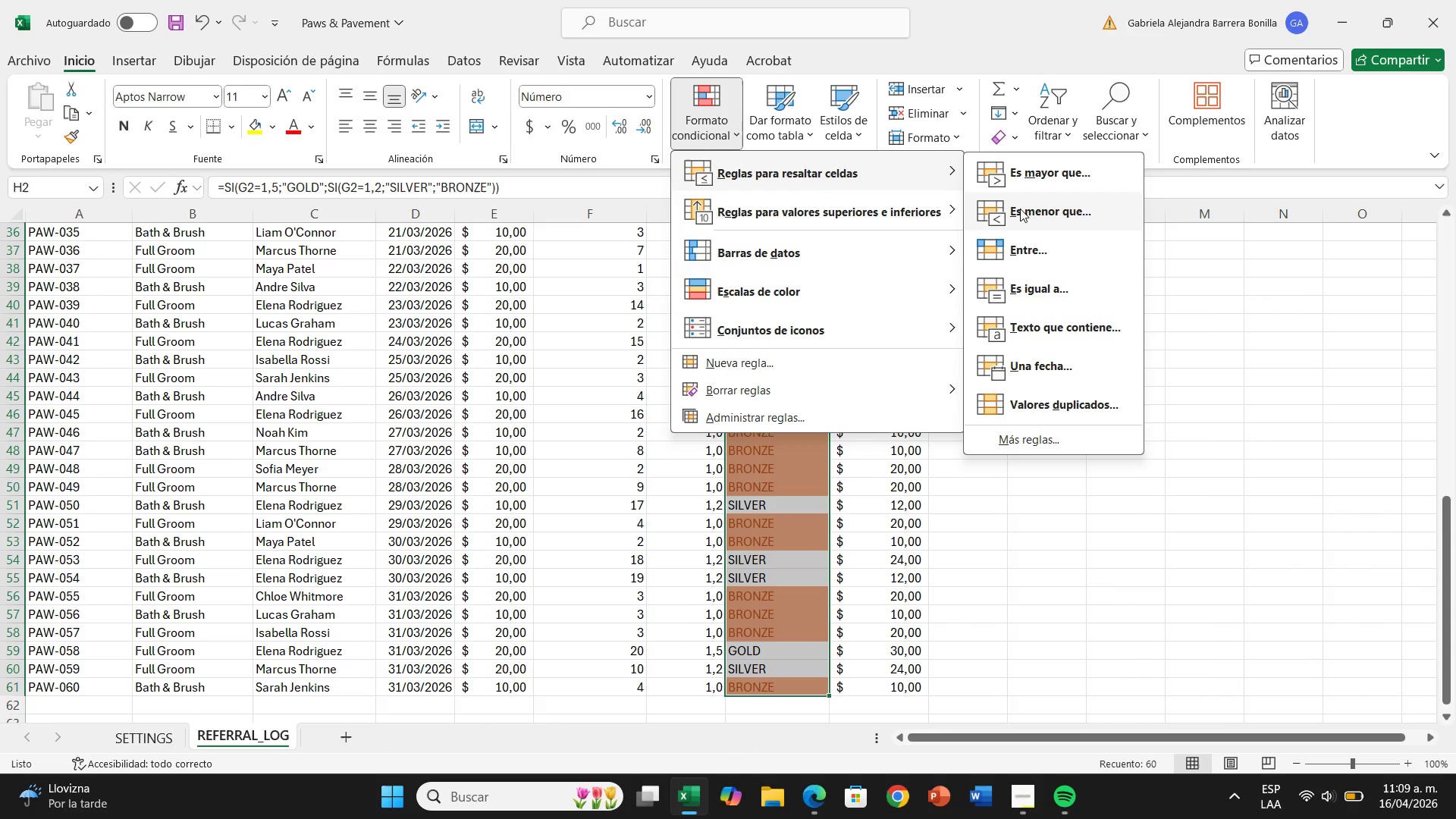 
wait(5.52)
 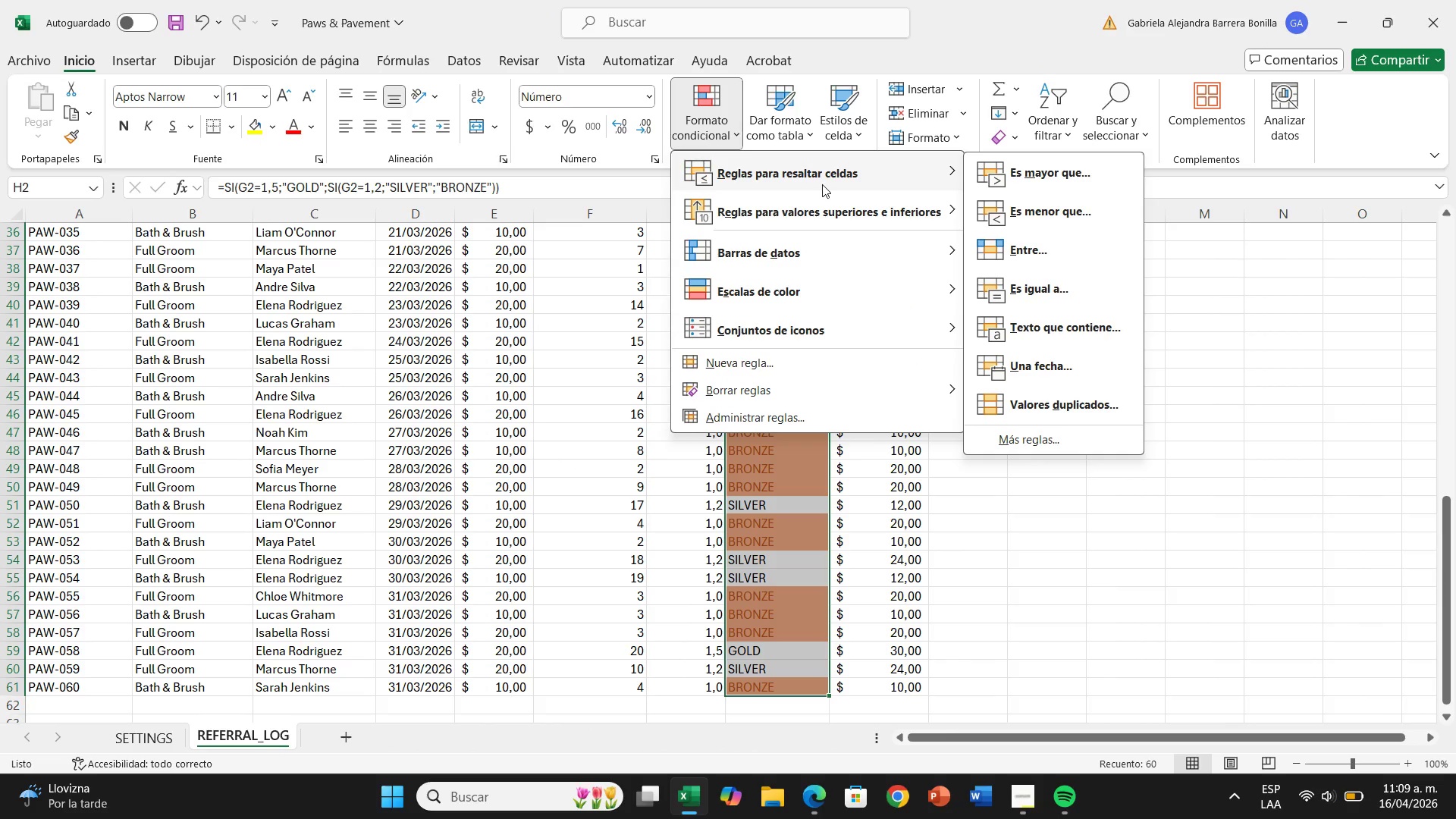 
left_click([1054, 340])
 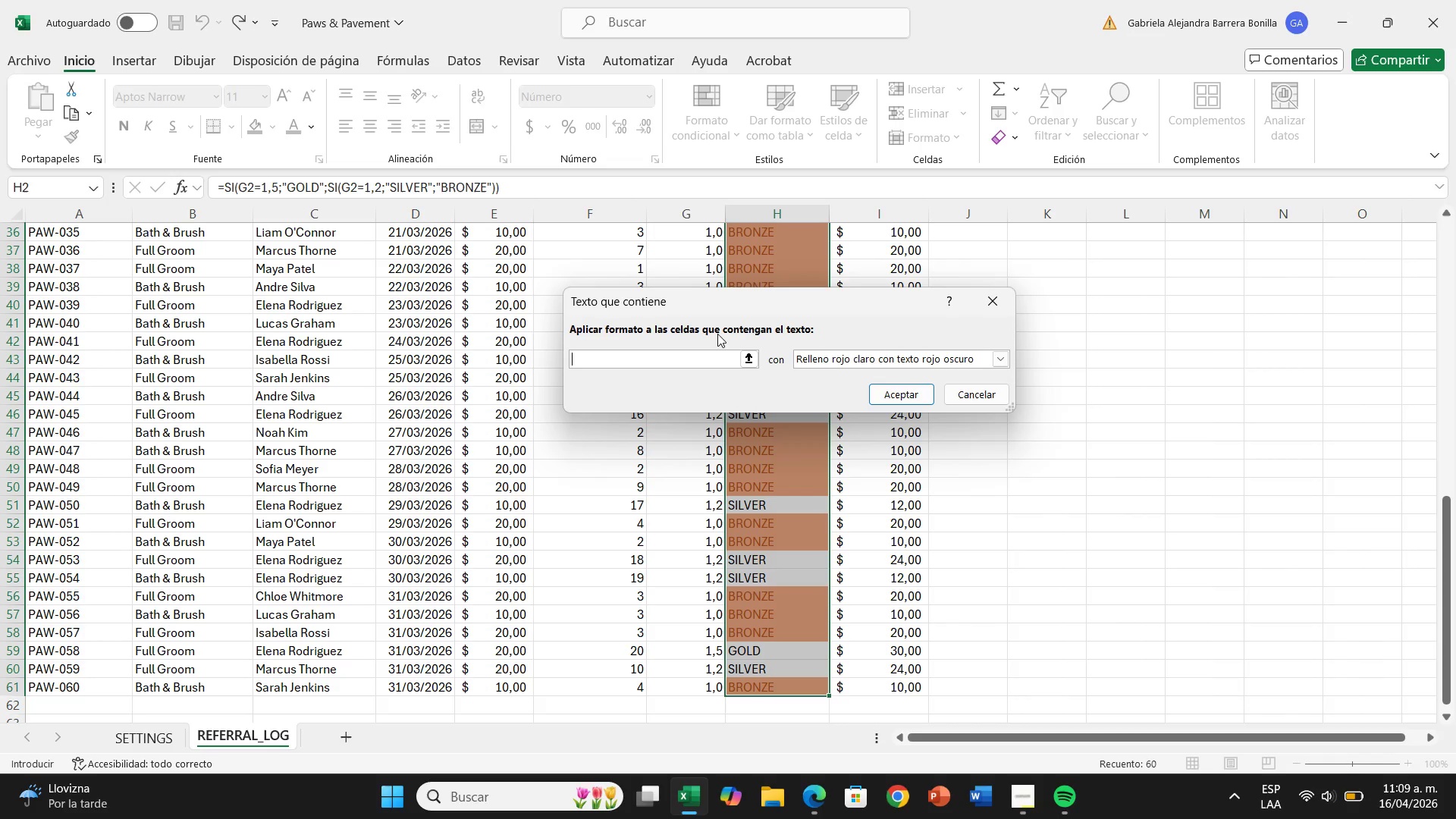 
type(GOLD)
 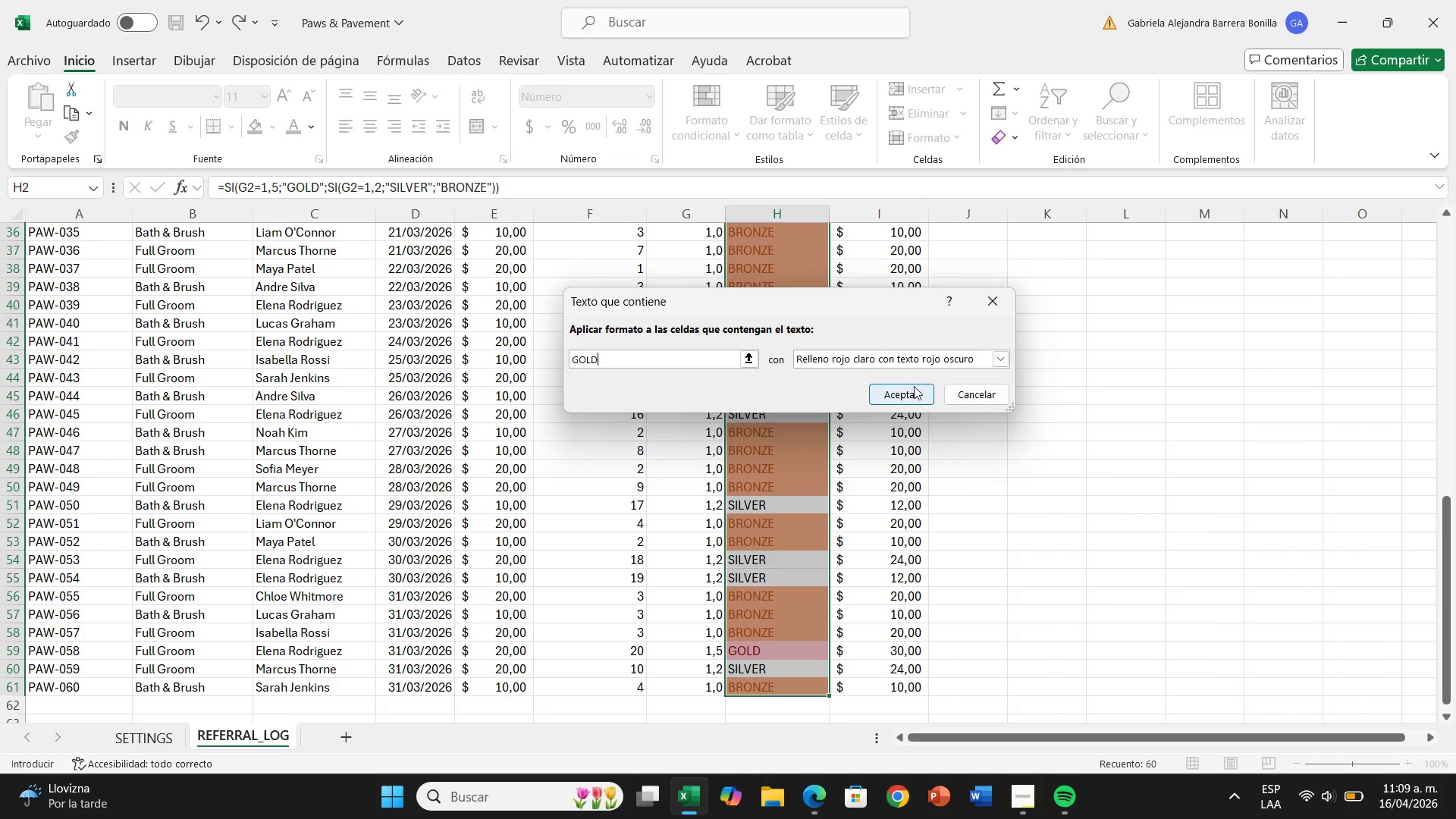 
left_click([907, 359])
 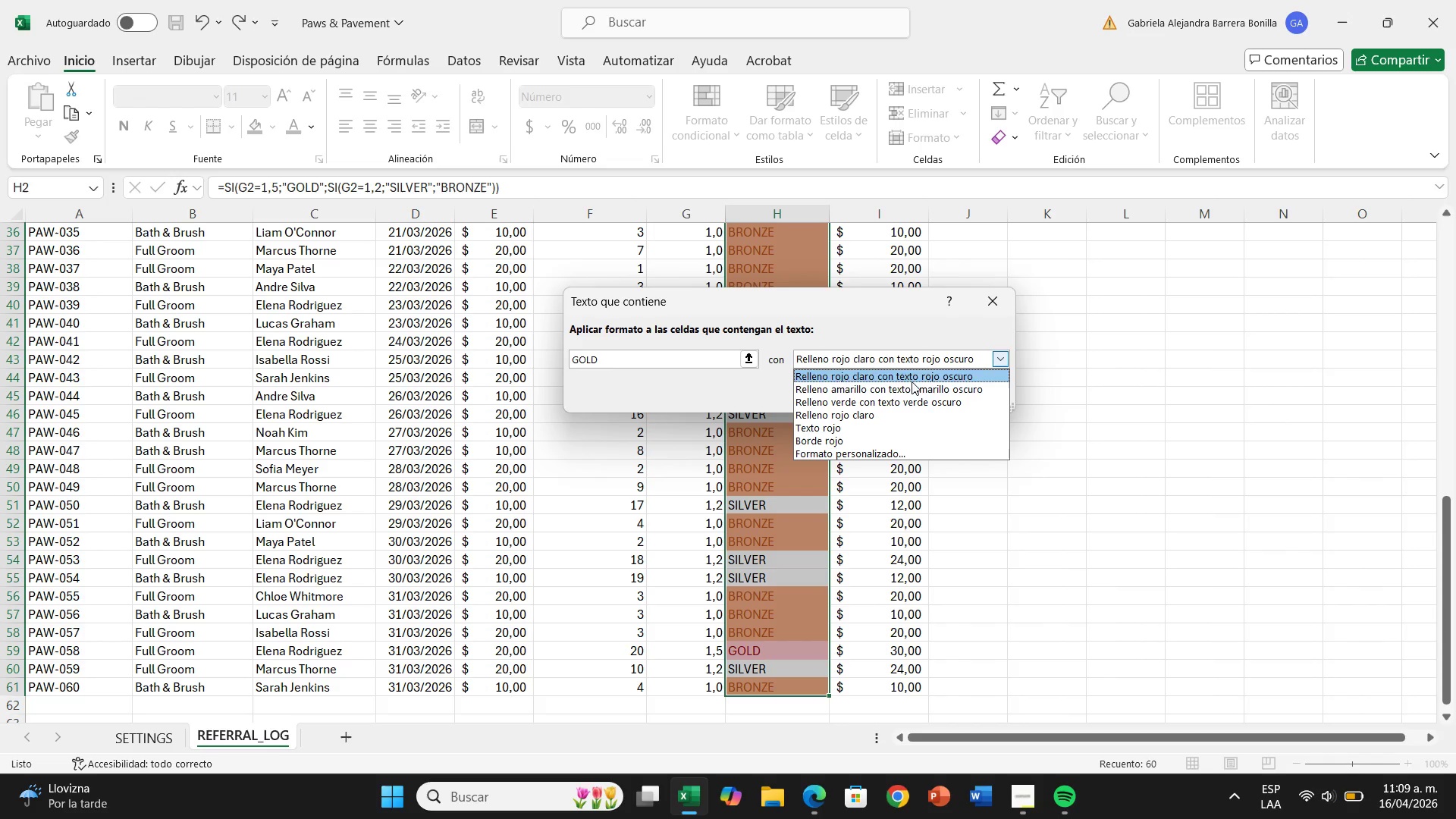 
left_click([912, 387])
 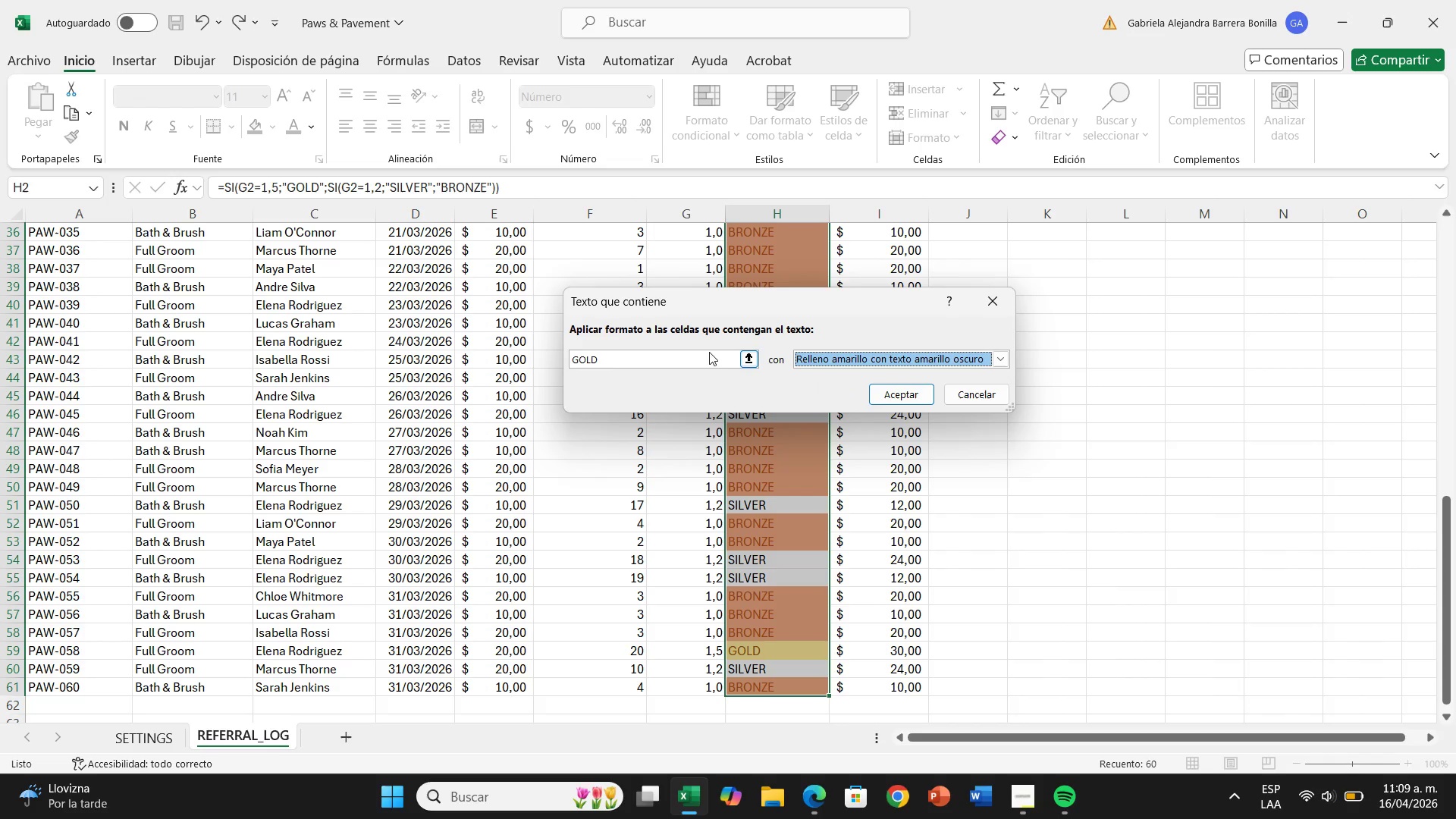 
left_click([705, 358])
 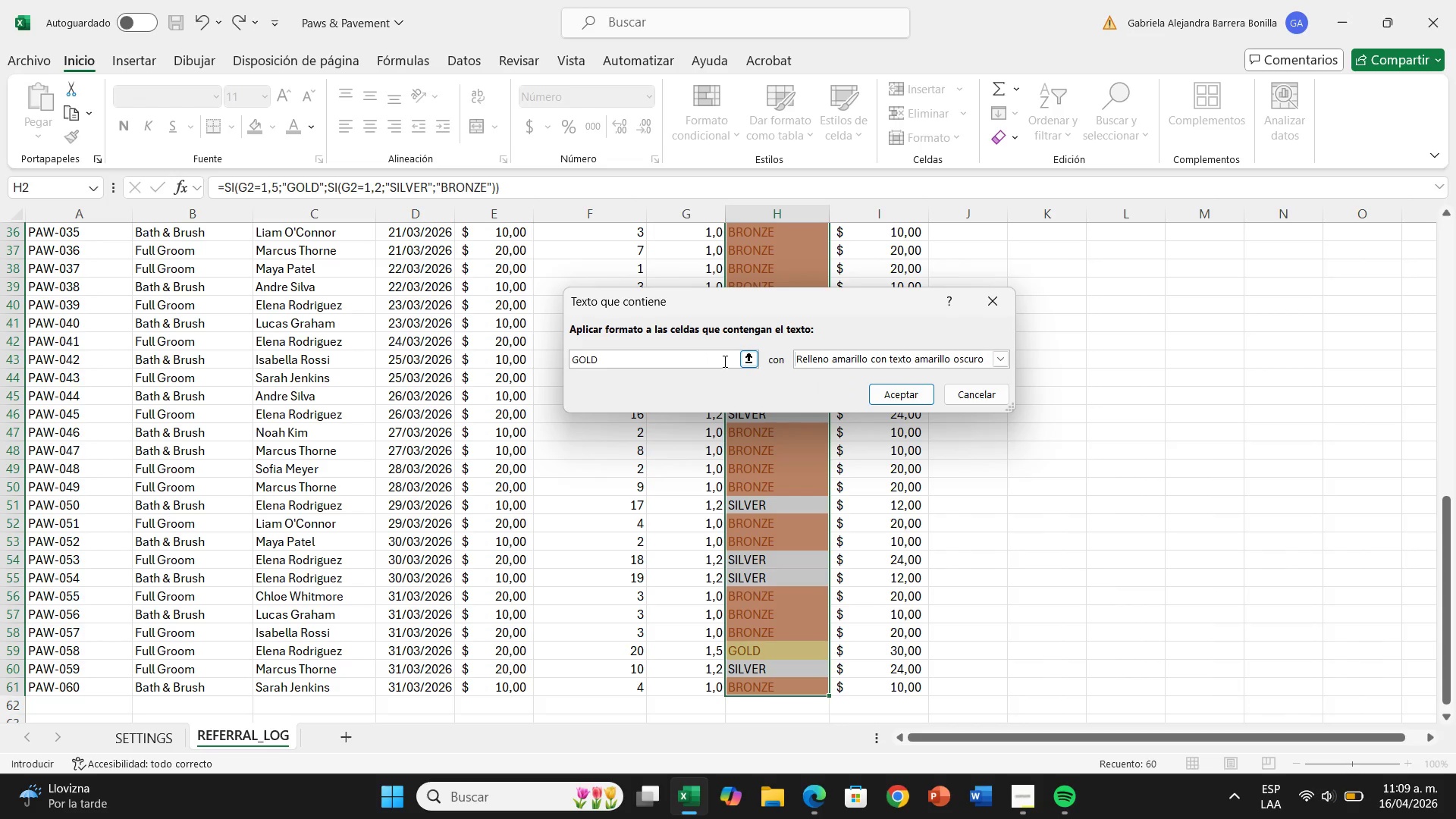 
key(Backspace)
key(Backspace)
key(Backspace)
key(Backspace)
type(SILVER)
 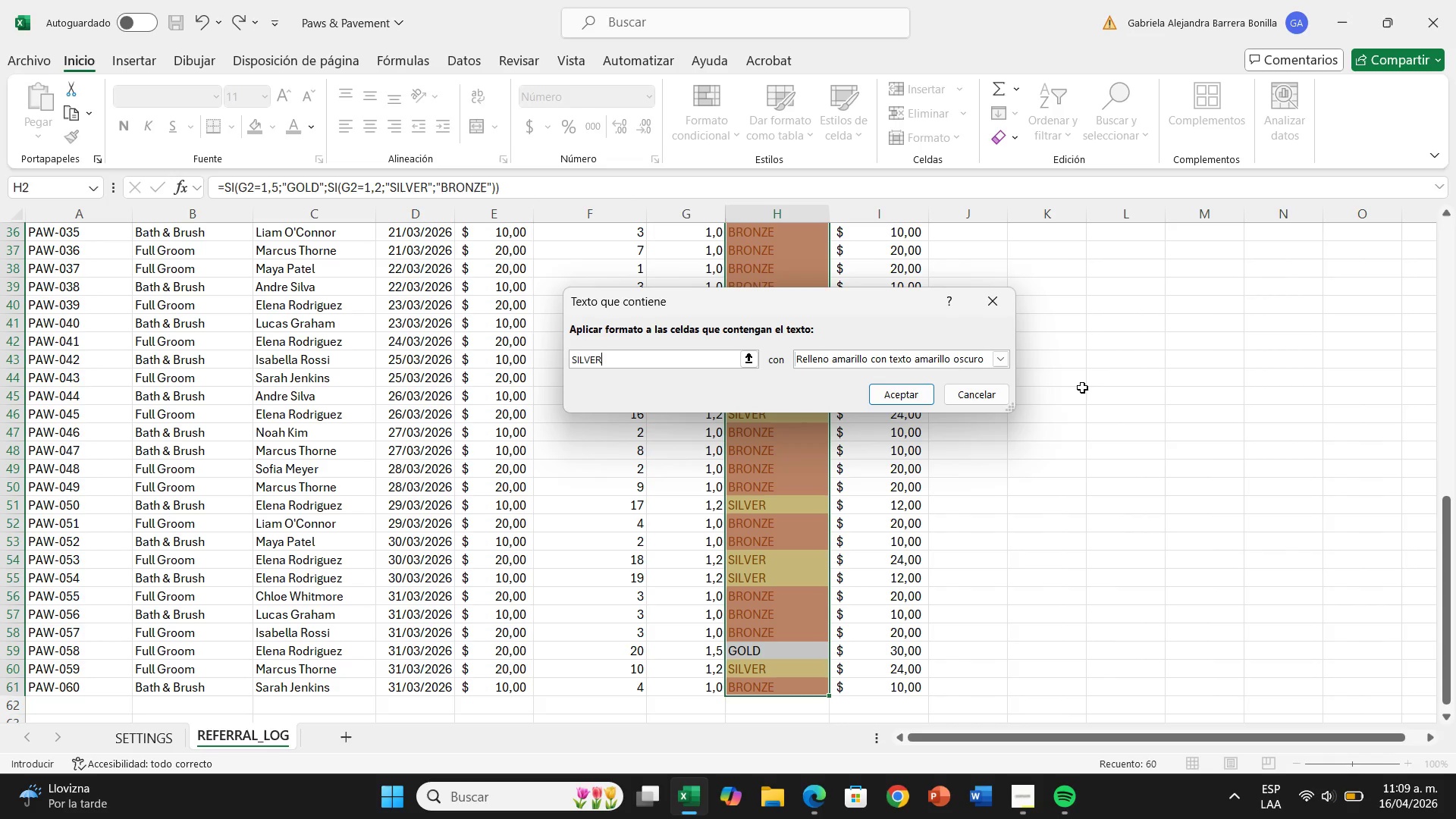 
left_click([990, 353])
 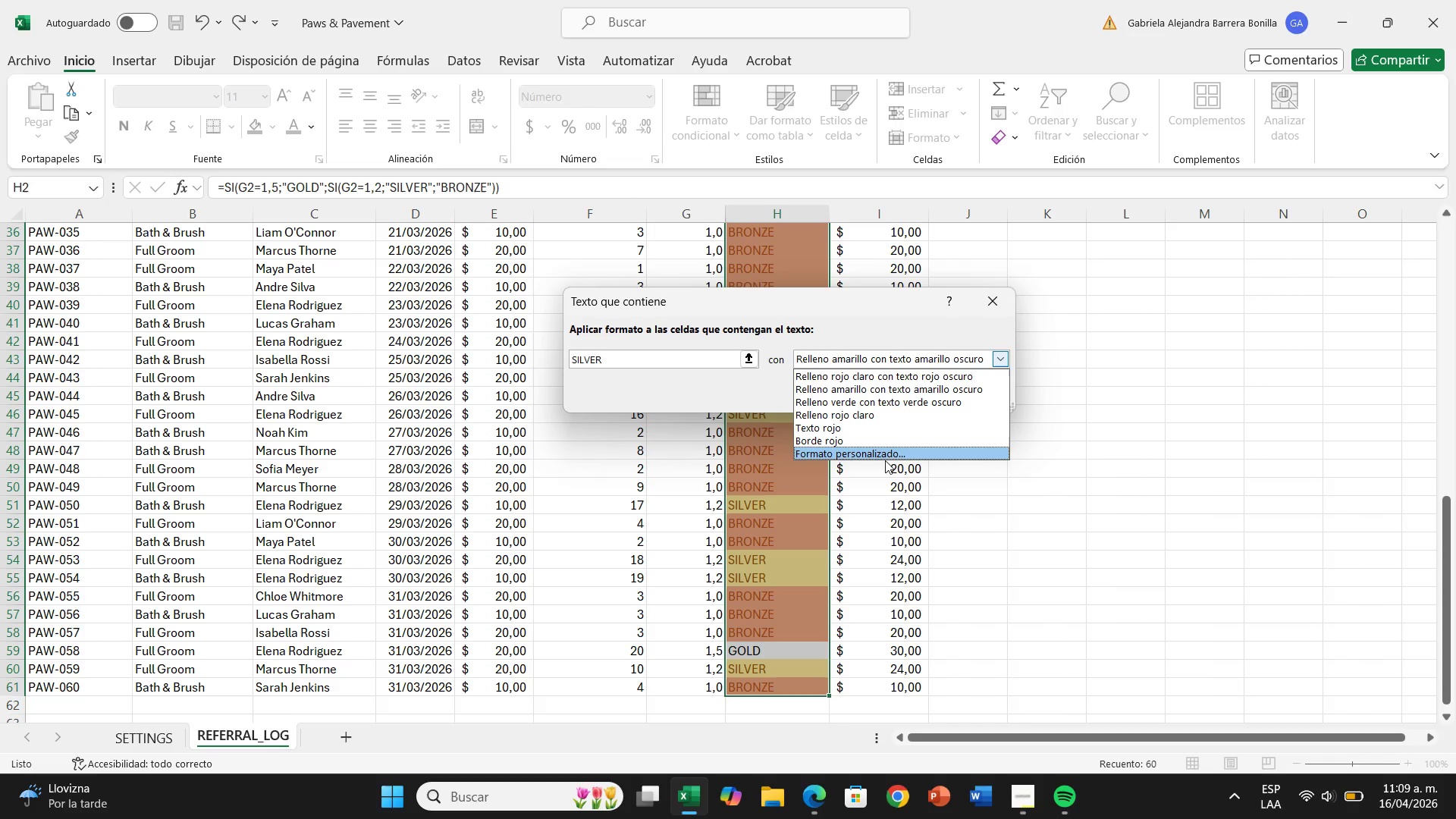 
left_click([886, 458])
 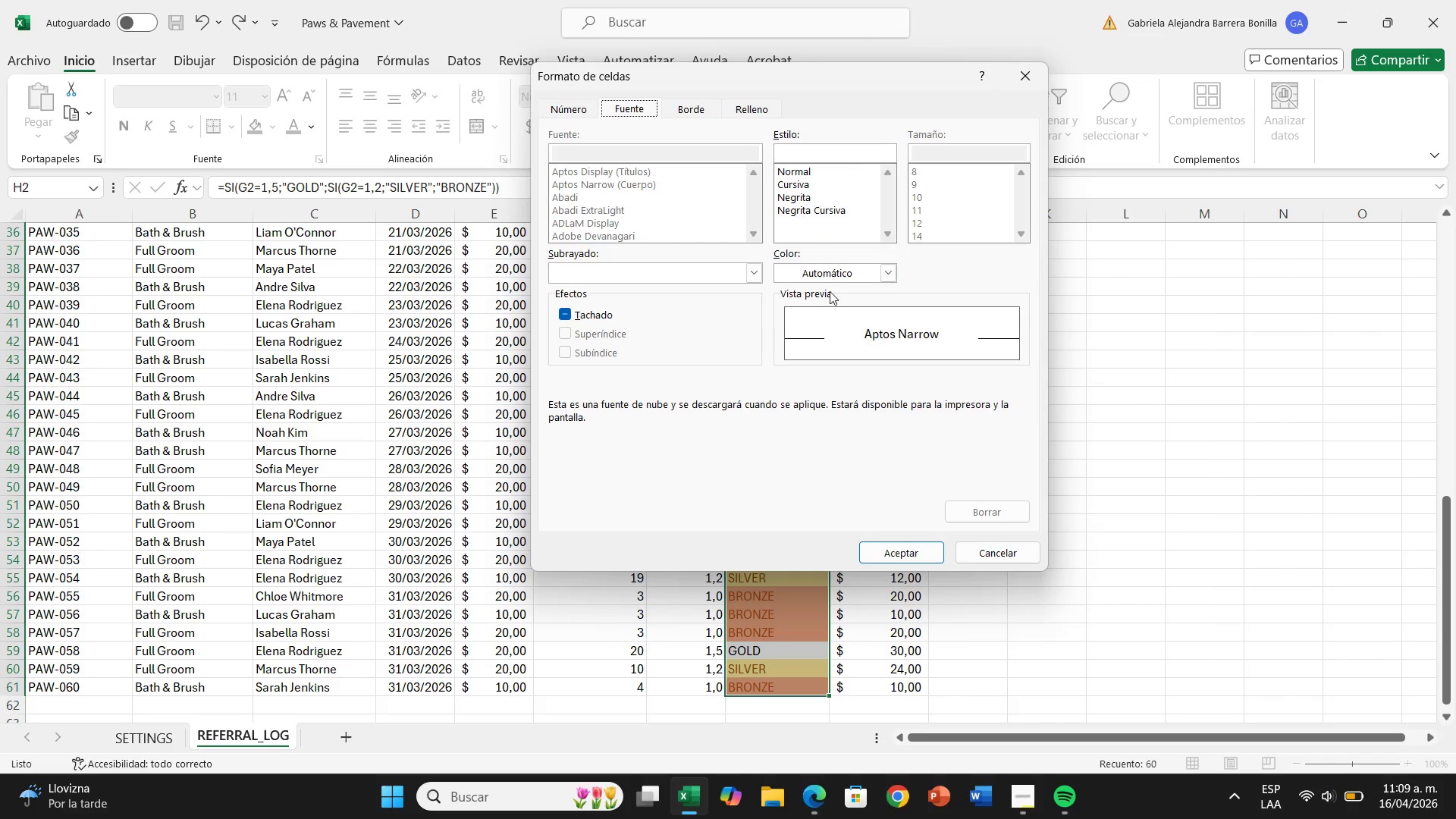 
left_click([834, 277])
 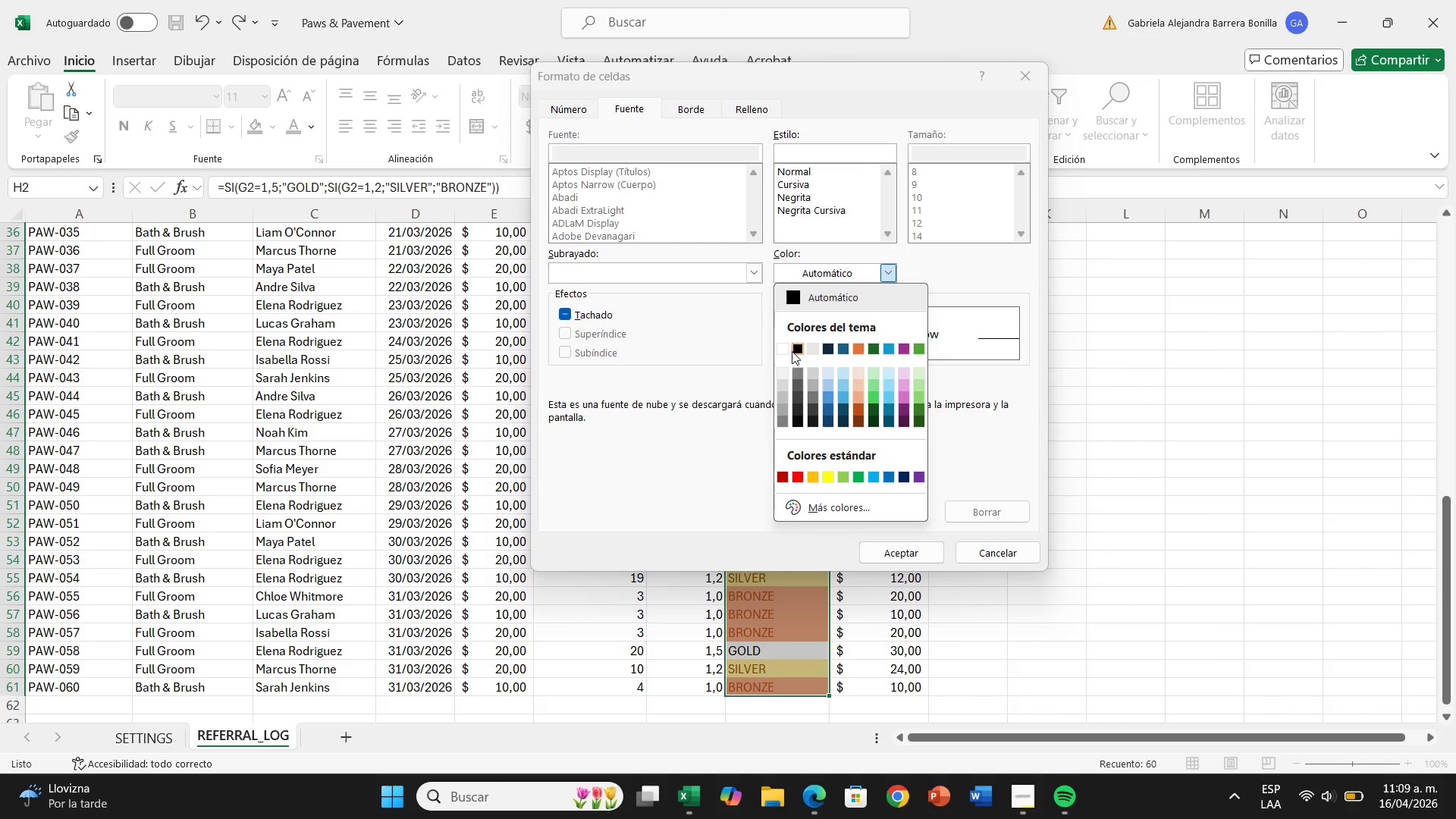 
left_click([792, 351])
 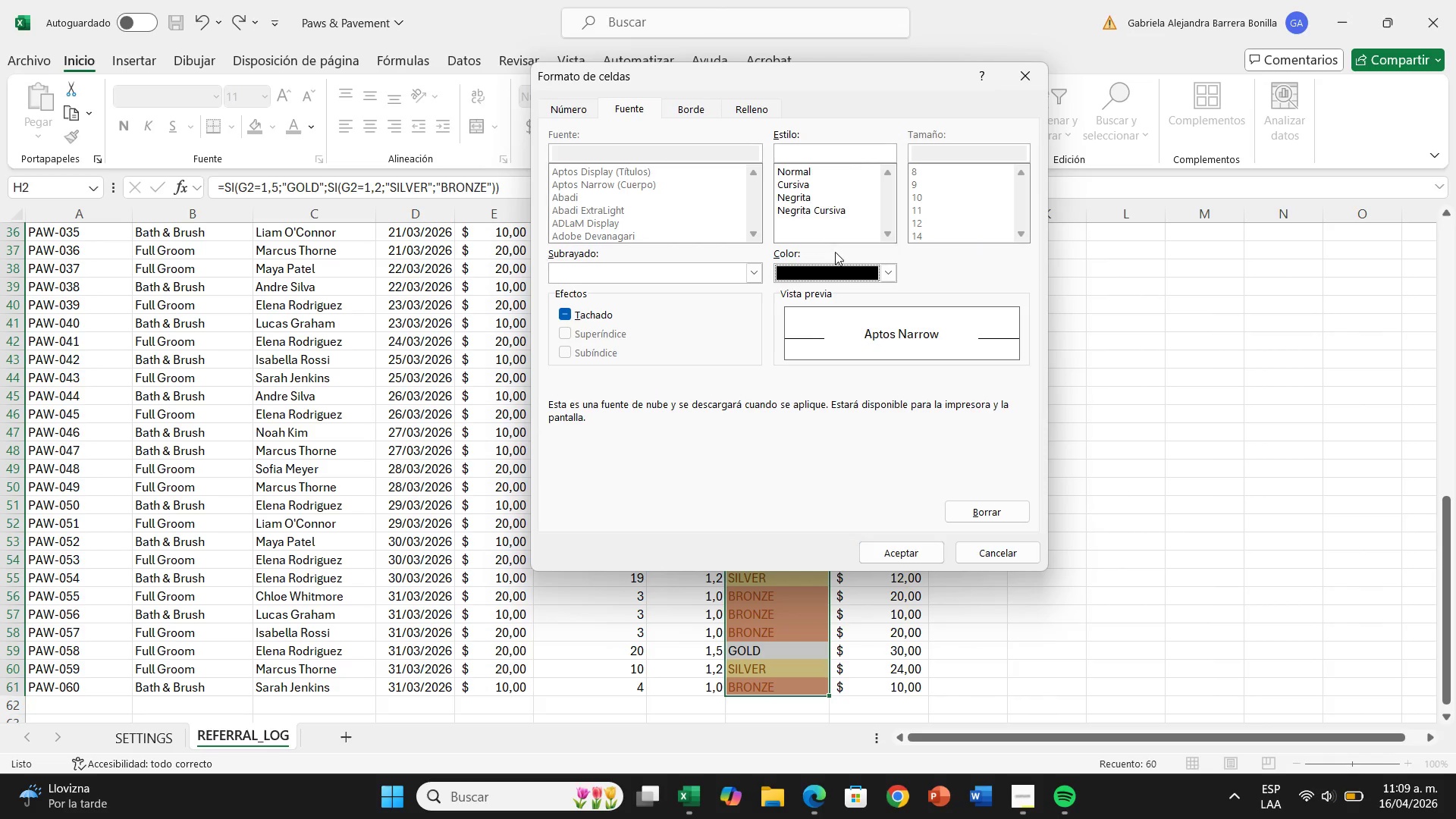 
left_click([830, 275])
 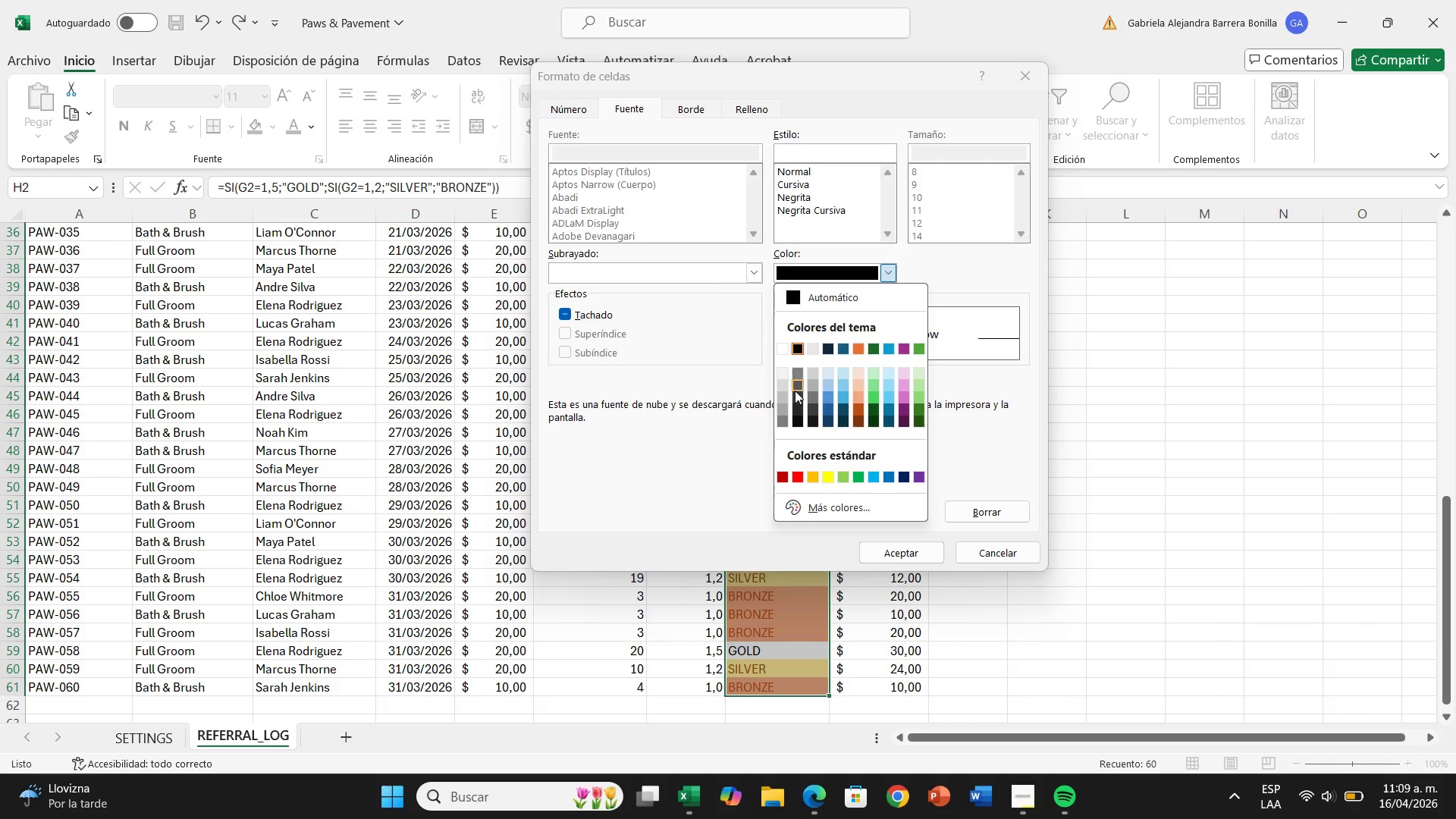 
wait(5.31)
 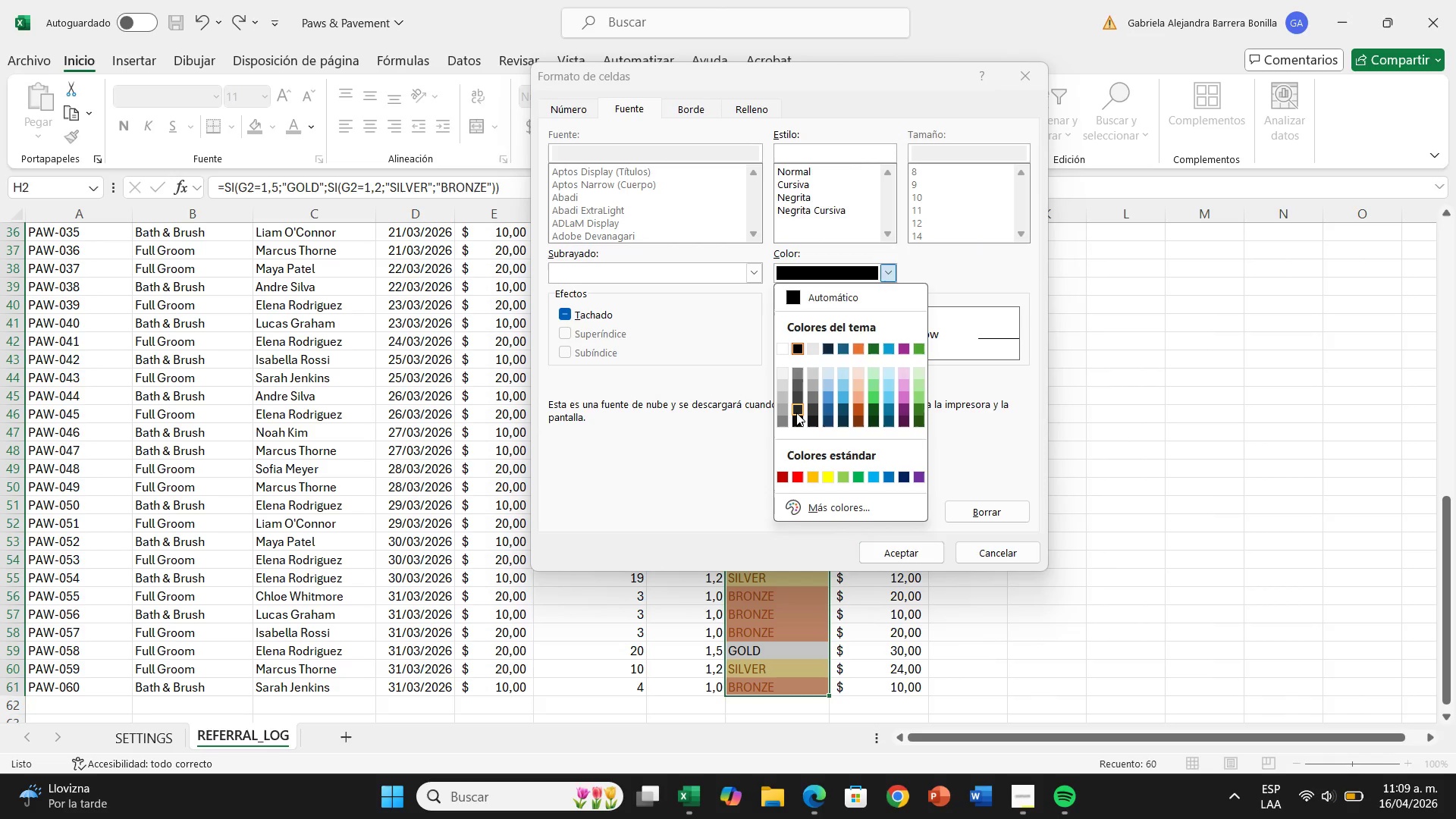 
left_click([807, 405])
 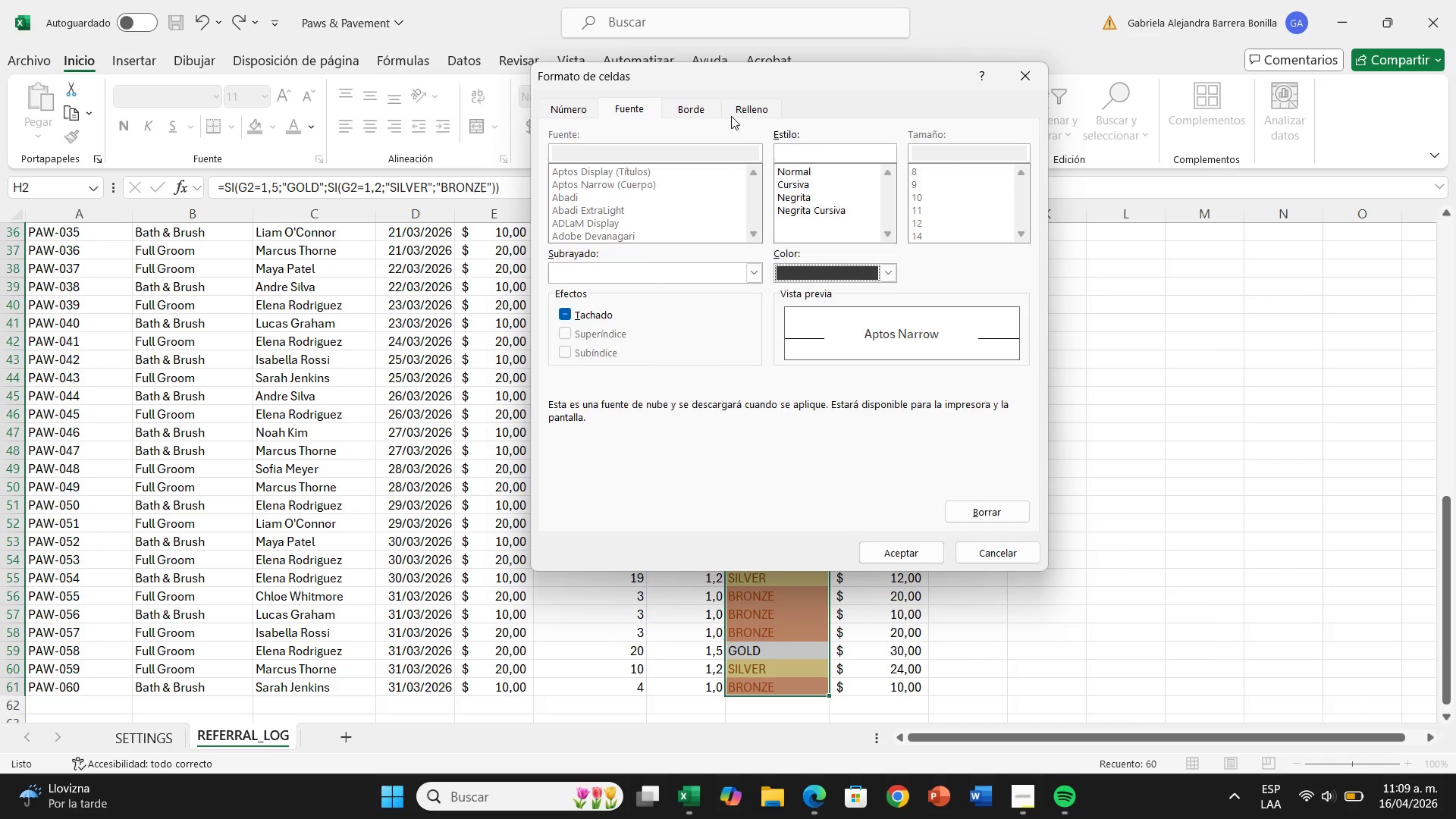 
left_click([731, 116])
 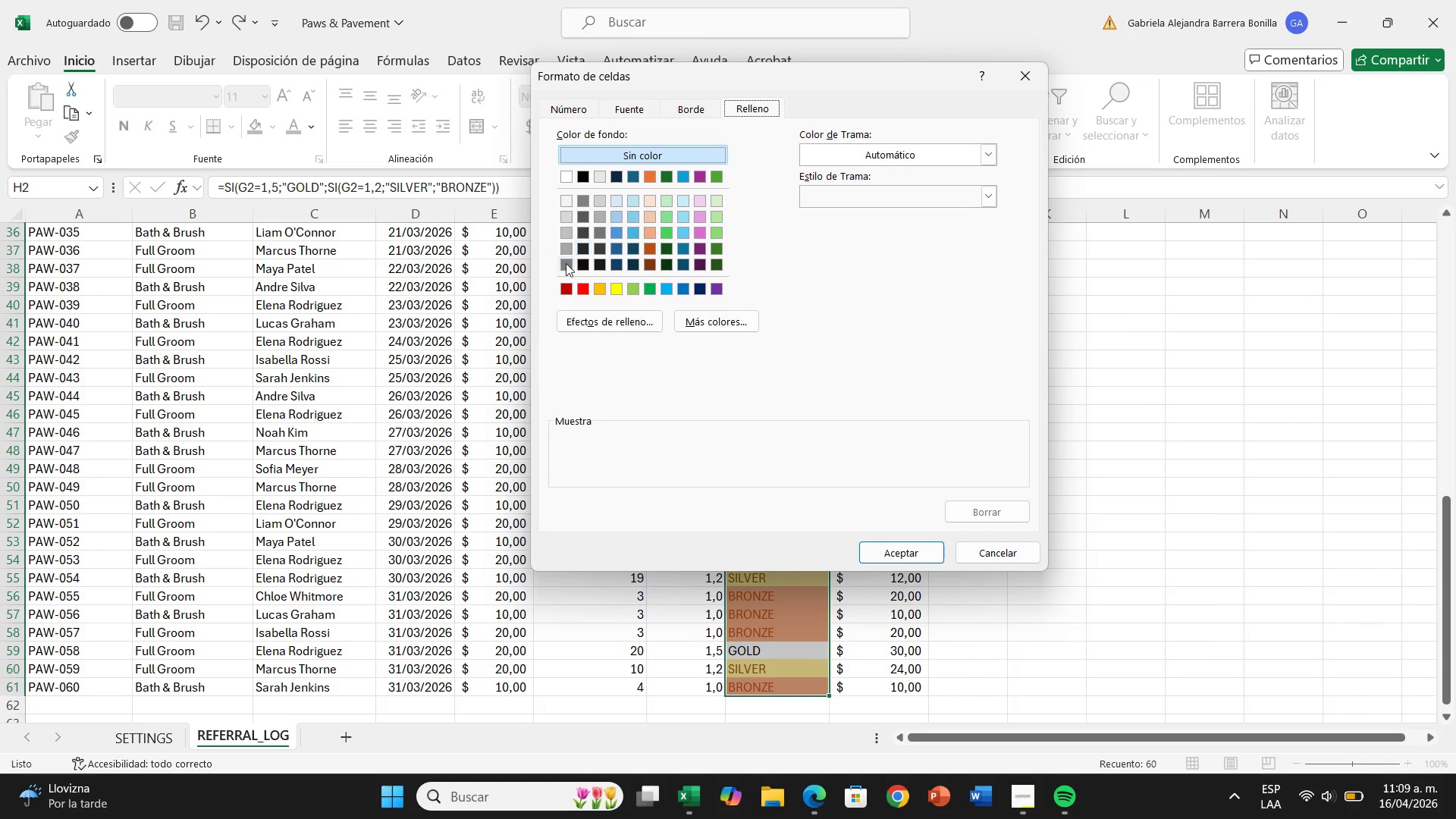 
left_click([566, 263])
 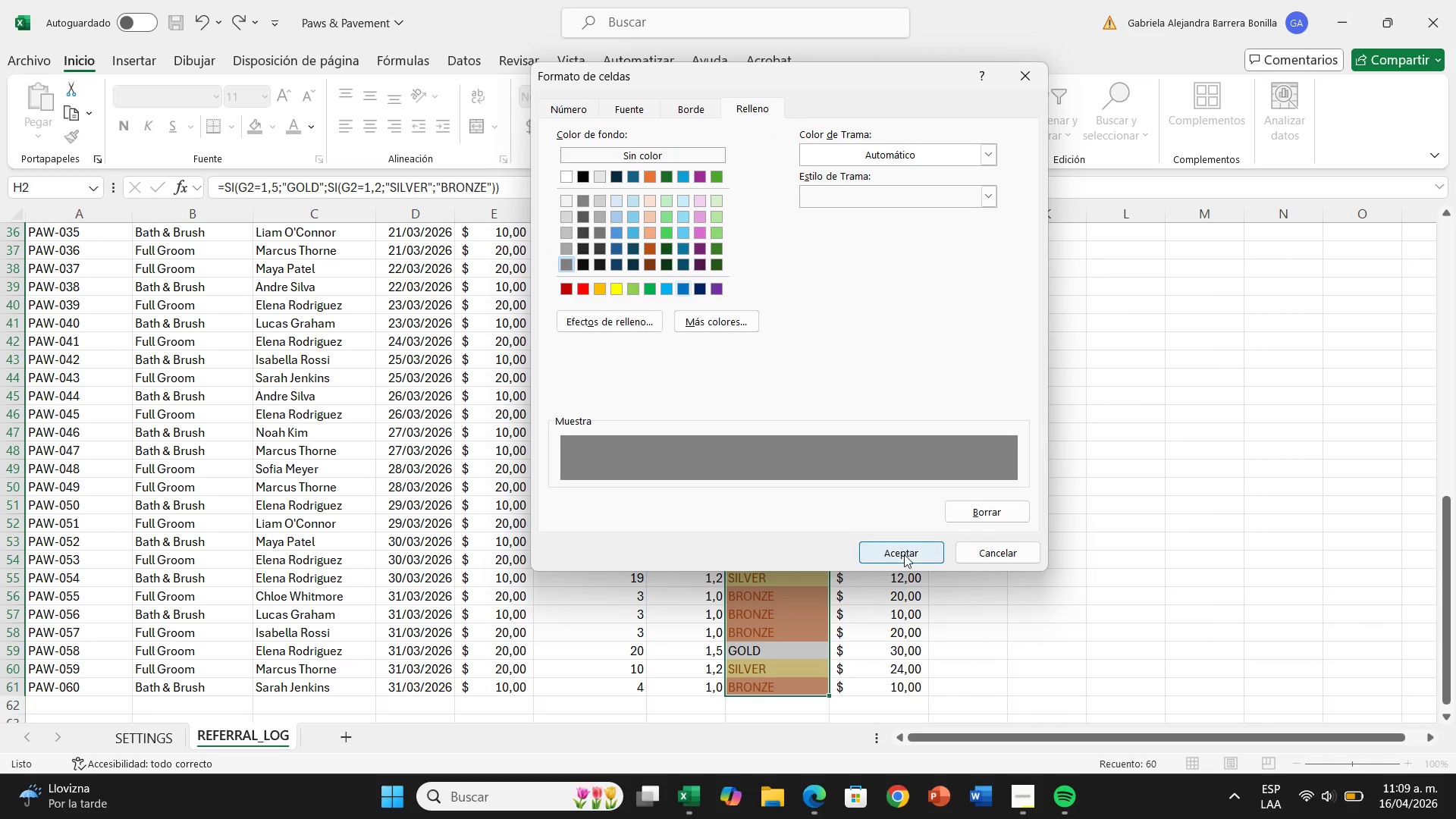 
left_click([905, 556])
 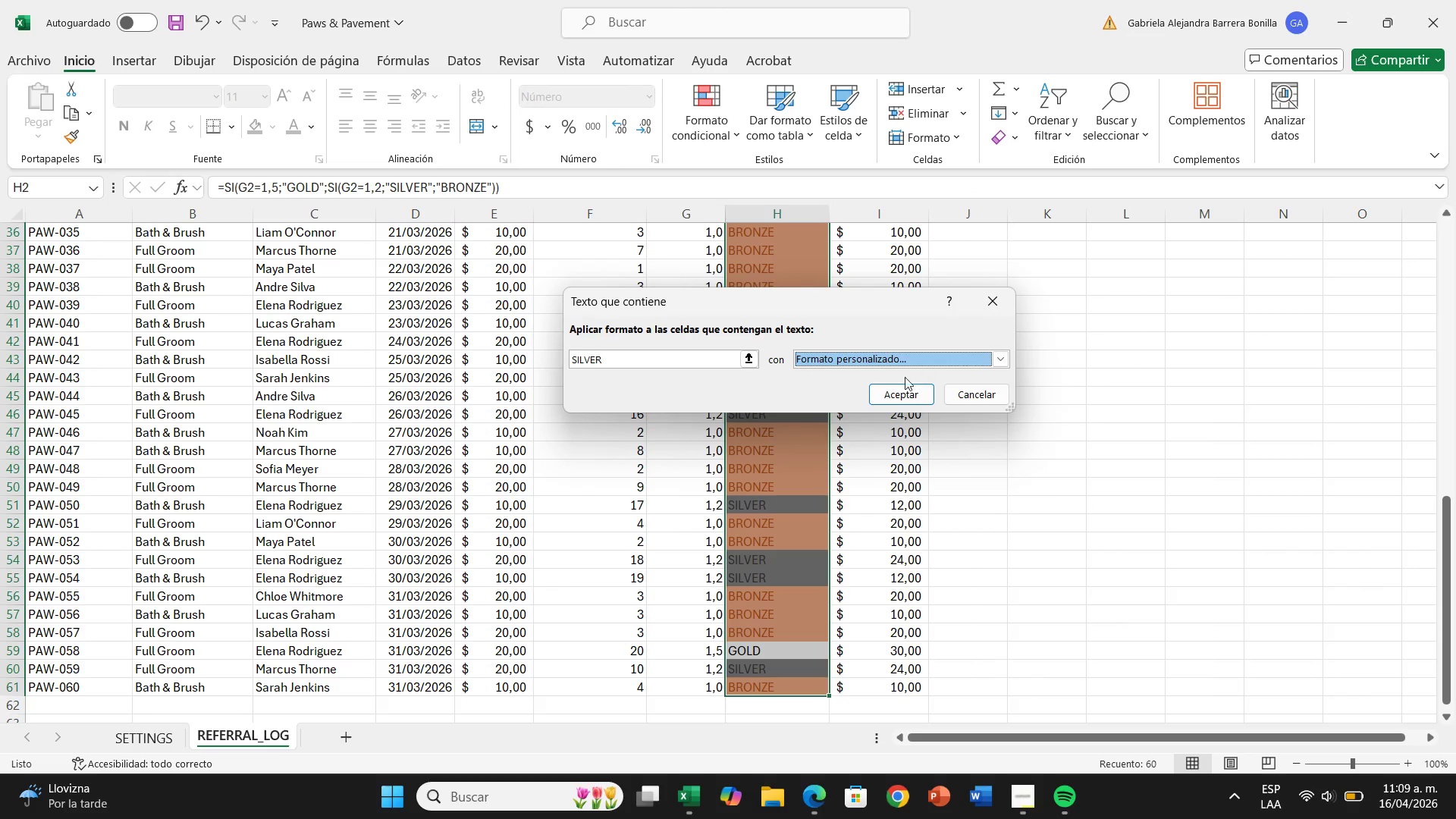 
left_click([905, 400])
 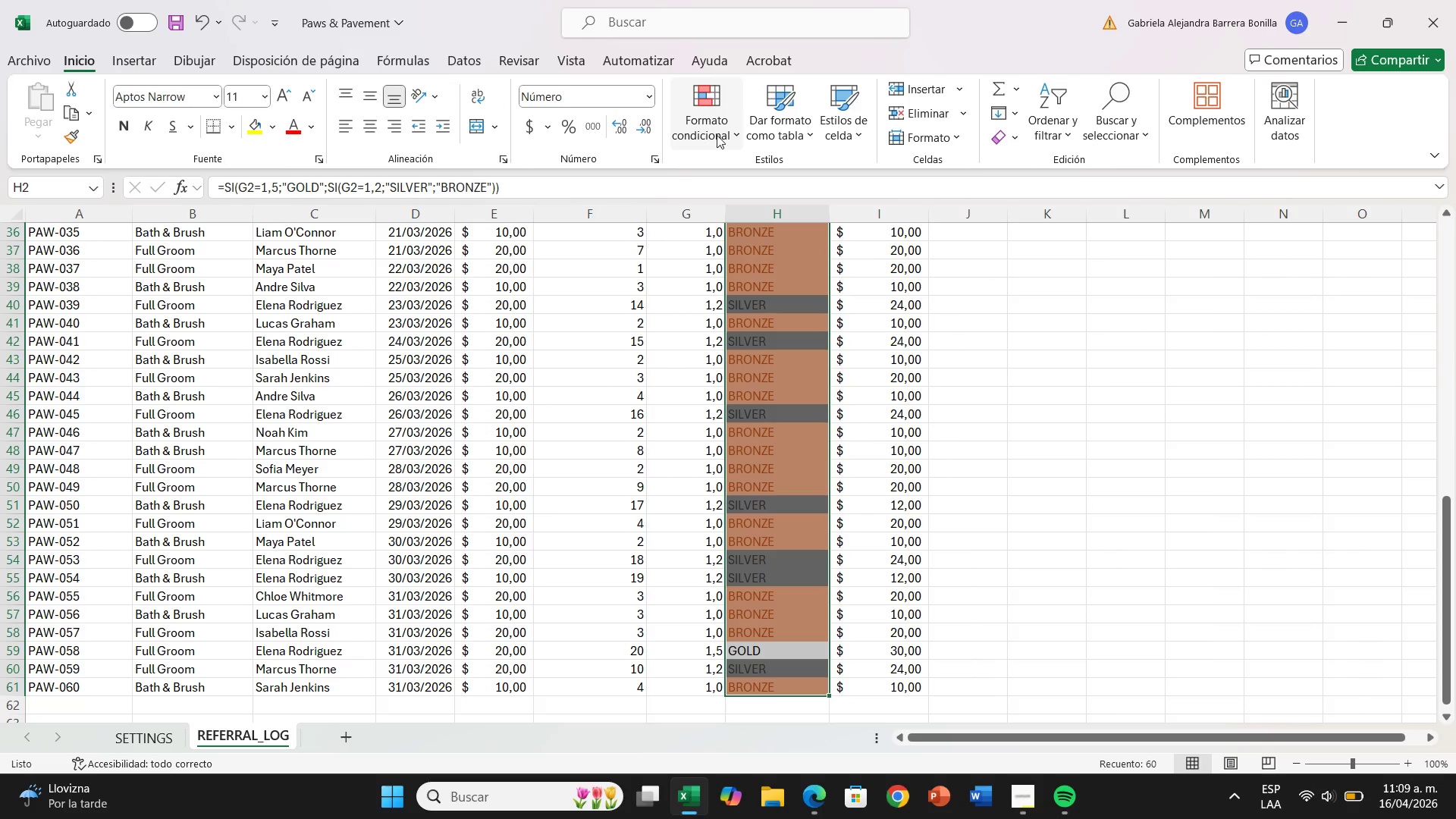 
left_click([704, 121])
 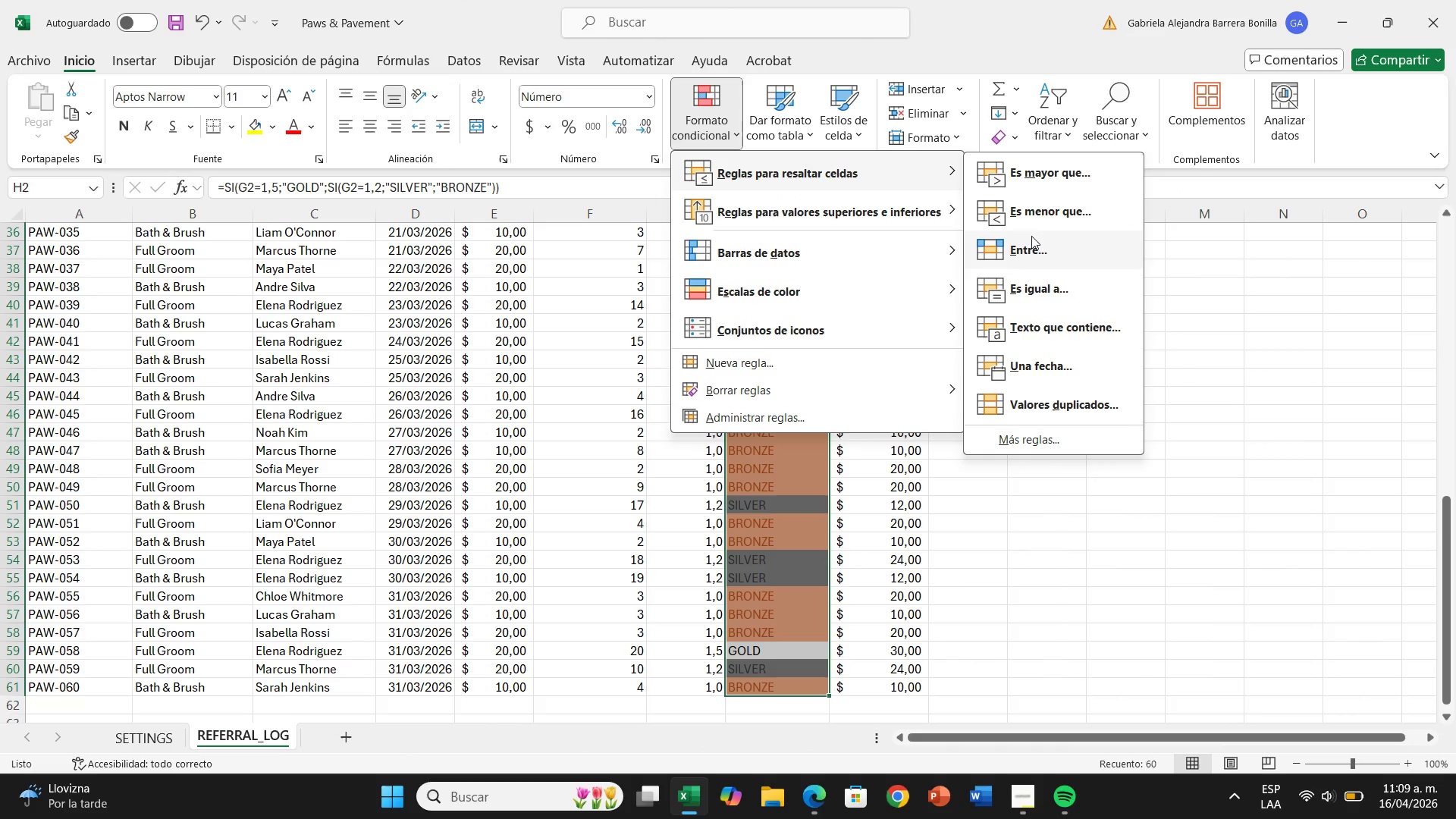 
wait(5.72)
 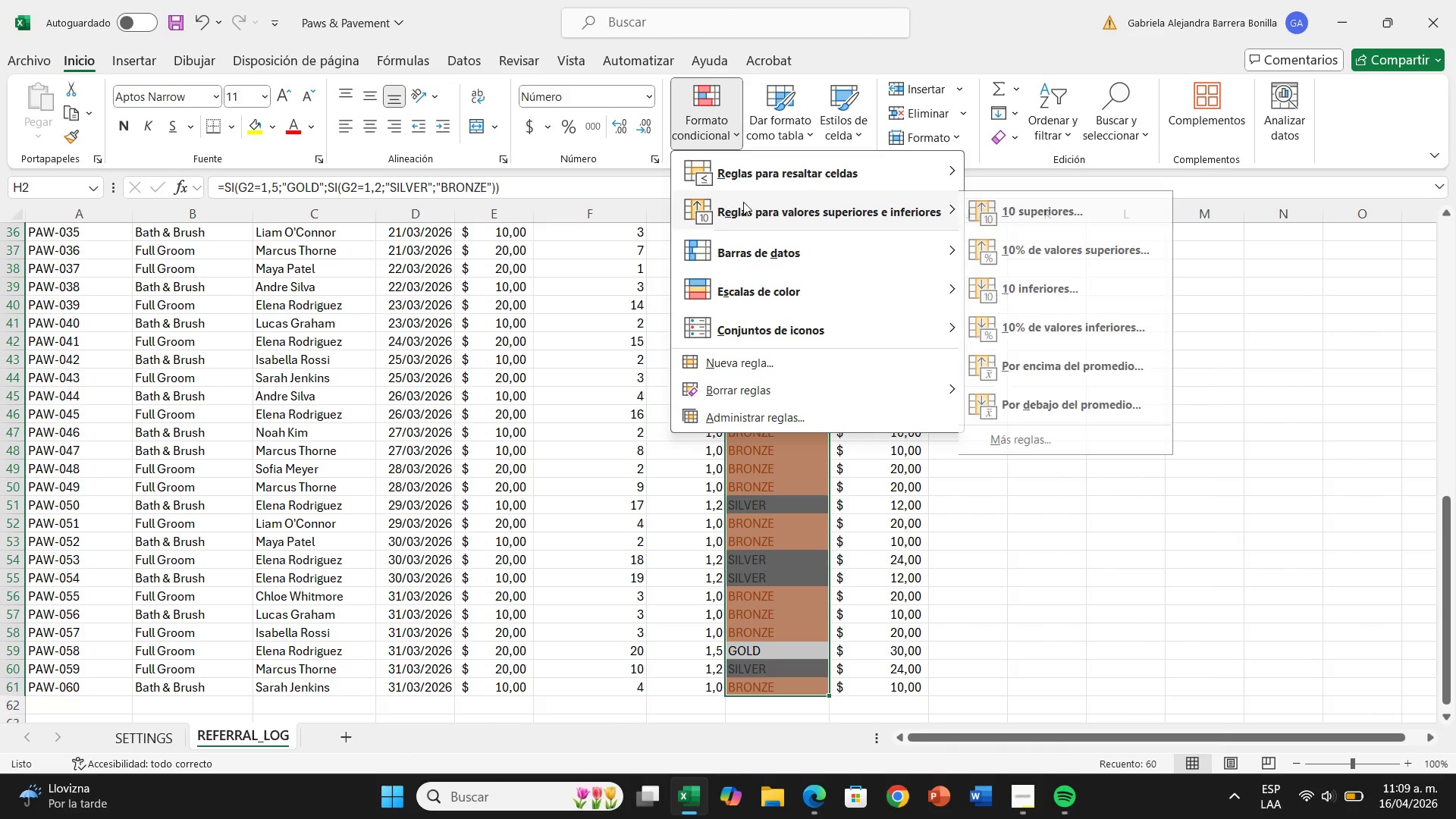 
left_click([1063, 328])
 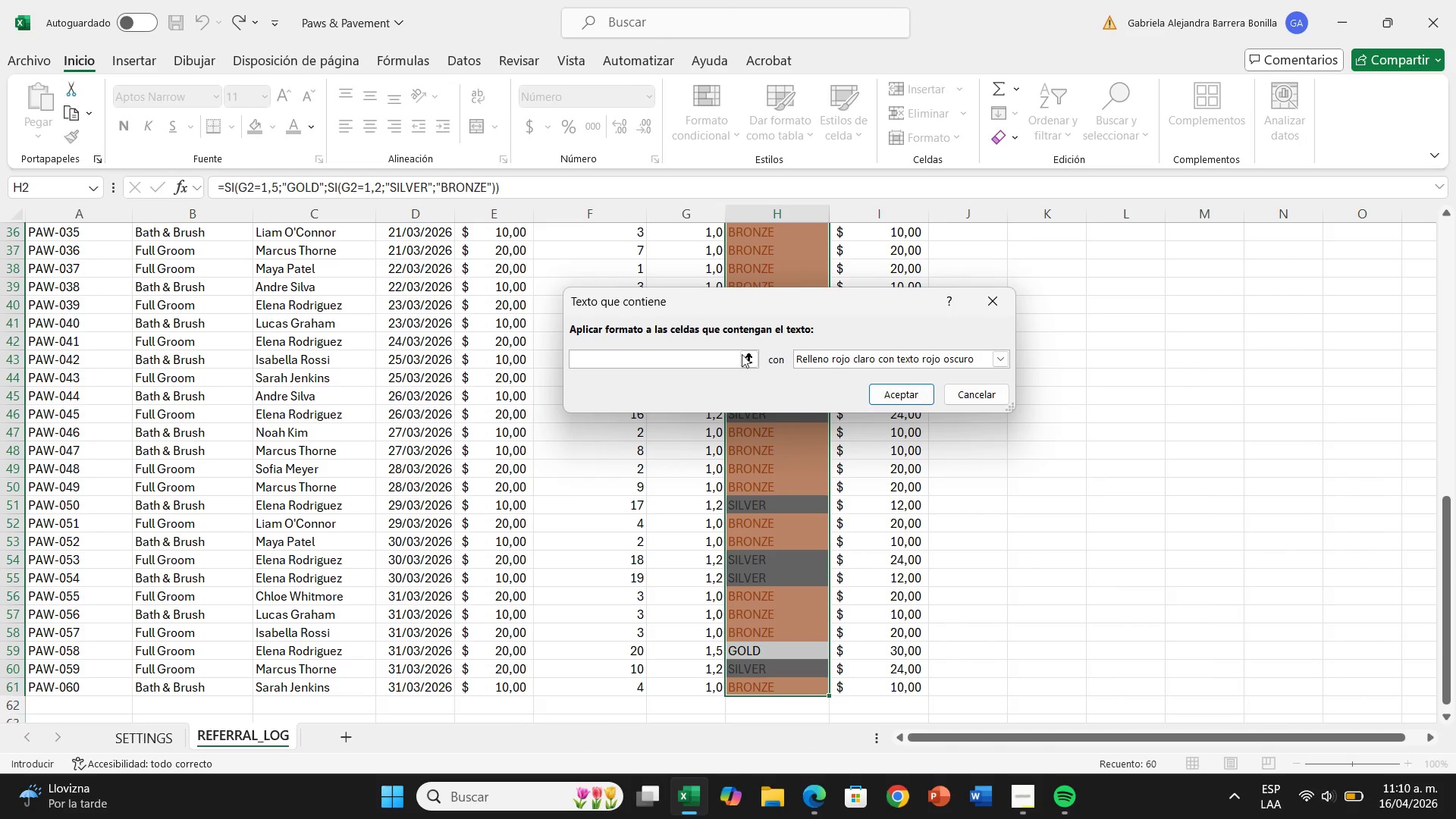 
type(GOLD)
 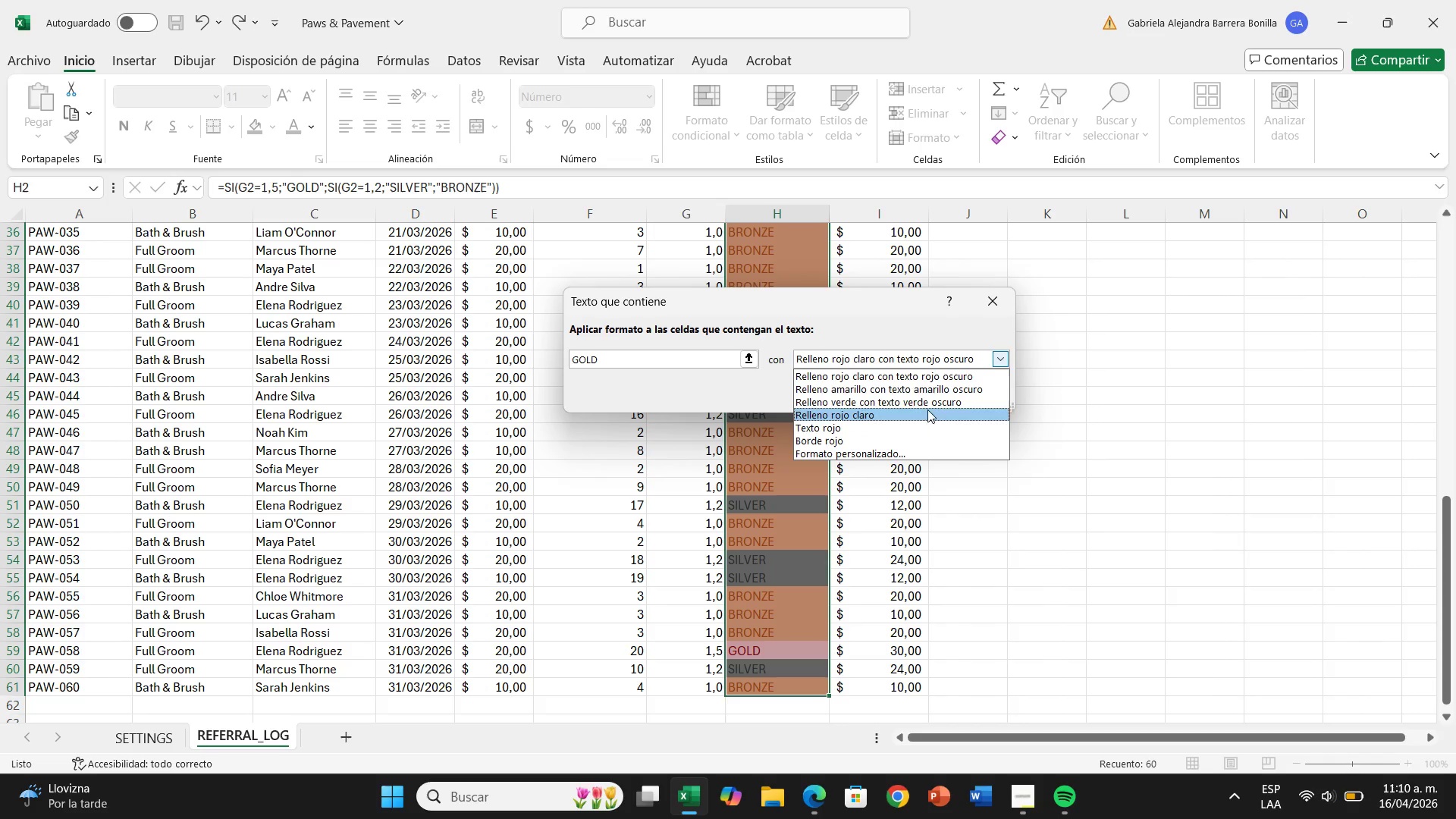 
left_click([937, 394])
 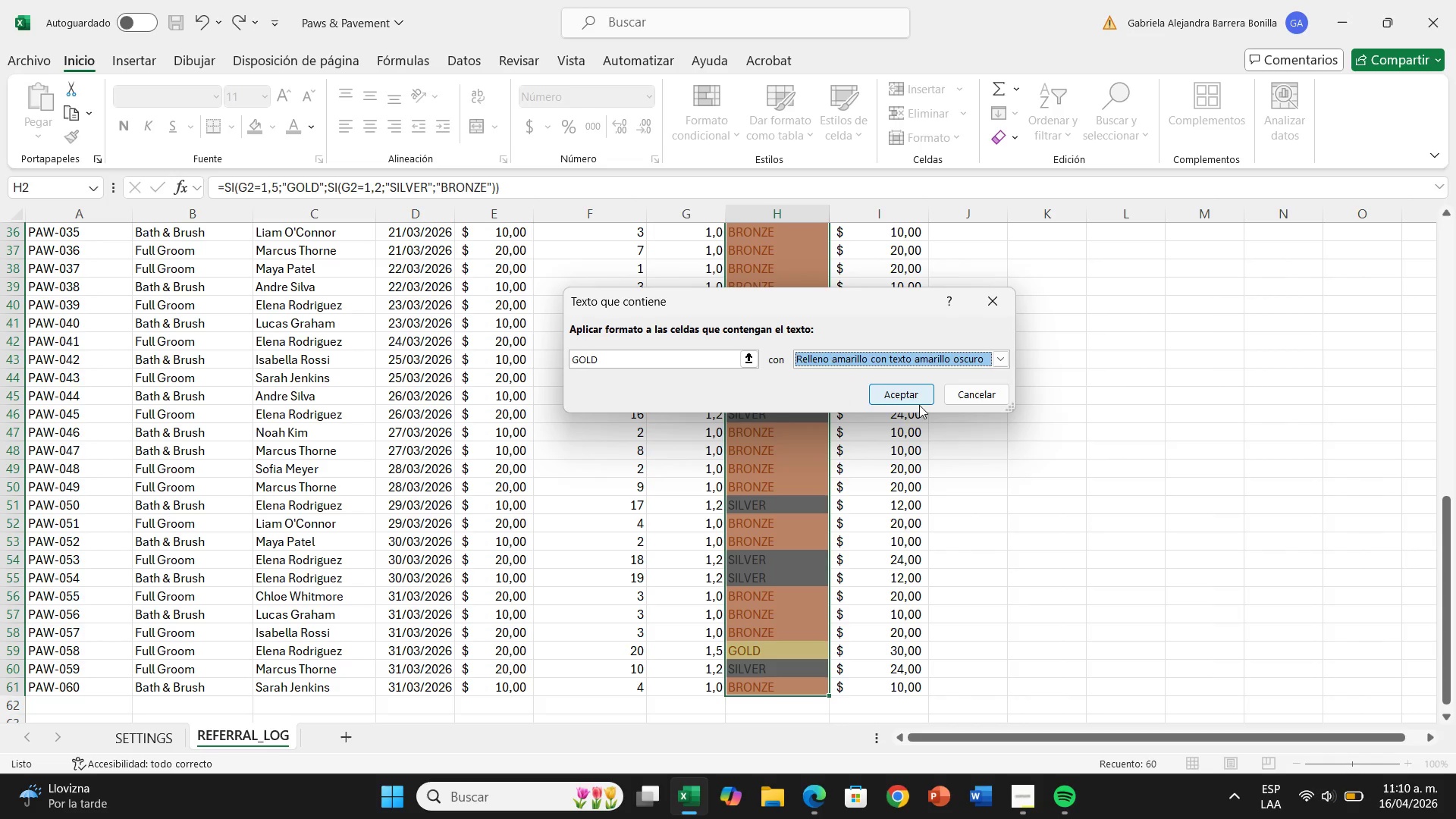 
left_click([919, 405])
 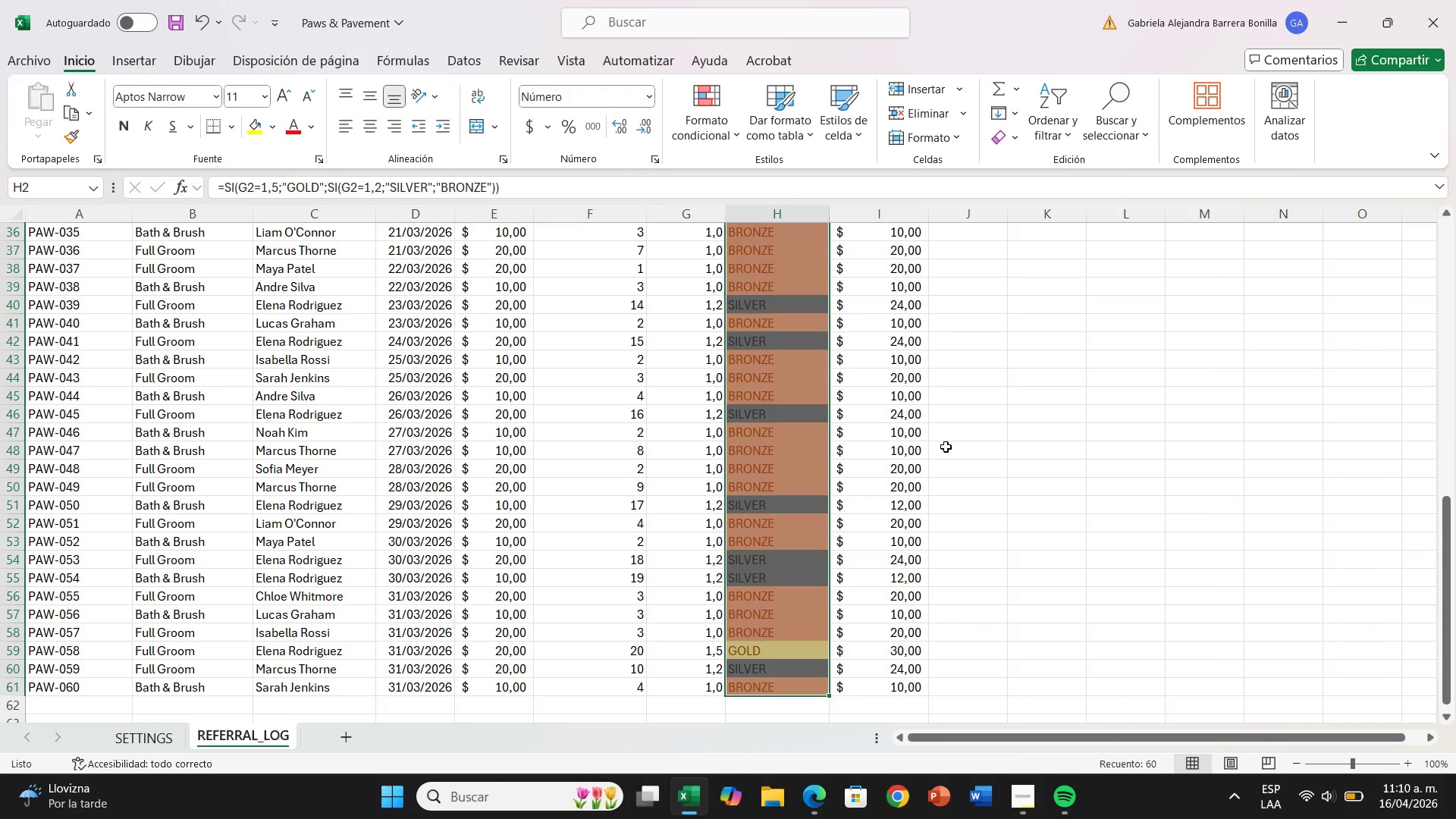 
scroll: coordinate [853, 323], scroll_direction: up, amount: 13.0
 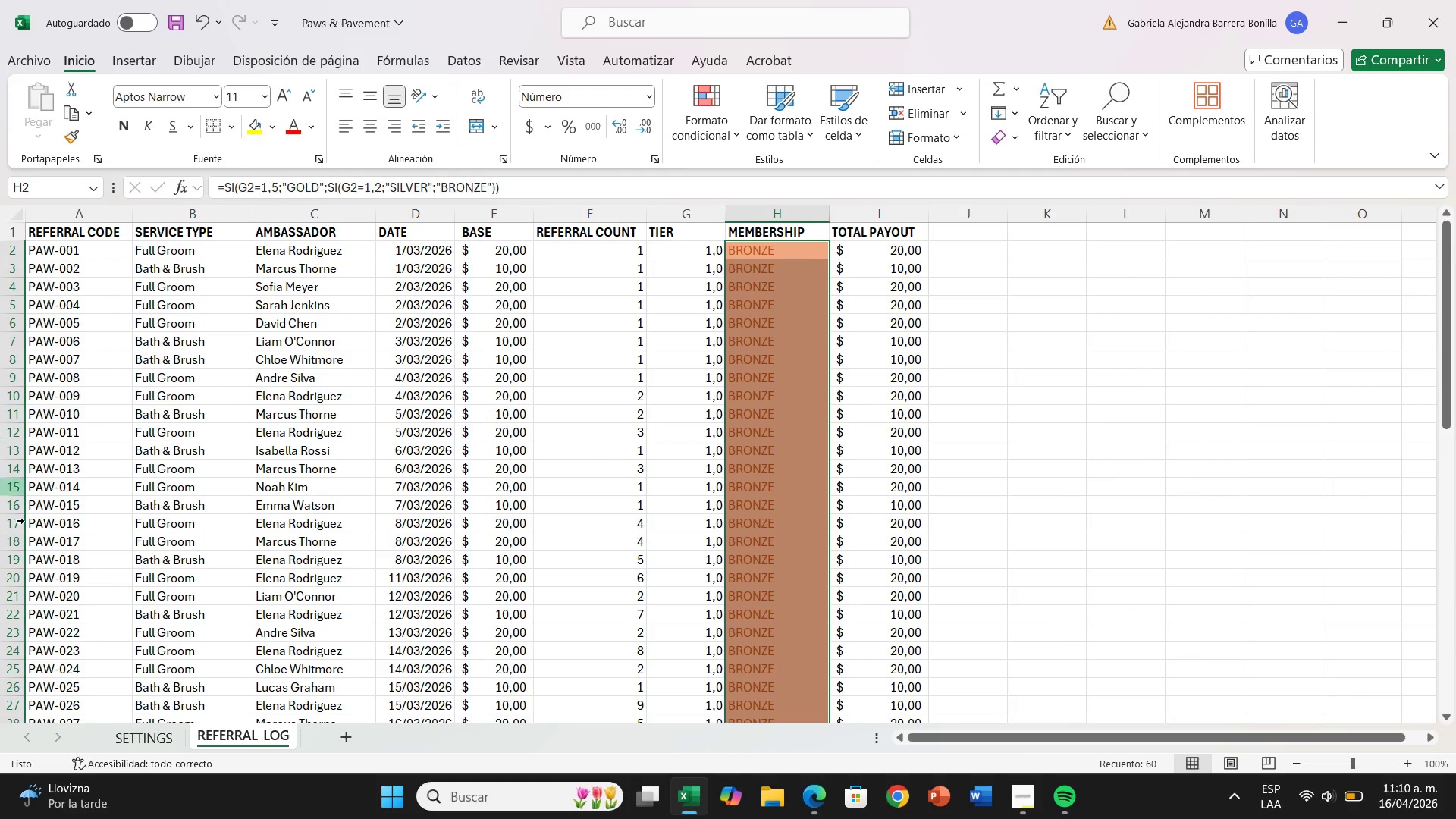 
scroll: coordinate [803, 525], scroll_direction: down, amount: 13.0
 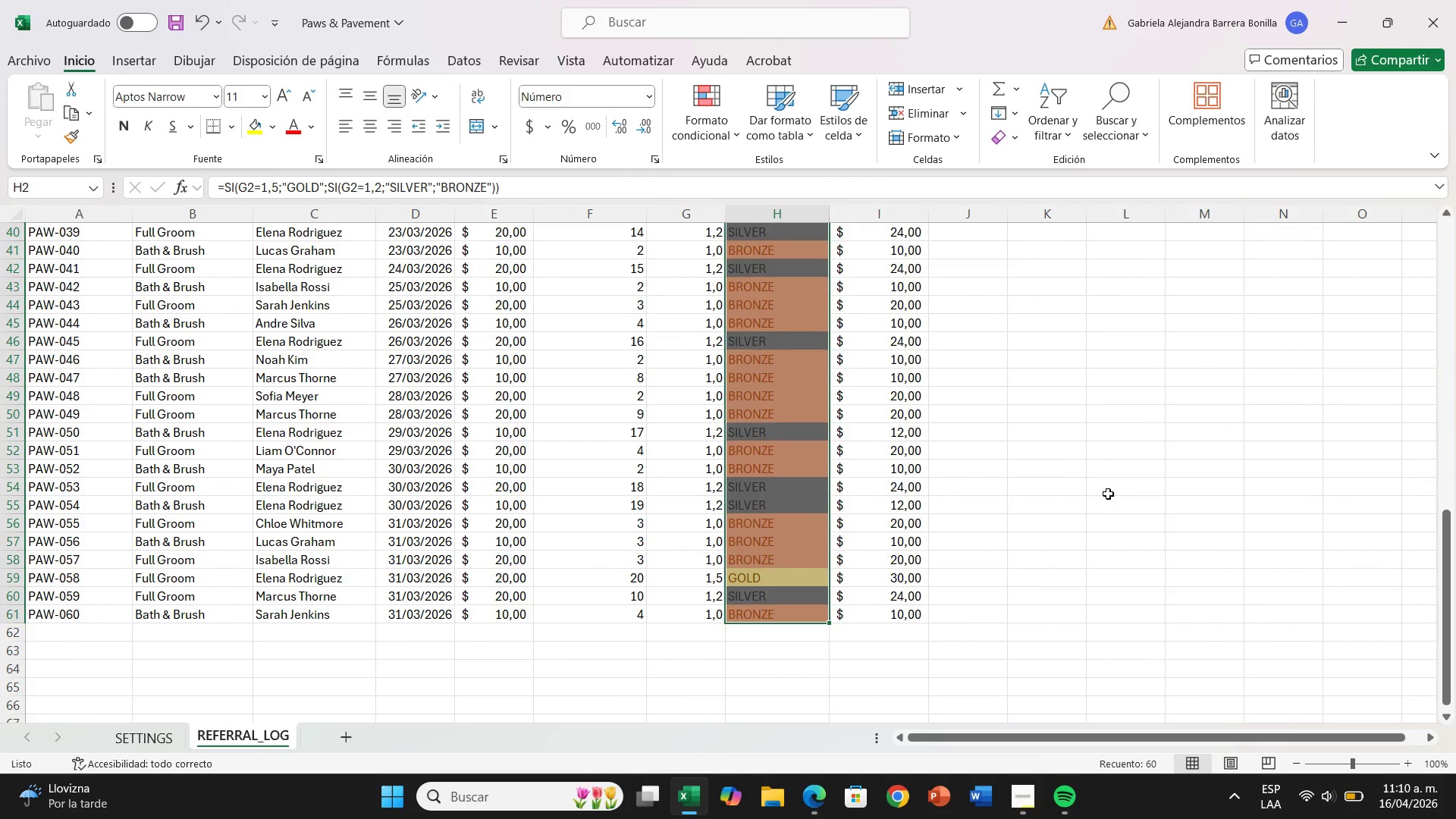 
left_click([1108, 494])
 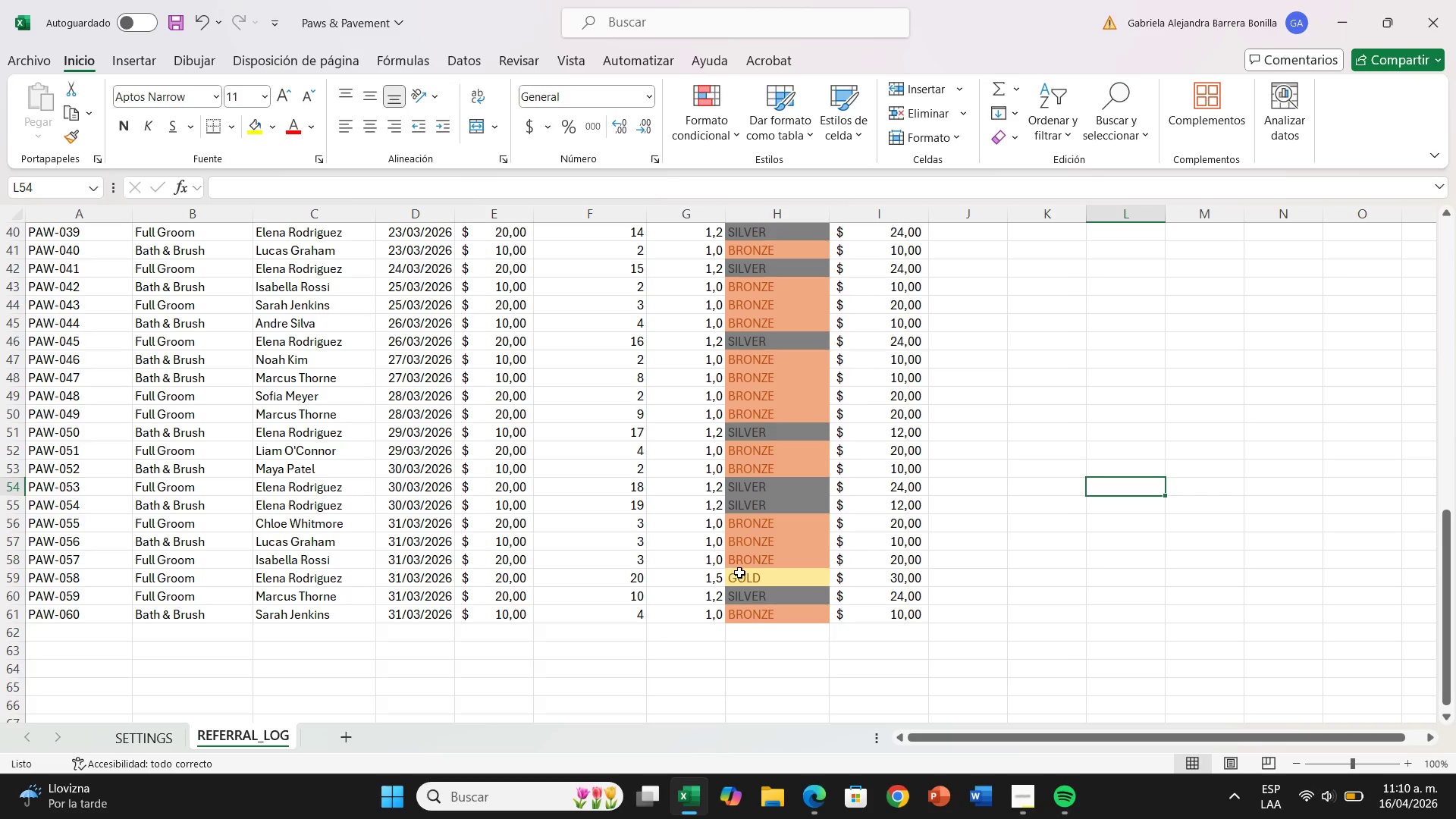 
left_click_drag(start_coordinate=[735, 573], to_coordinate=[787, 620])
 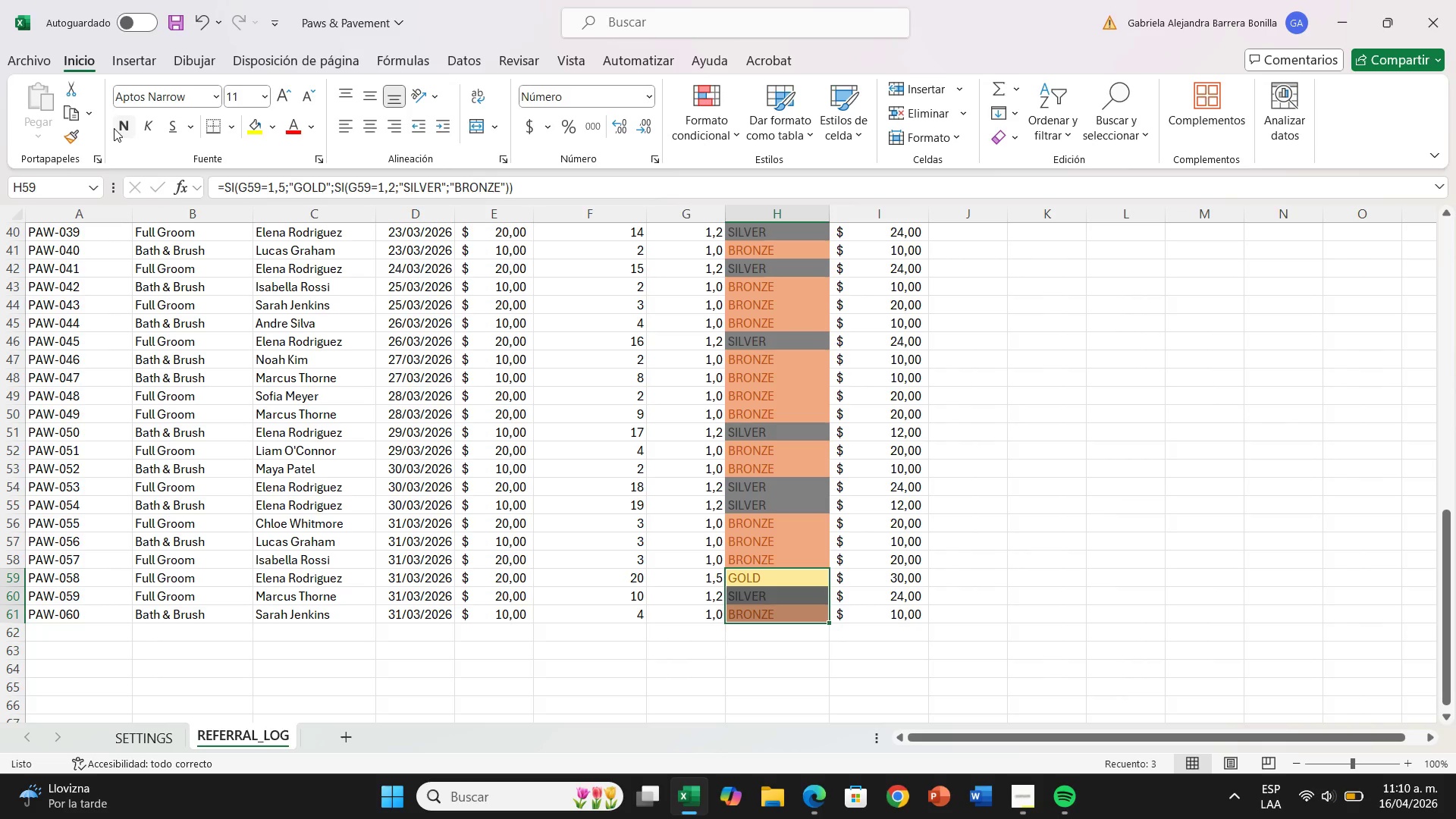 
left_click([127, 126])
 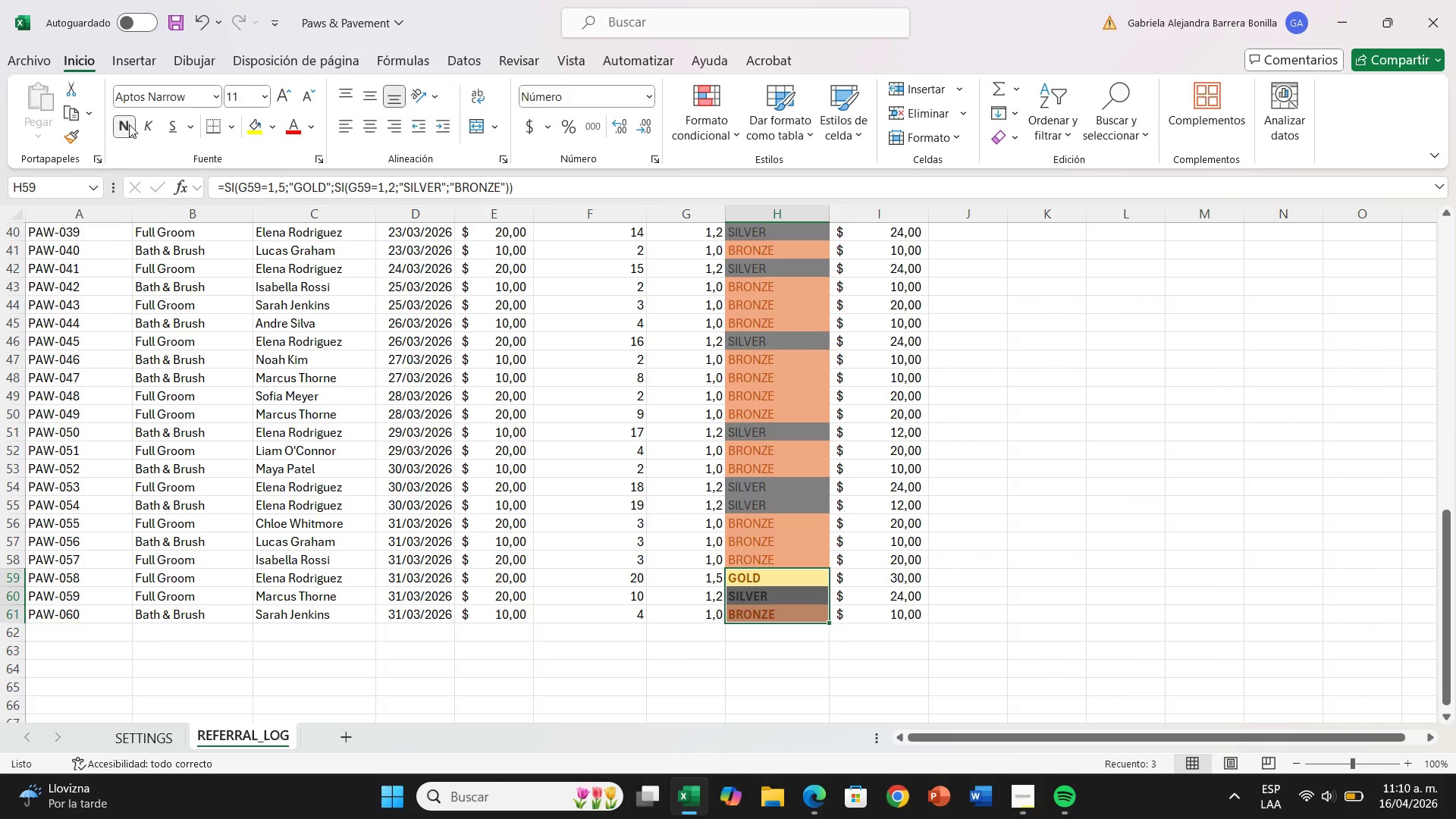 
wait(9.98)
 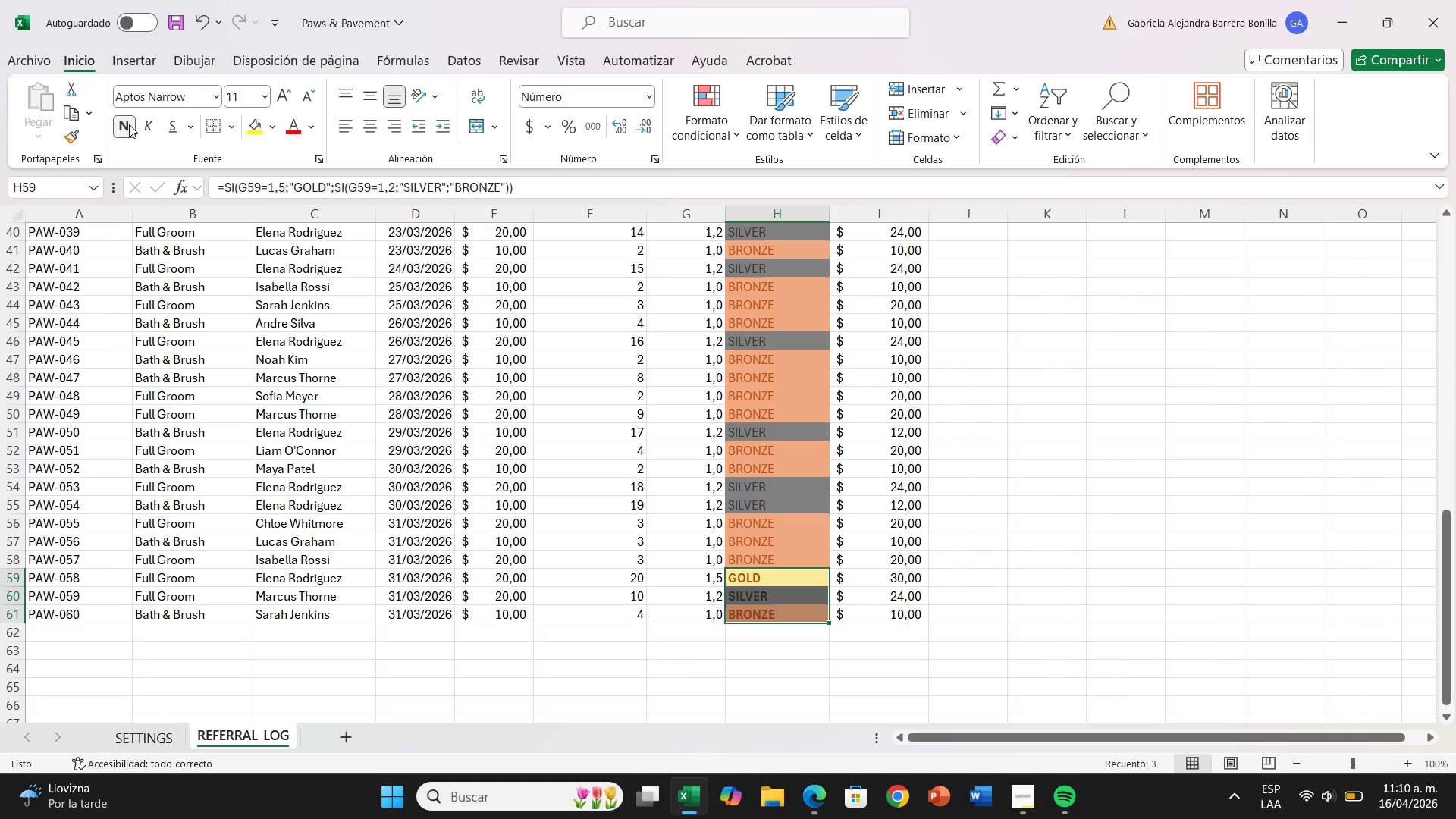 
left_click([133, 123])
 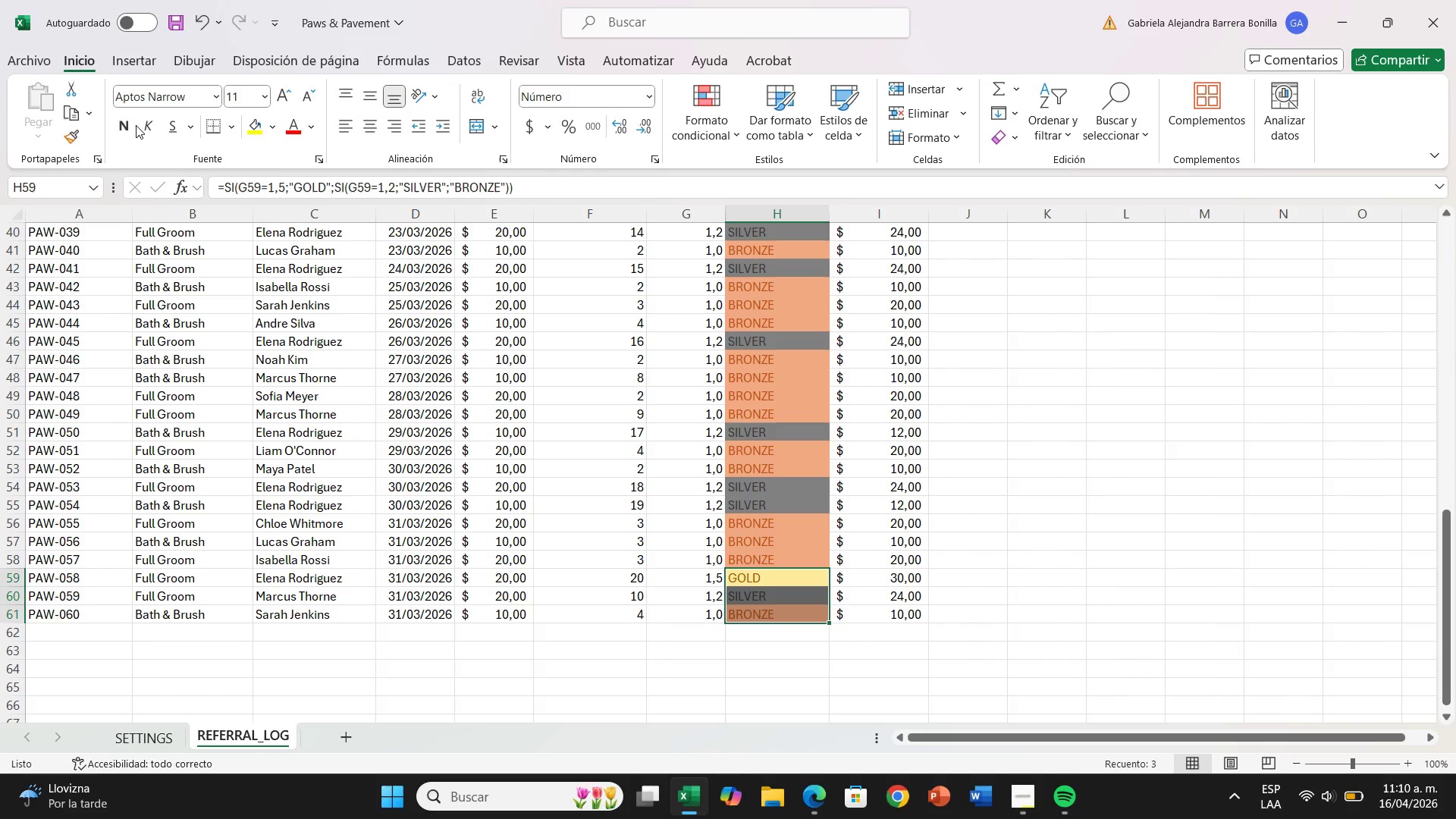 
left_click([130, 125])
 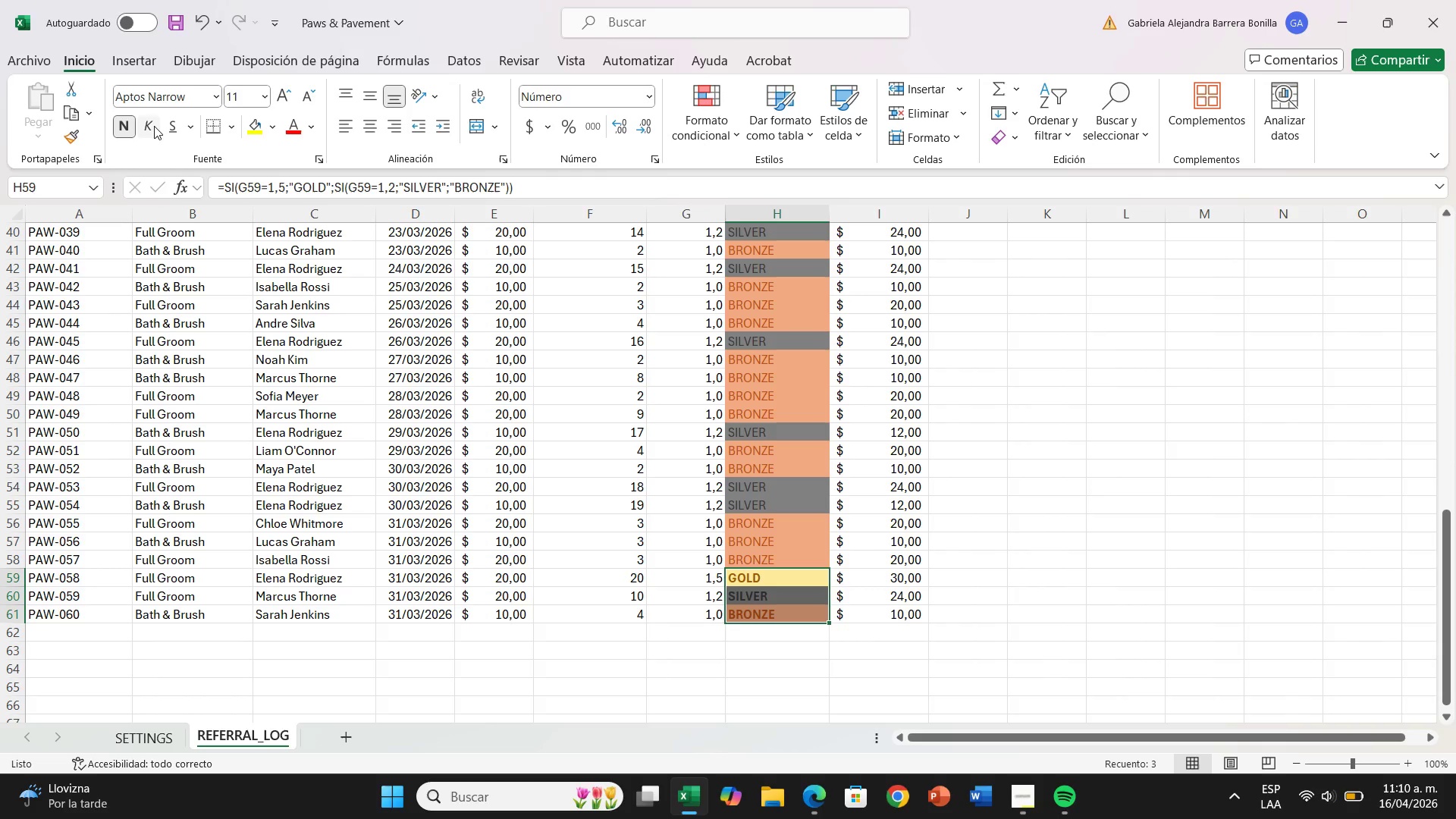 
left_click([154, 126])
 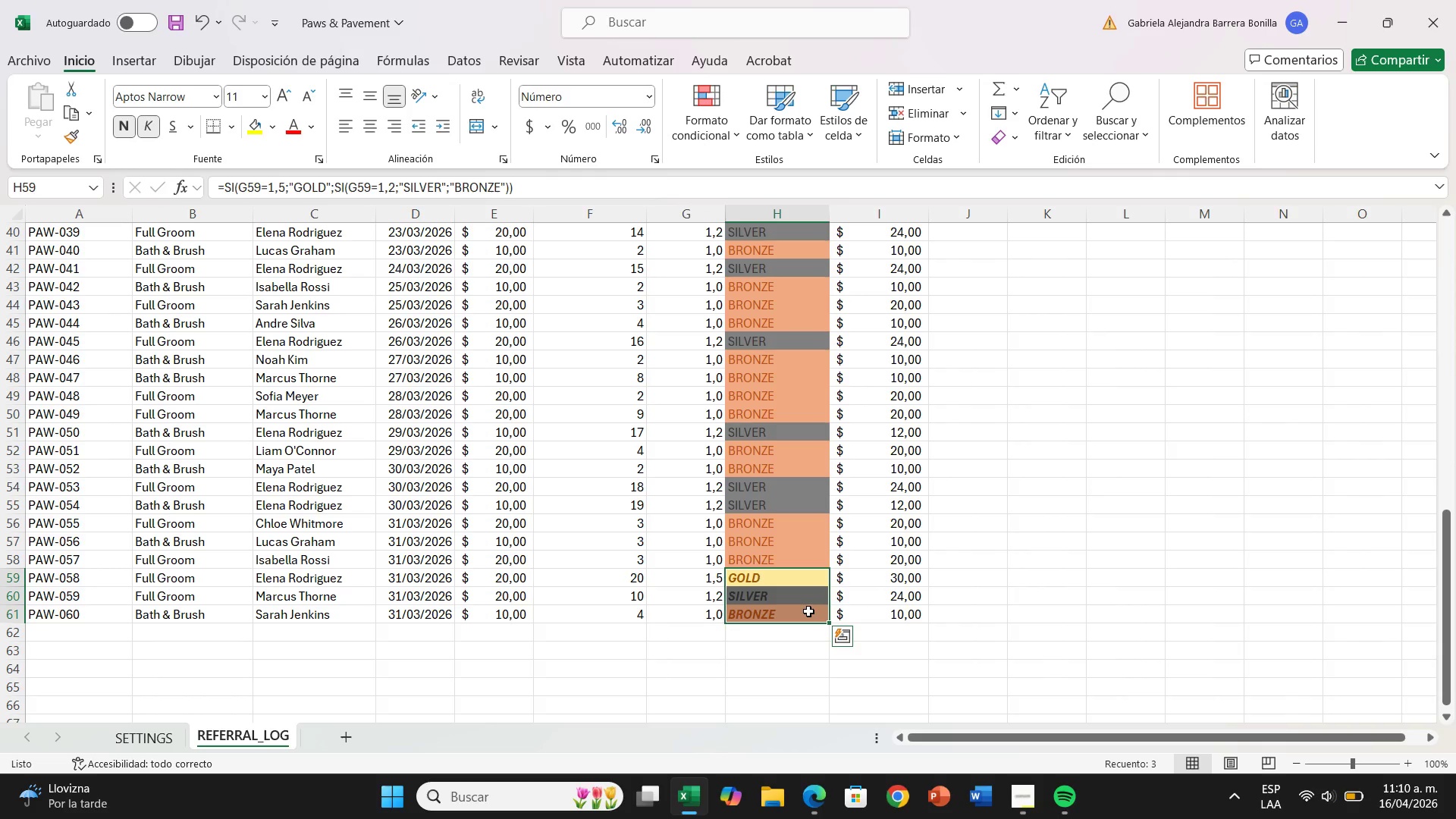 
wait(6.24)
 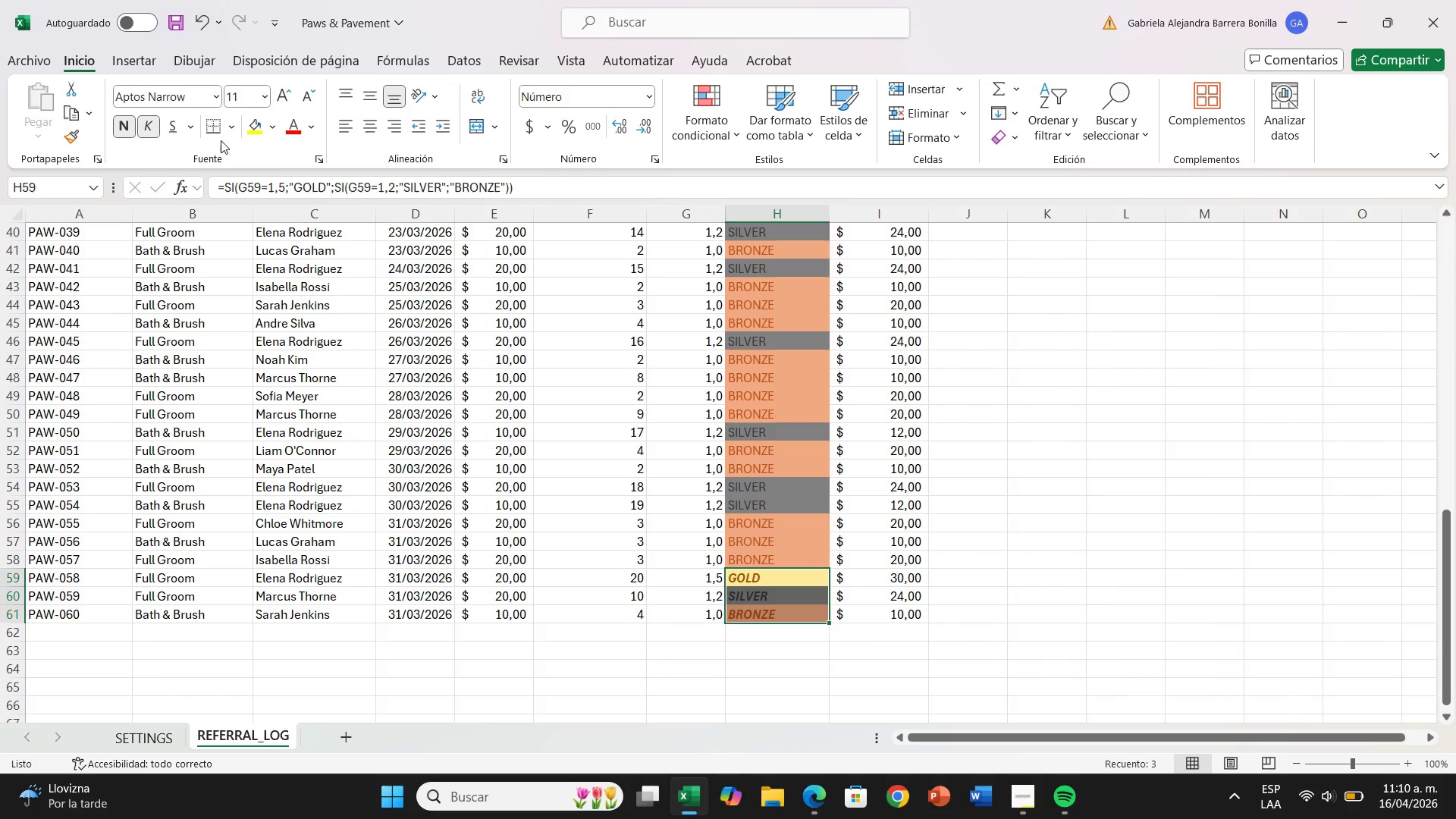 
key(Control+ControlLeft)
 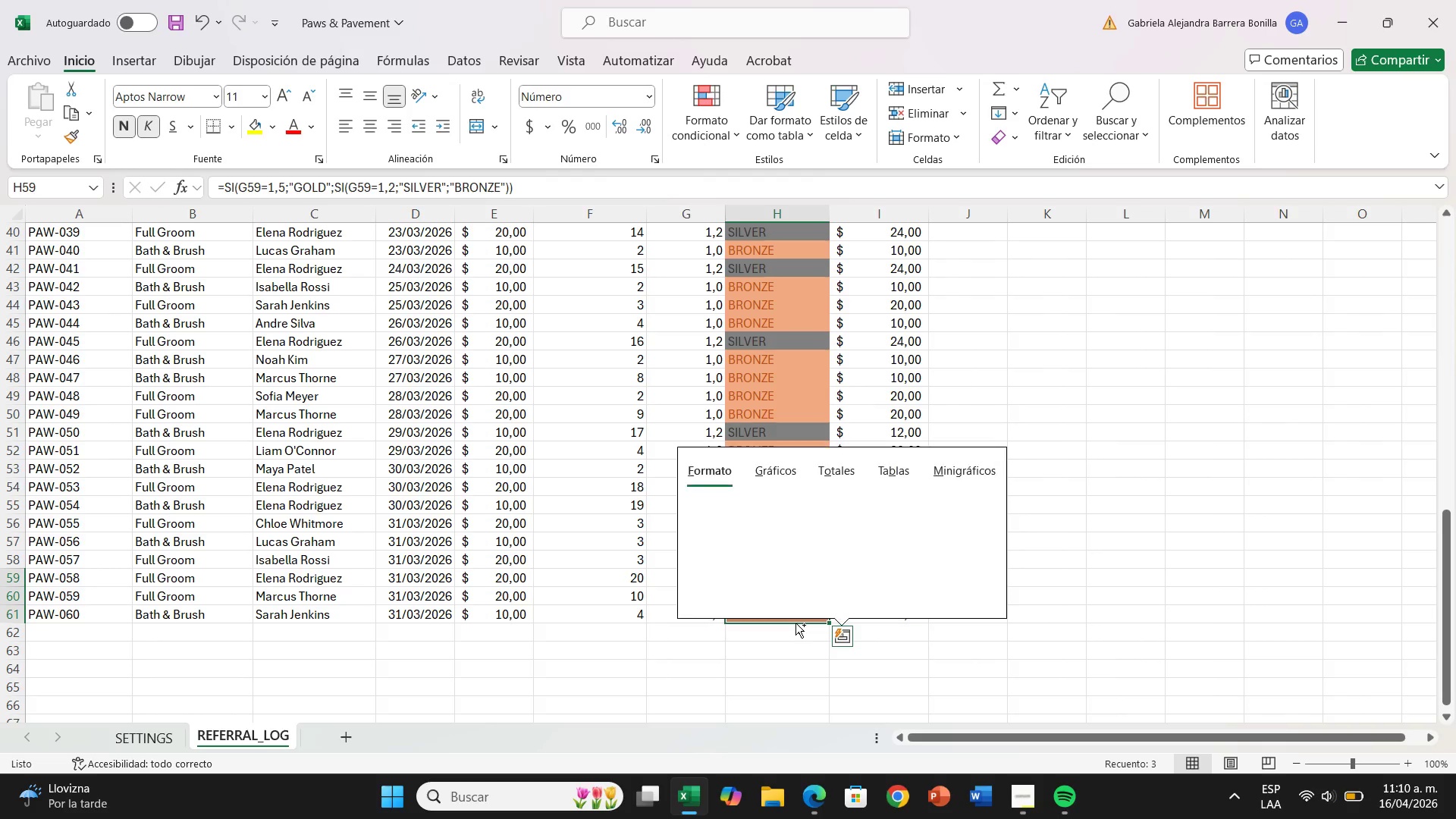 
key(Control+Z)
 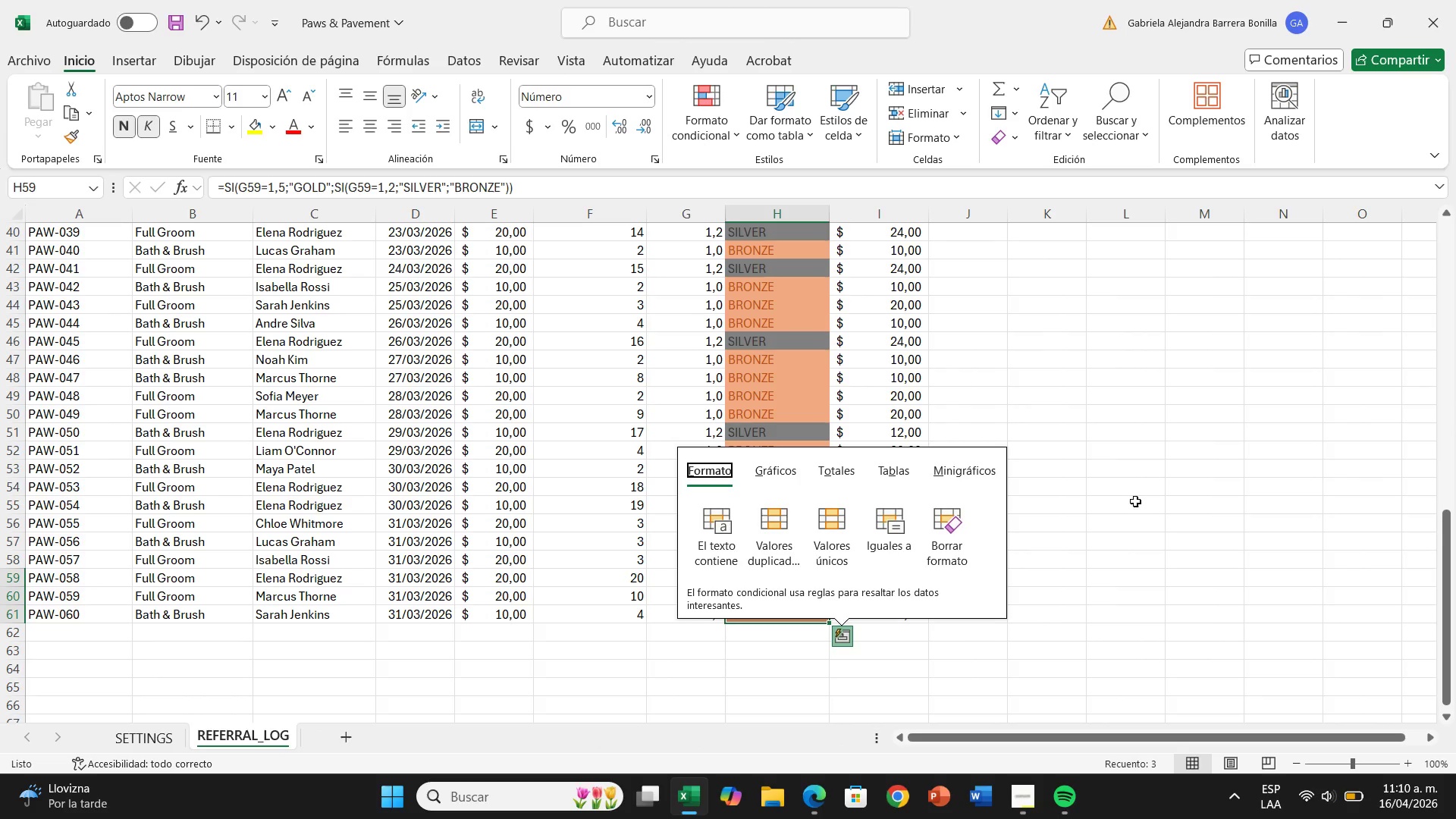 
left_click([1136, 499])
 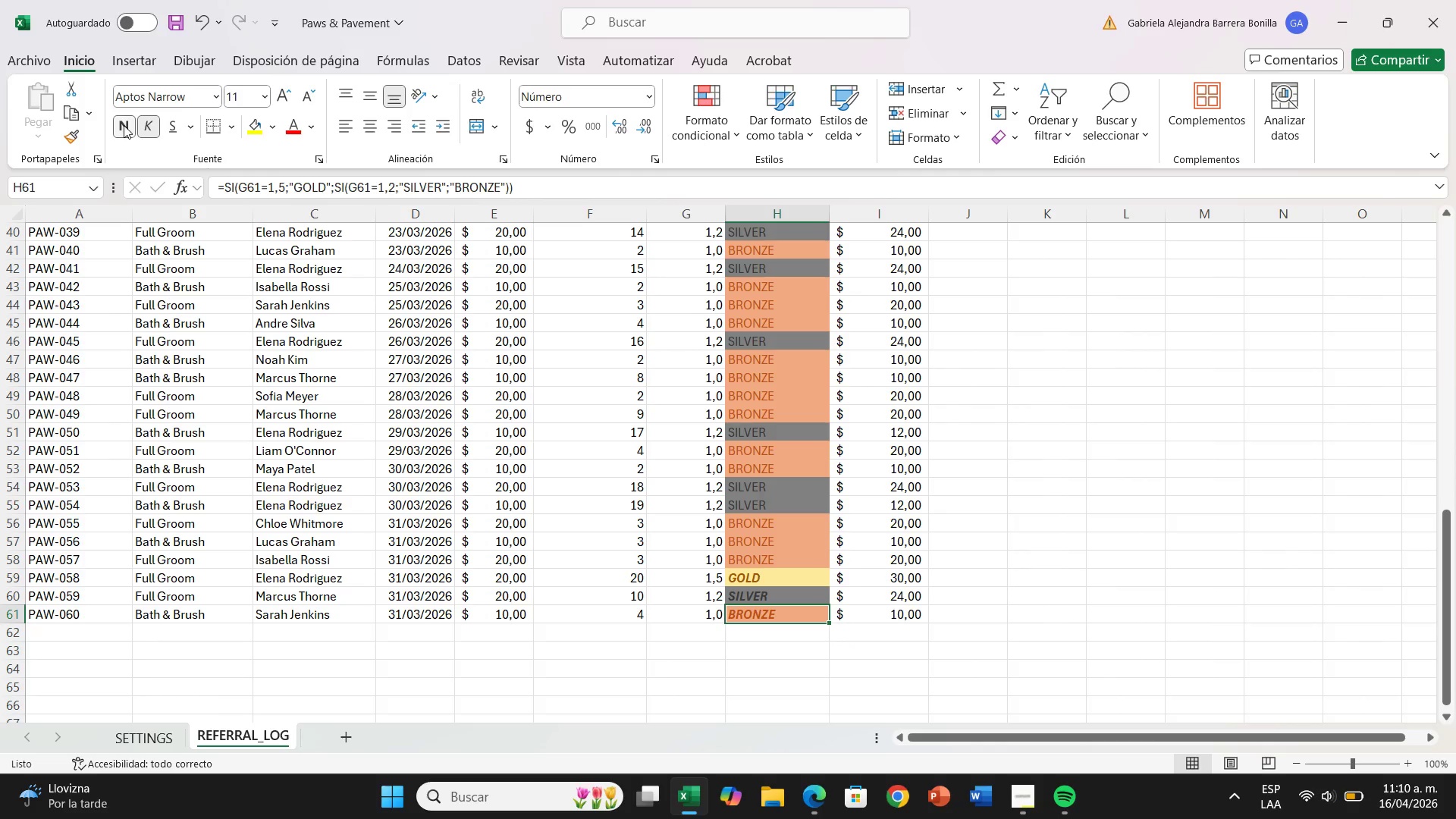 
double_click([144, 125])
 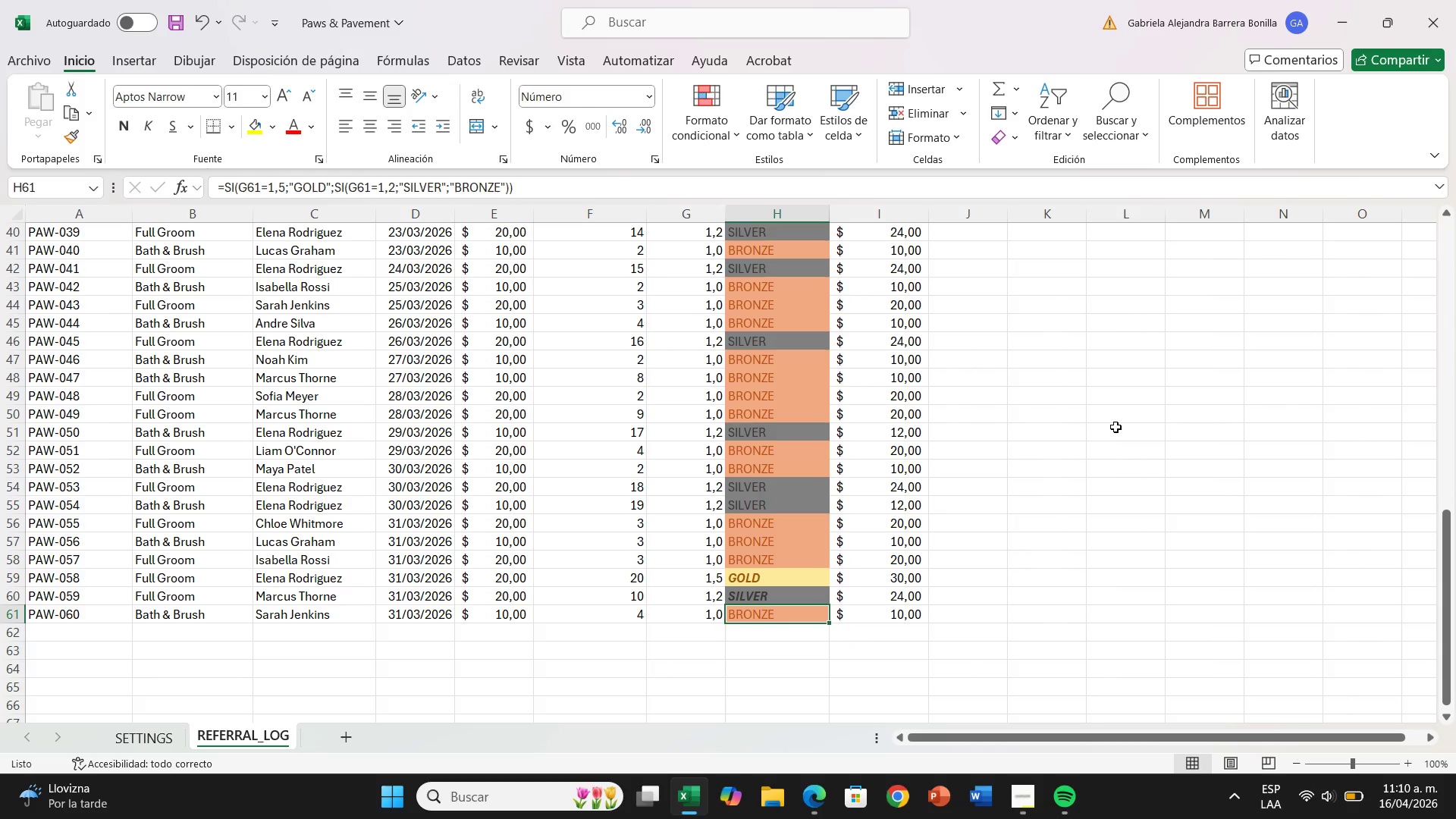 
left_click([1116, 427])
 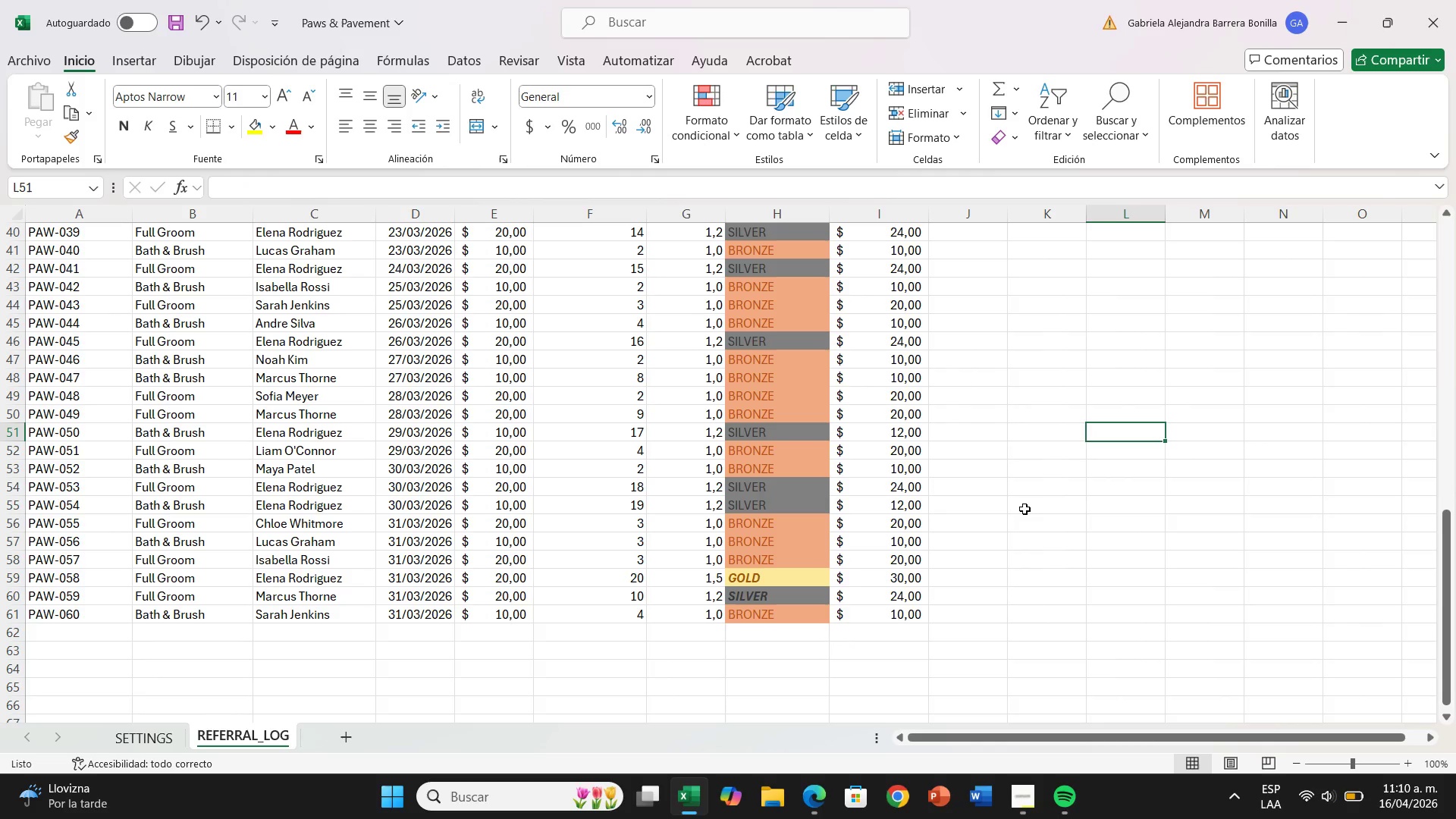 
scroll: coordinate [956, 403], scroll_direction: up, amount: 13.0
 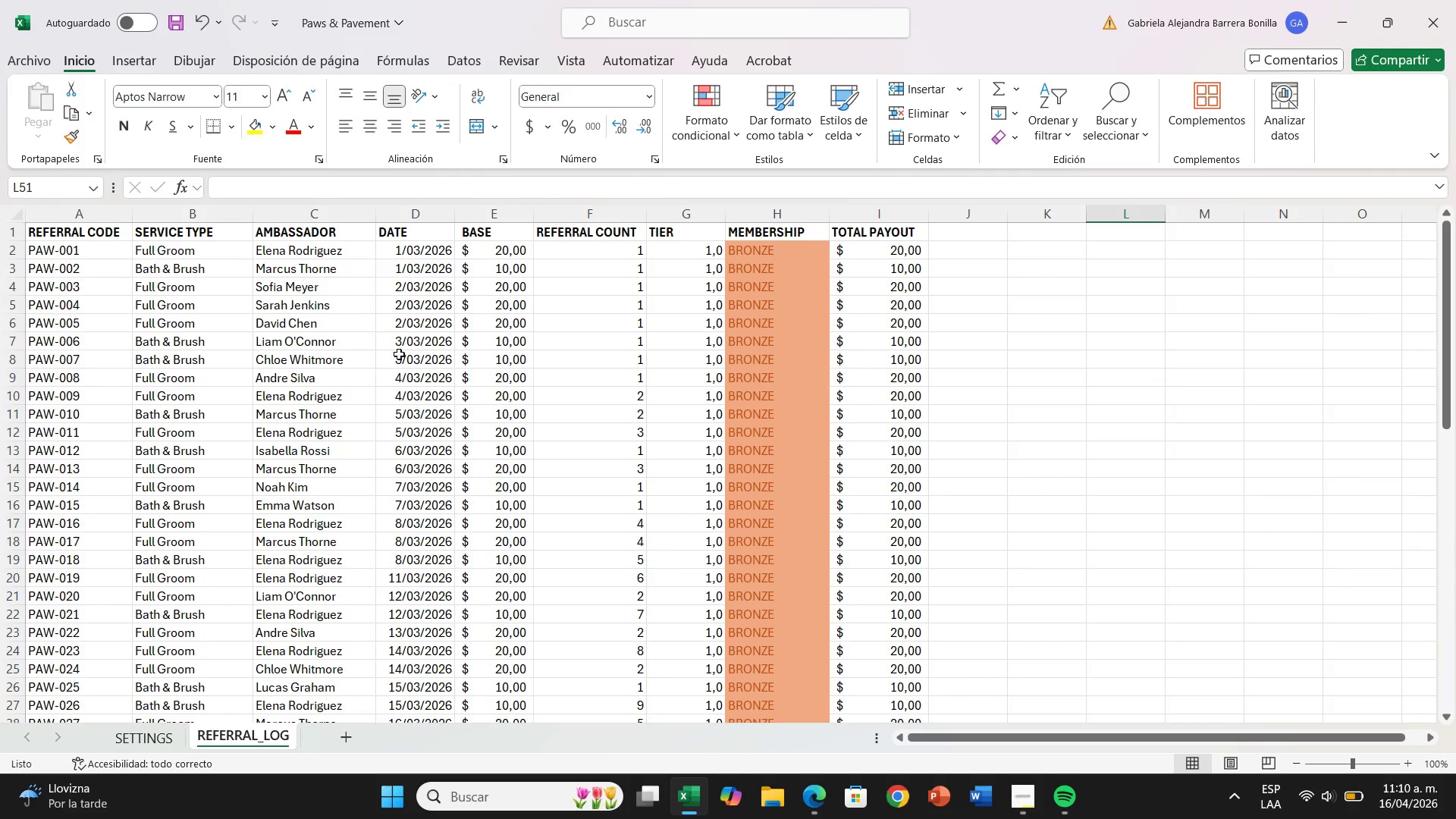 
left_click([397, 354])
 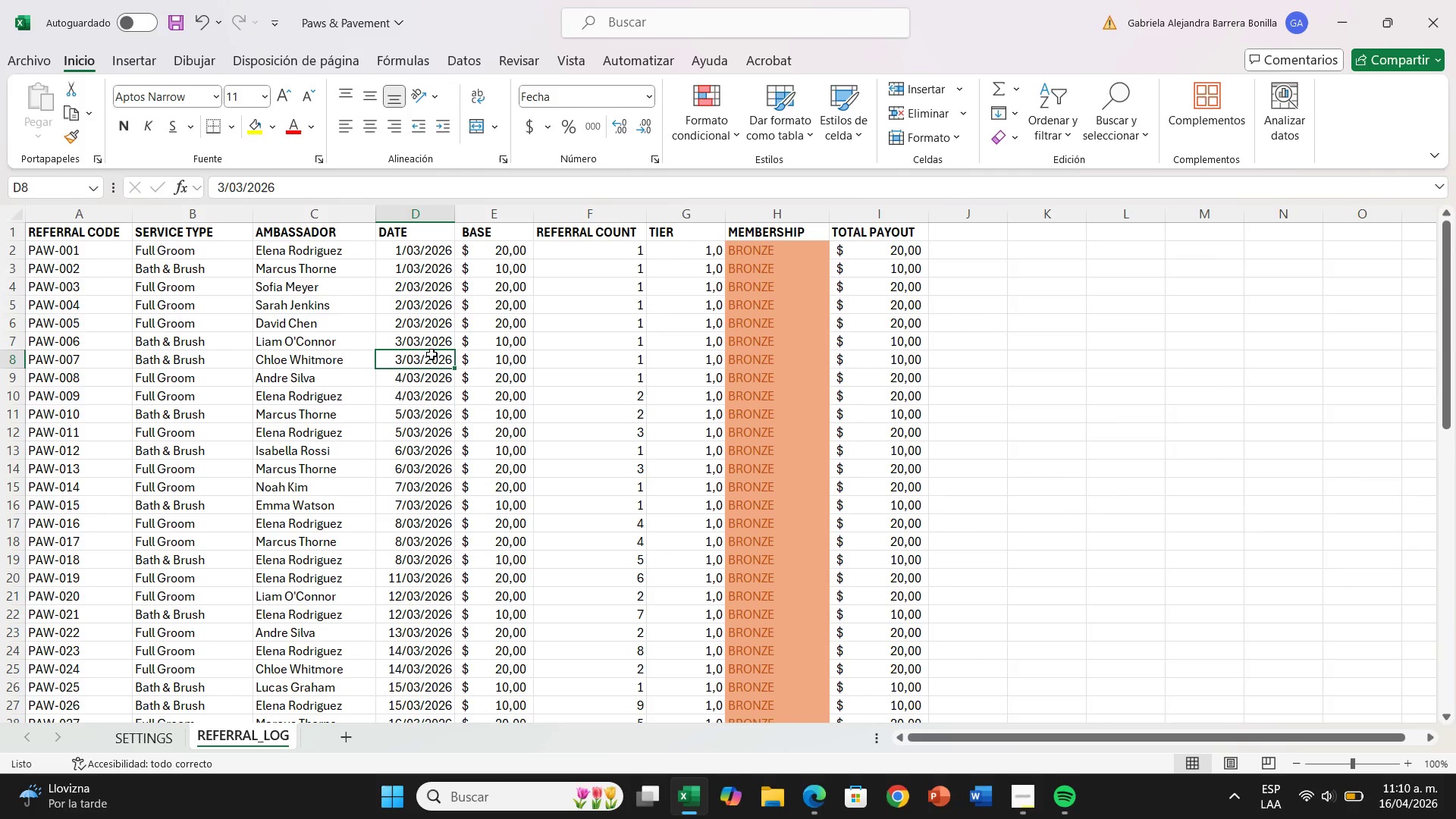 
key(Control+T)
 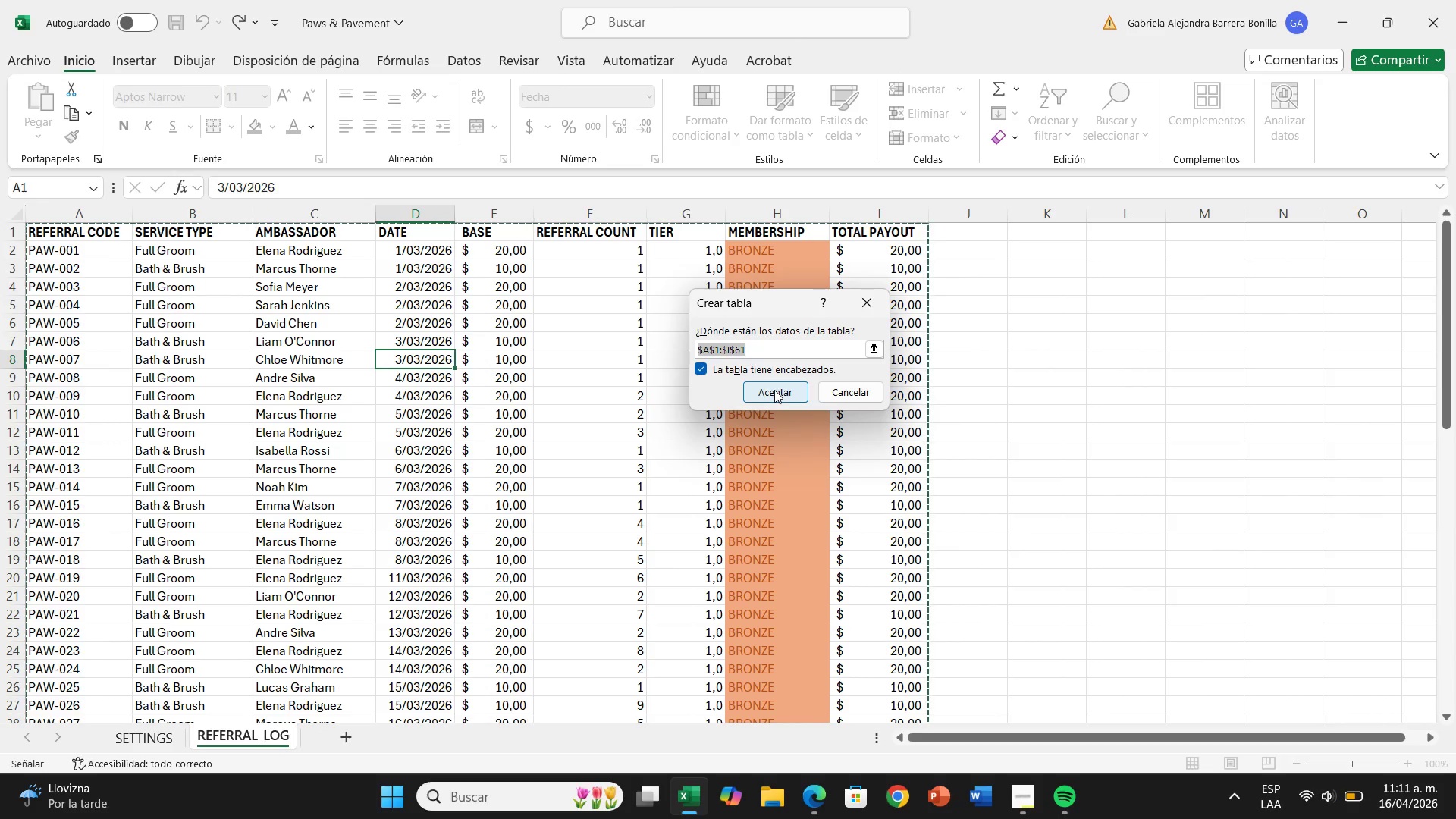 
left_click([774, 390])
 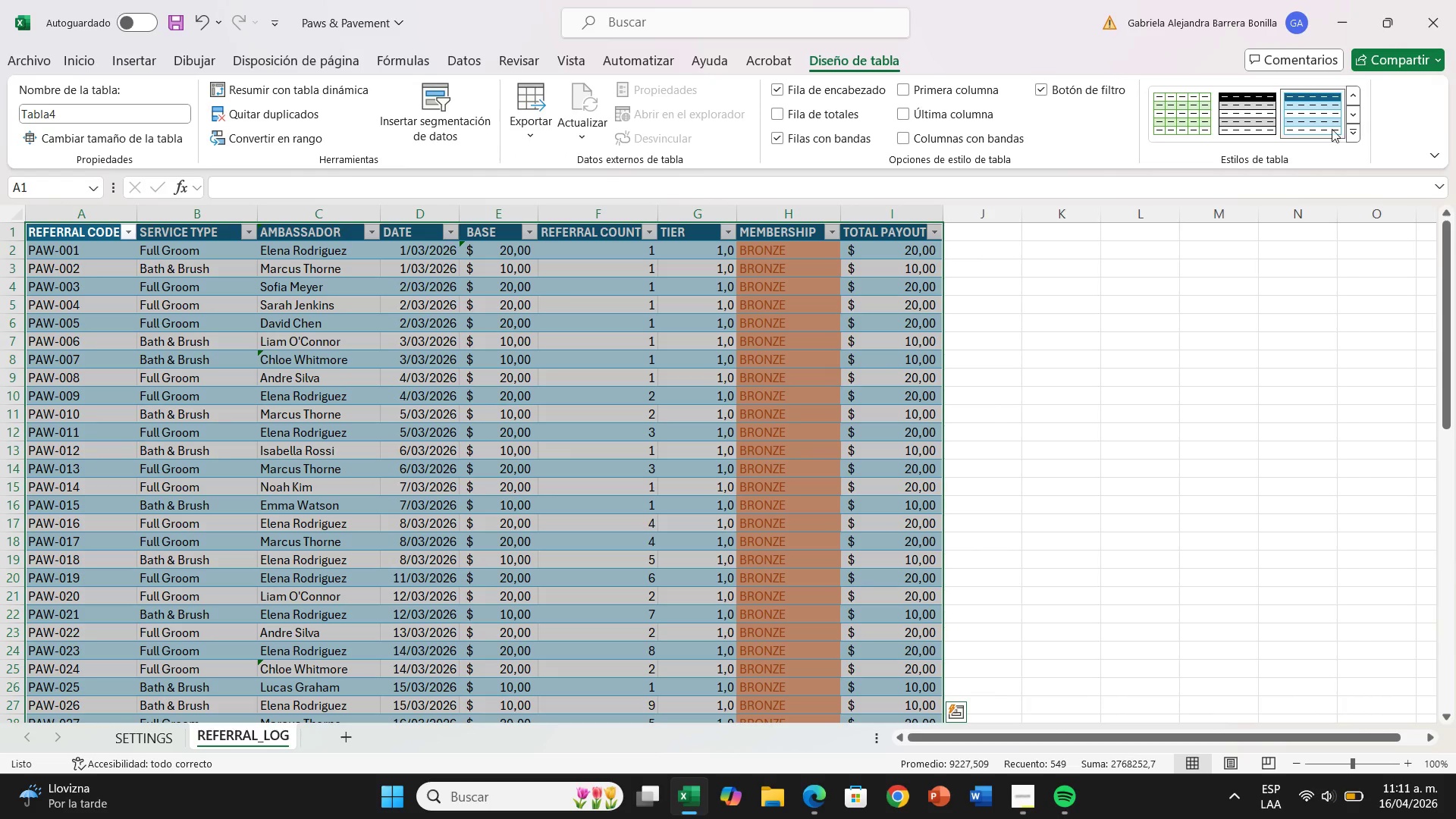 
left_click([1351, 129])
 